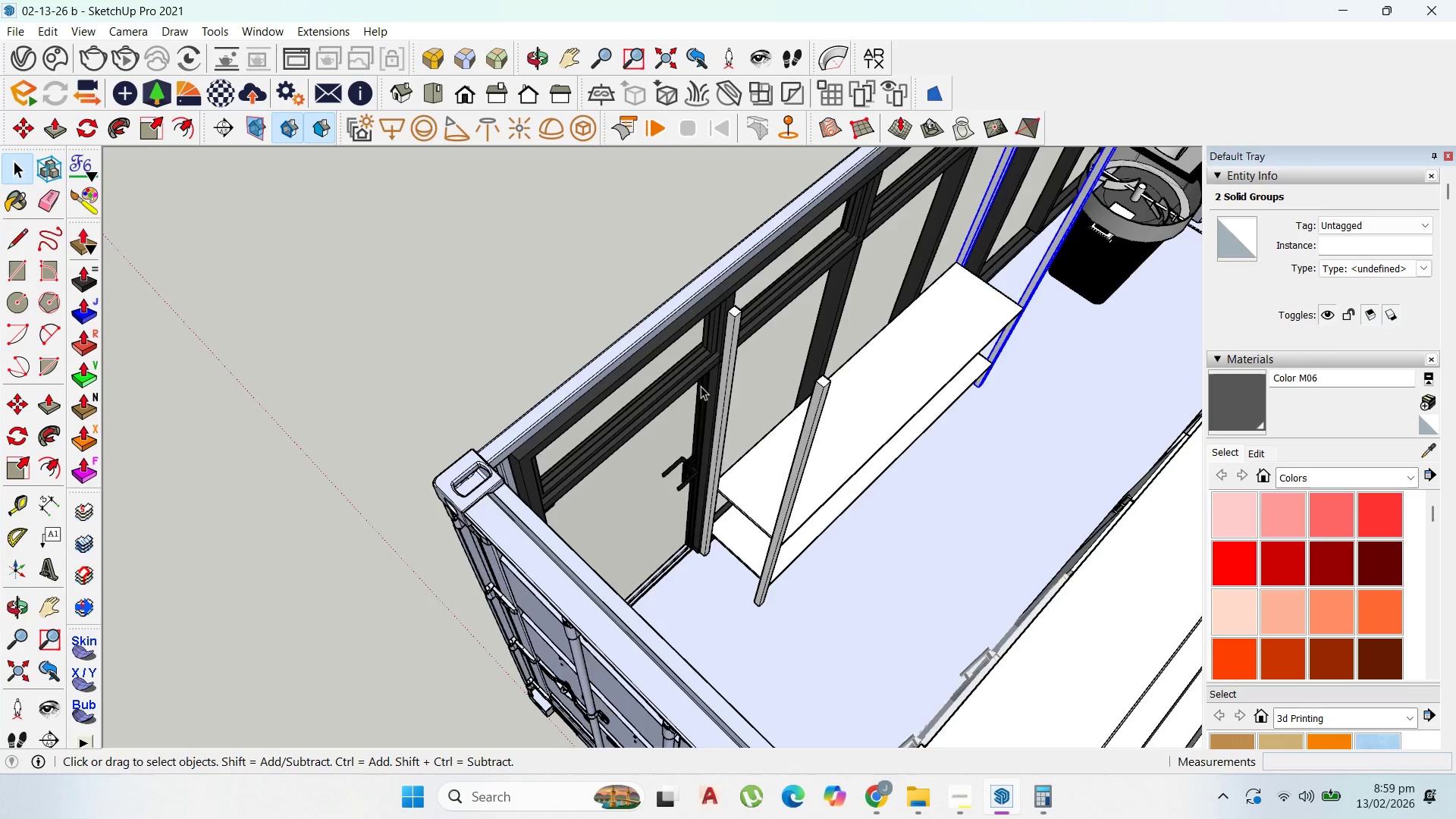 
scroll: coordinate [801, 477], scroll_direction: up, amount: 3.0
 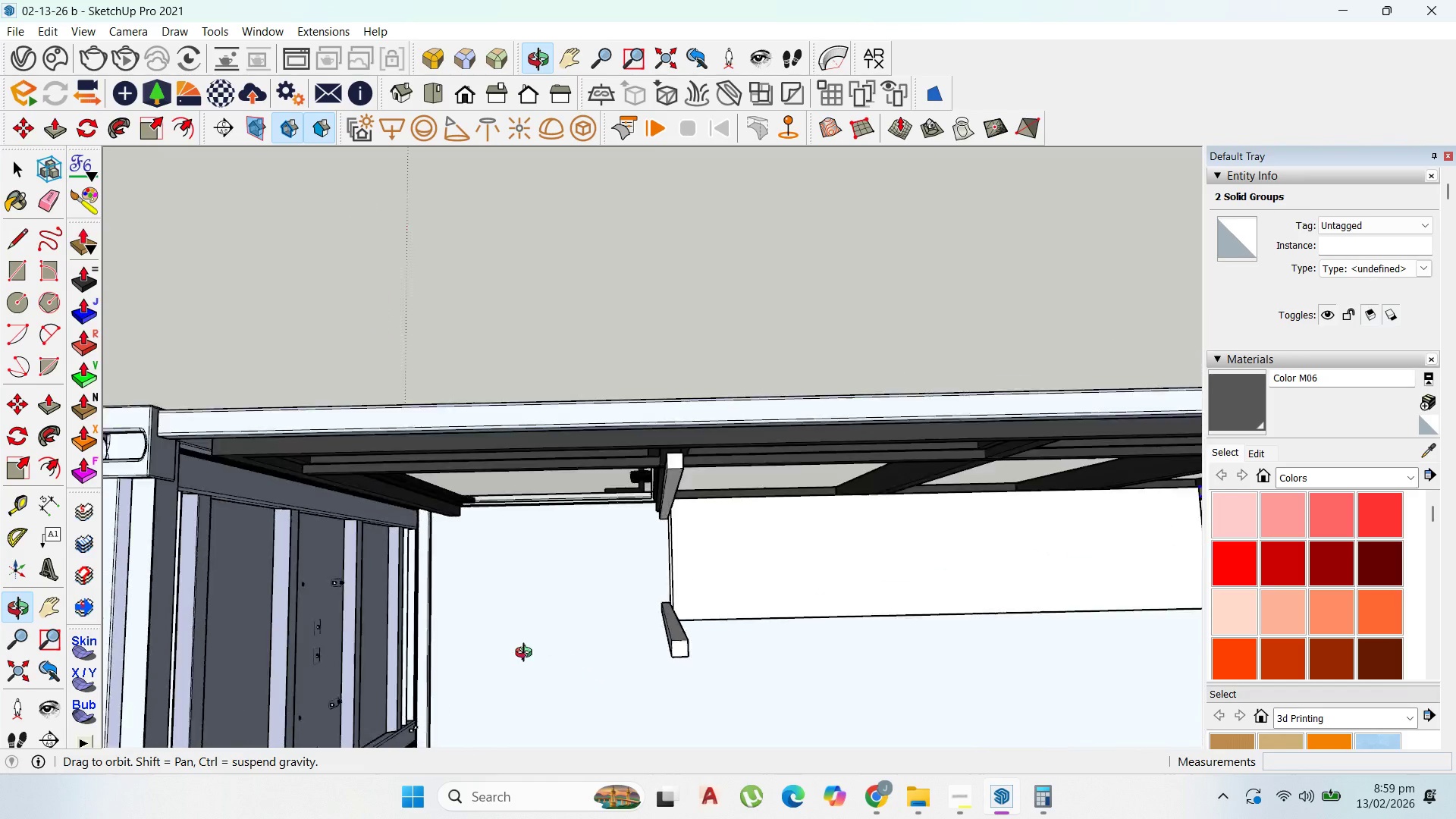 
scroll: coordinate [686, 548], scroll_direction: down, amount: 1.0
 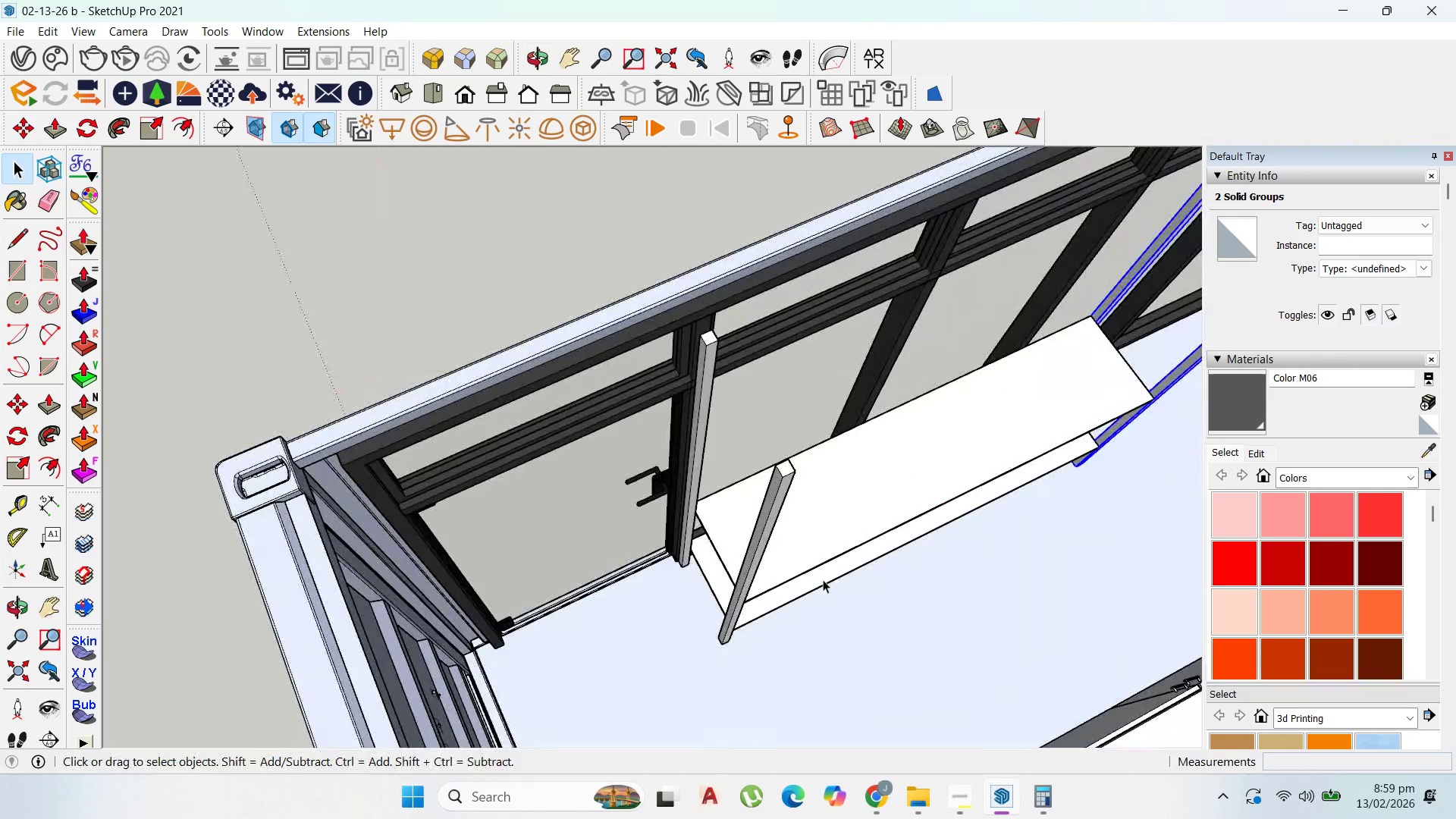 
scroll: coordinate [735, 579], scroll_direction: up, amount: 4.0
 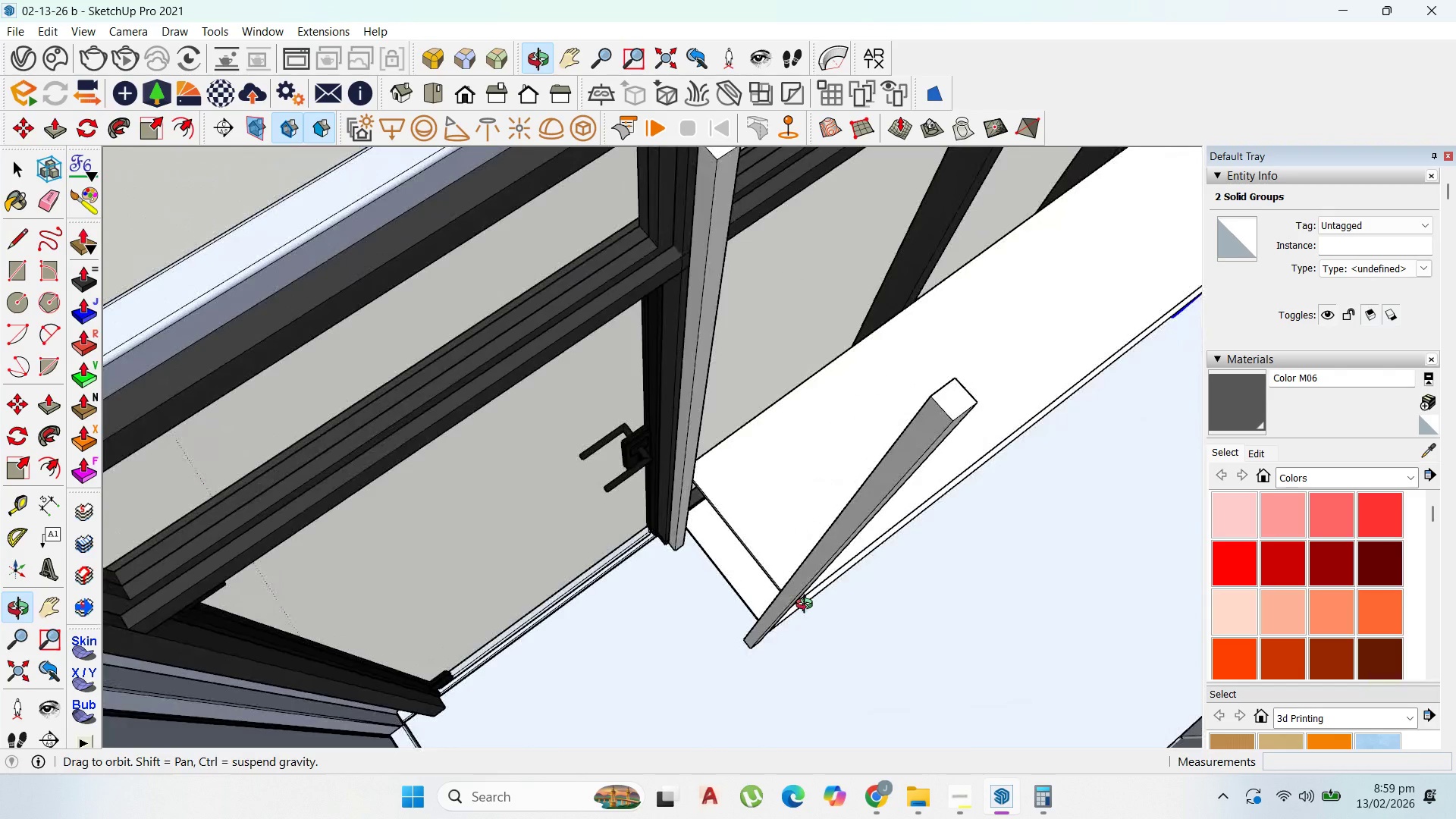 
left_click([786, 598])
 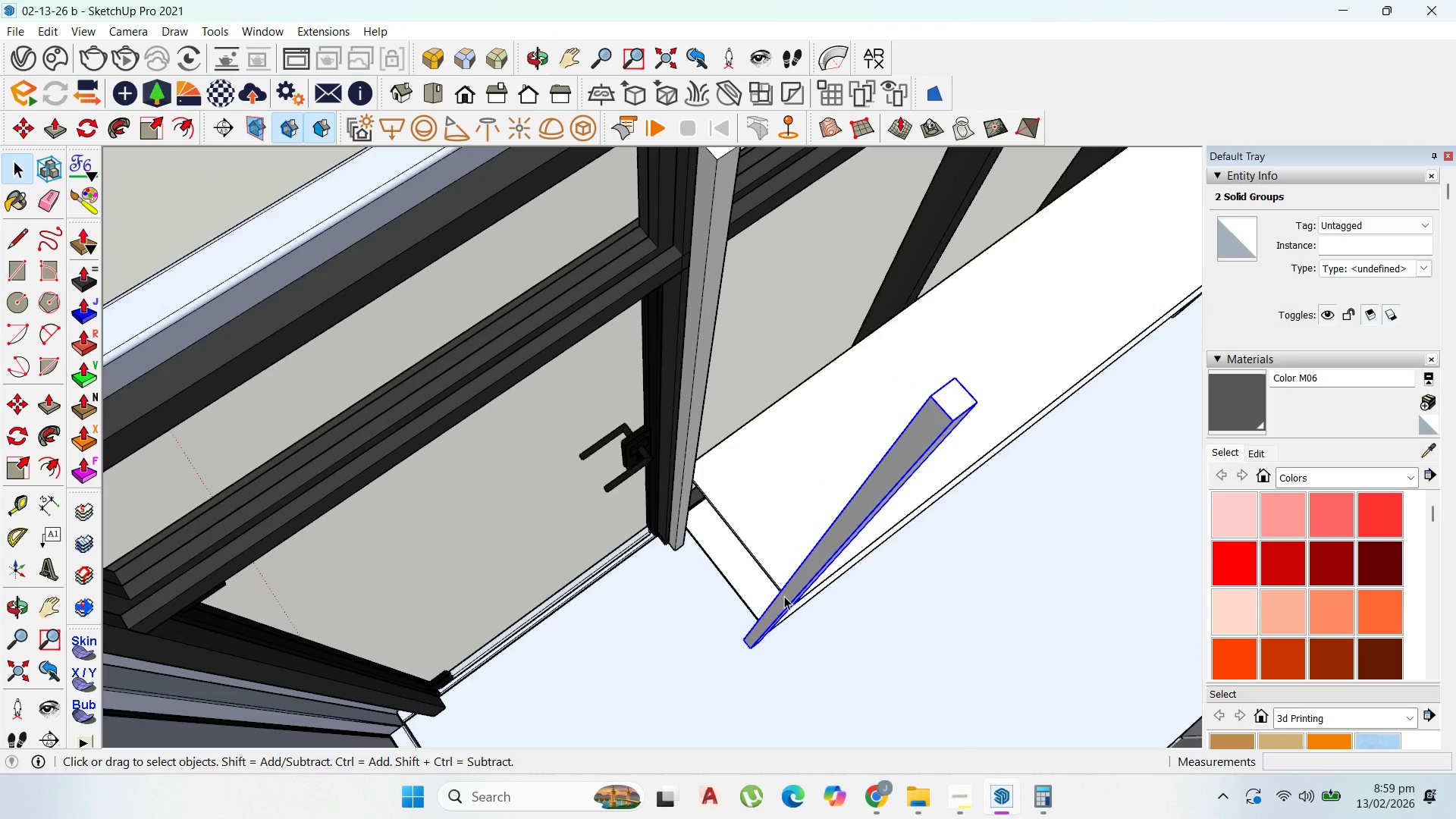 
scroll: coordinate [784, 595], scroll_direction: up, amount: 3.0
 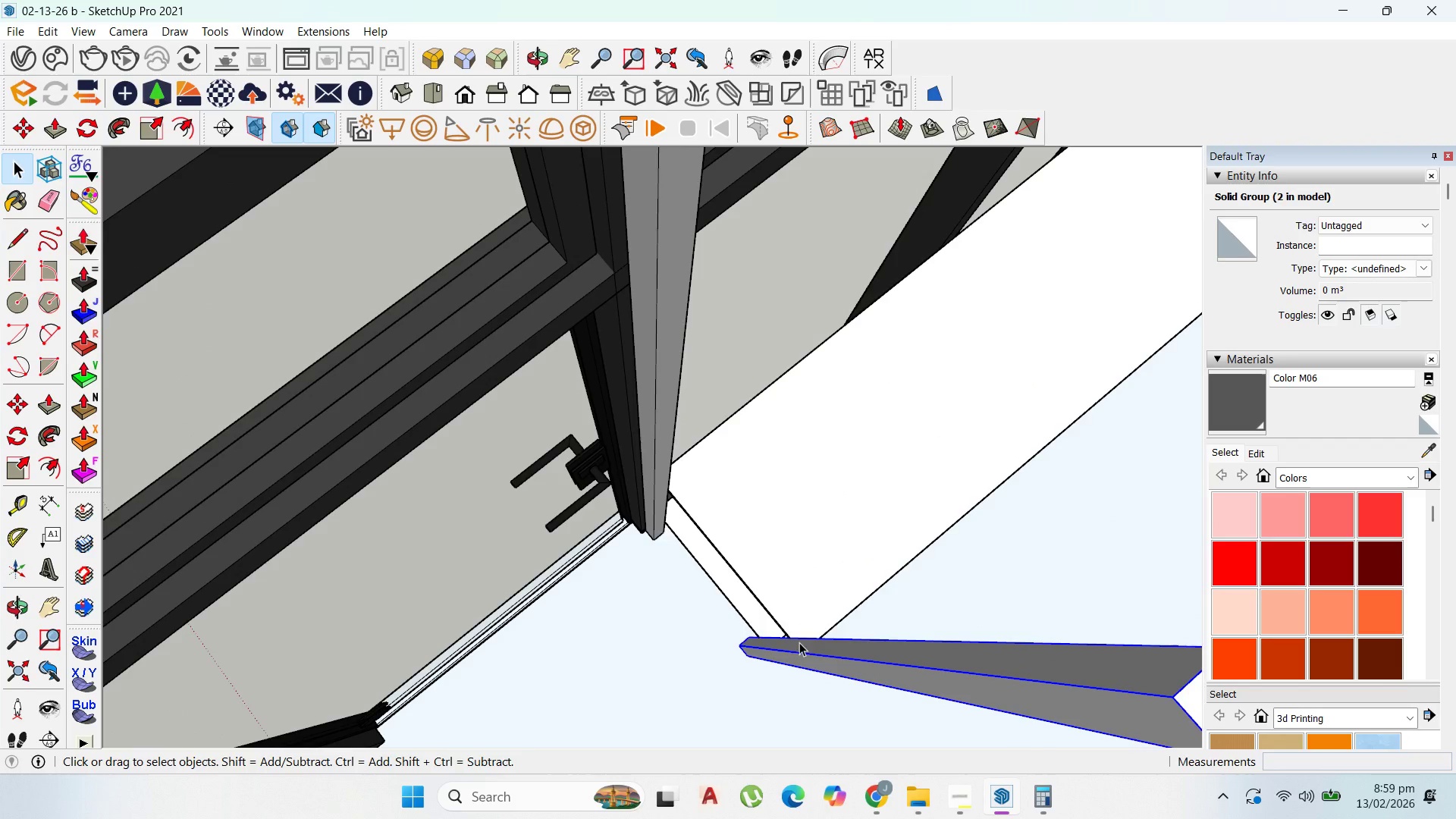 
key(M)
 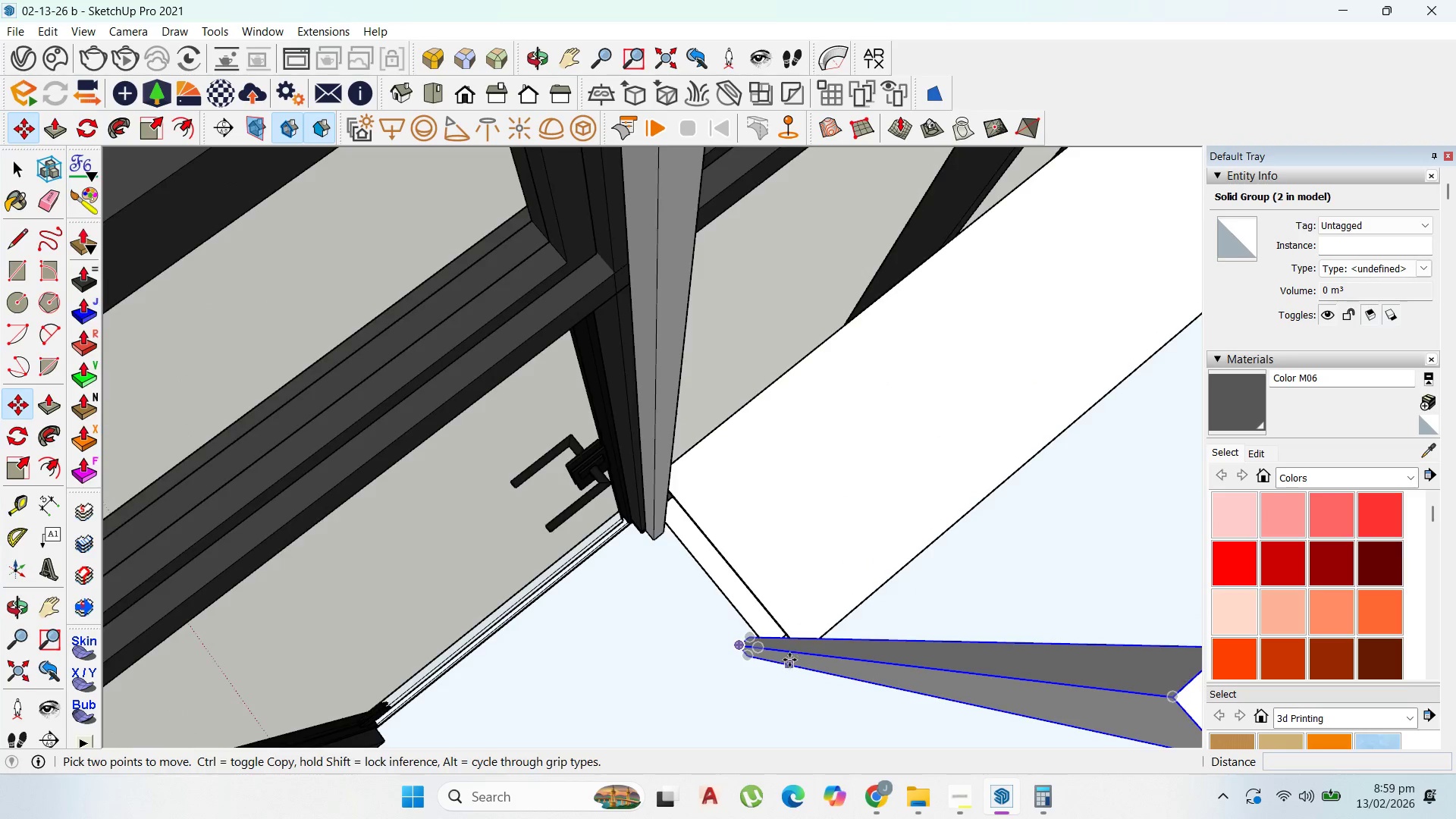 
scroll: coordinate [786, 660], scroll_direction: up, amount: 2.0
 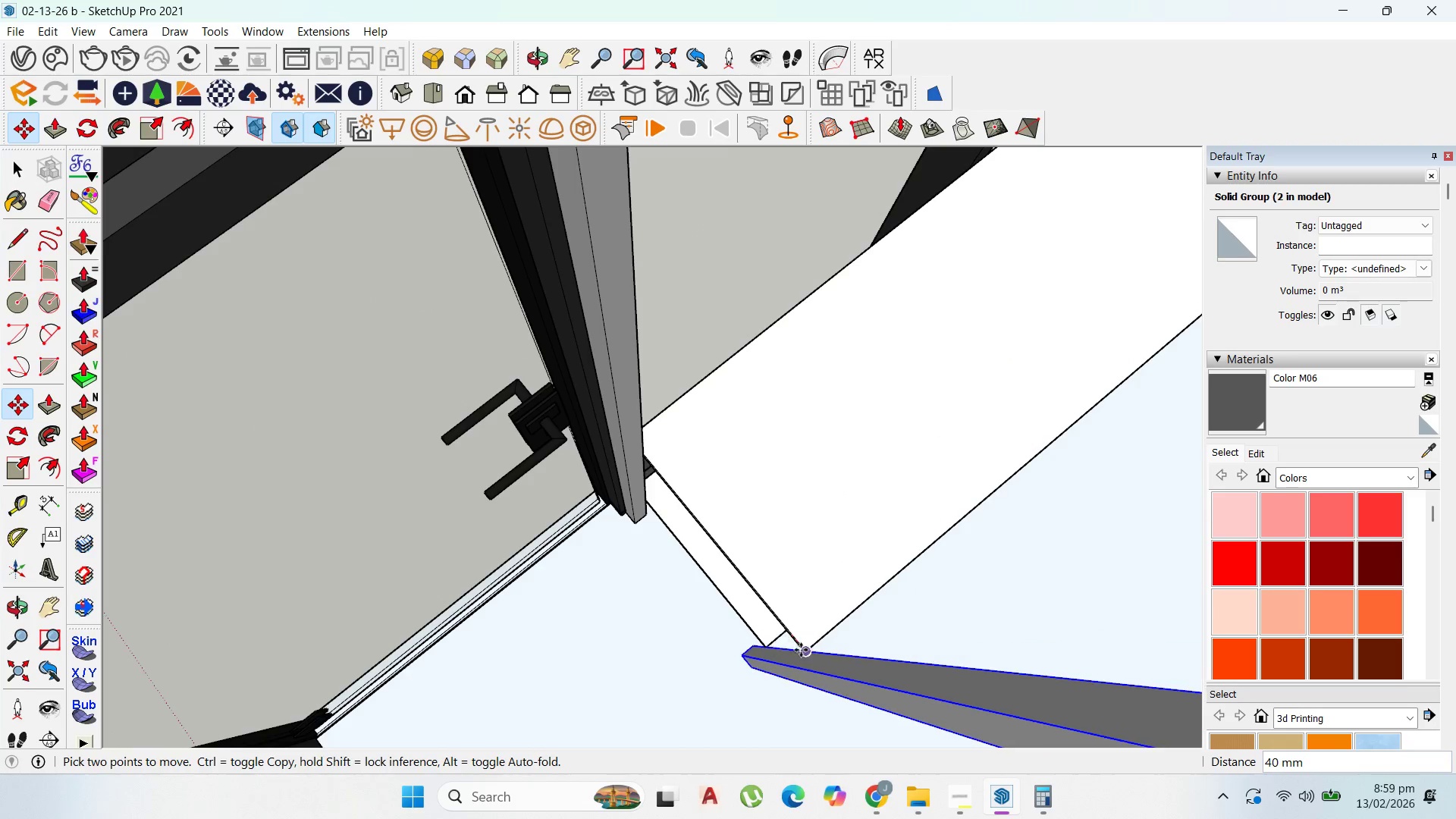 
left_click([802, 651])
 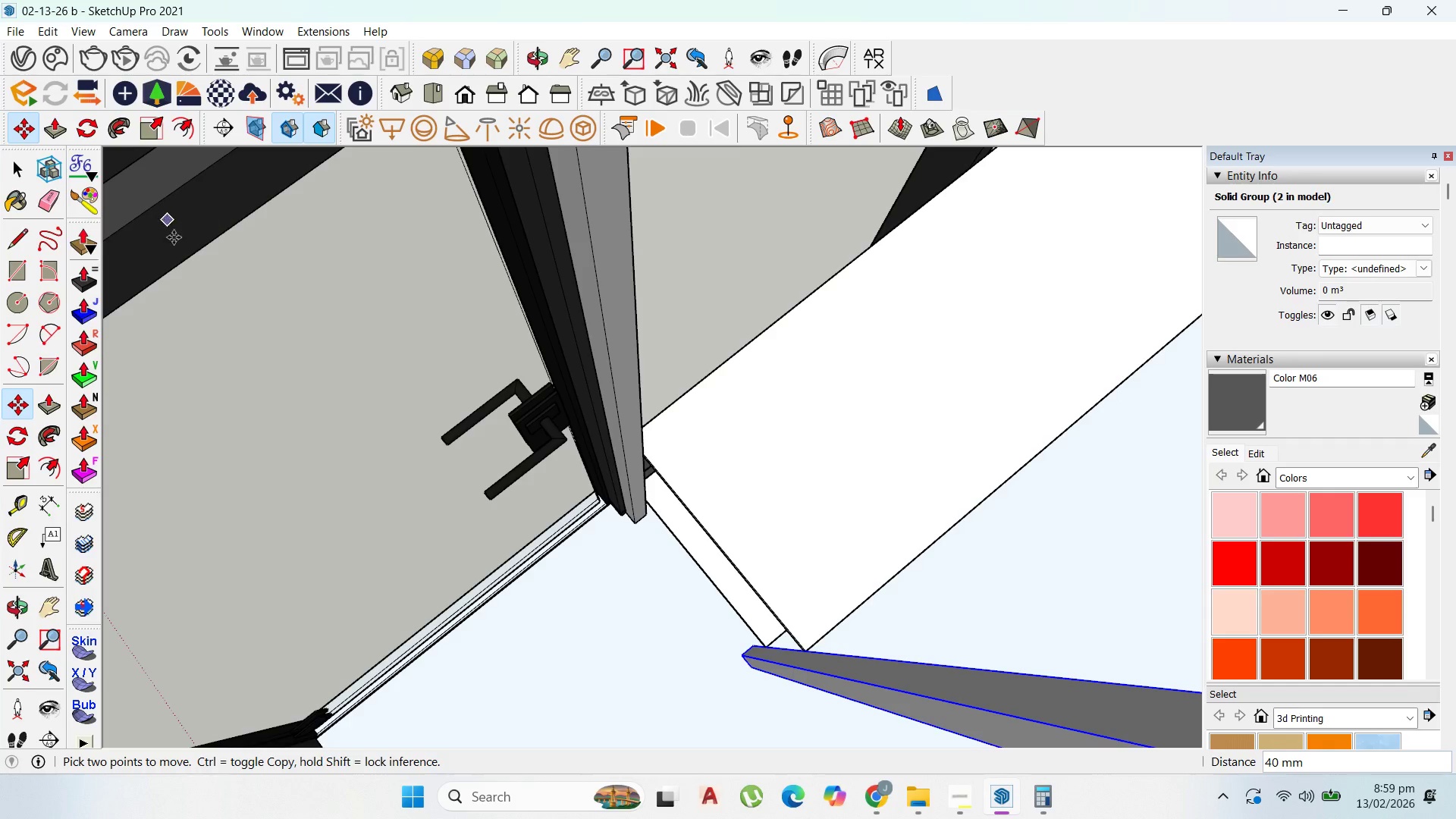 
scroll: coordinate [632, 492], scroll_direction: down, amount: 10.0
 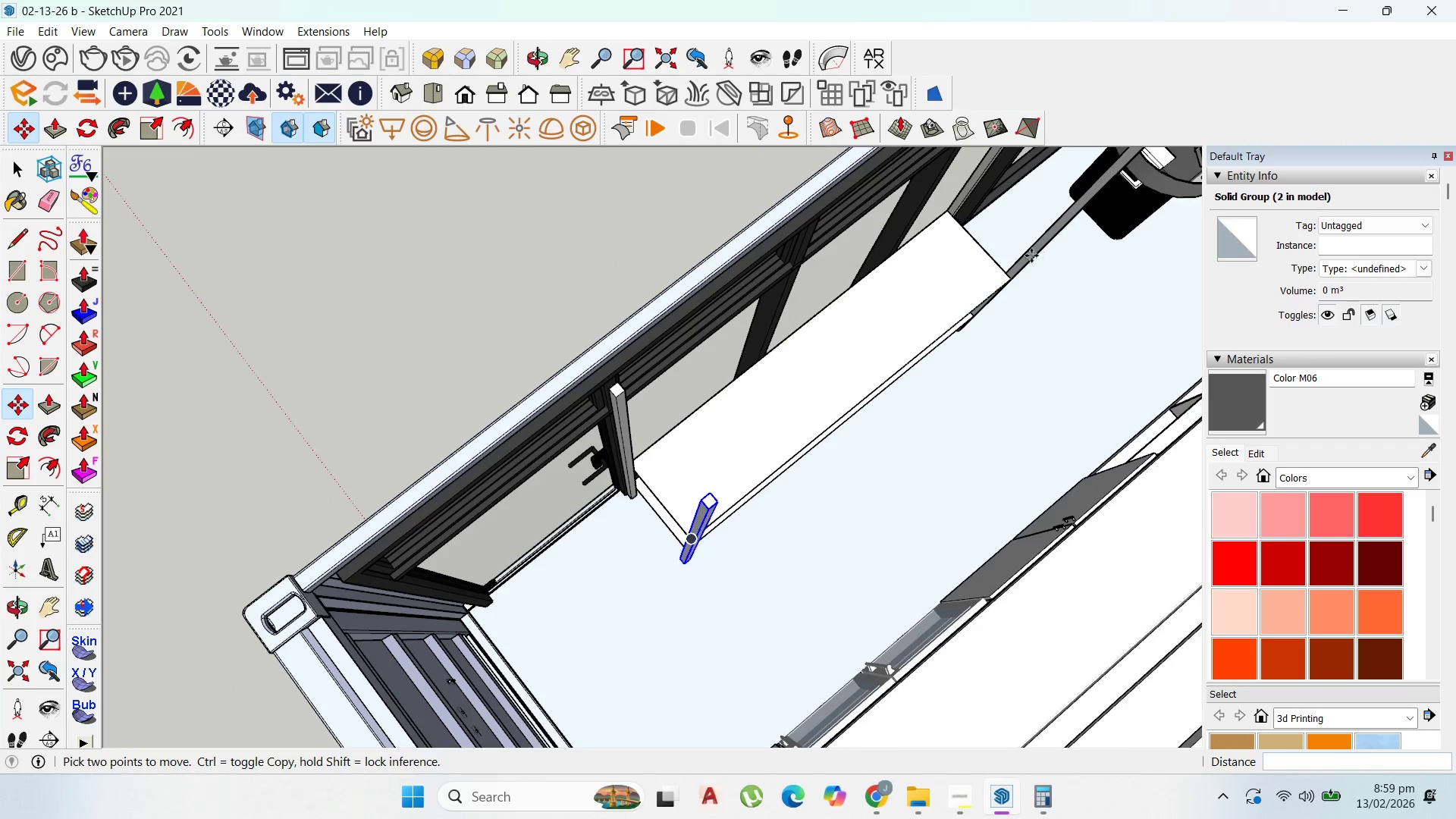 
key(Escape)
 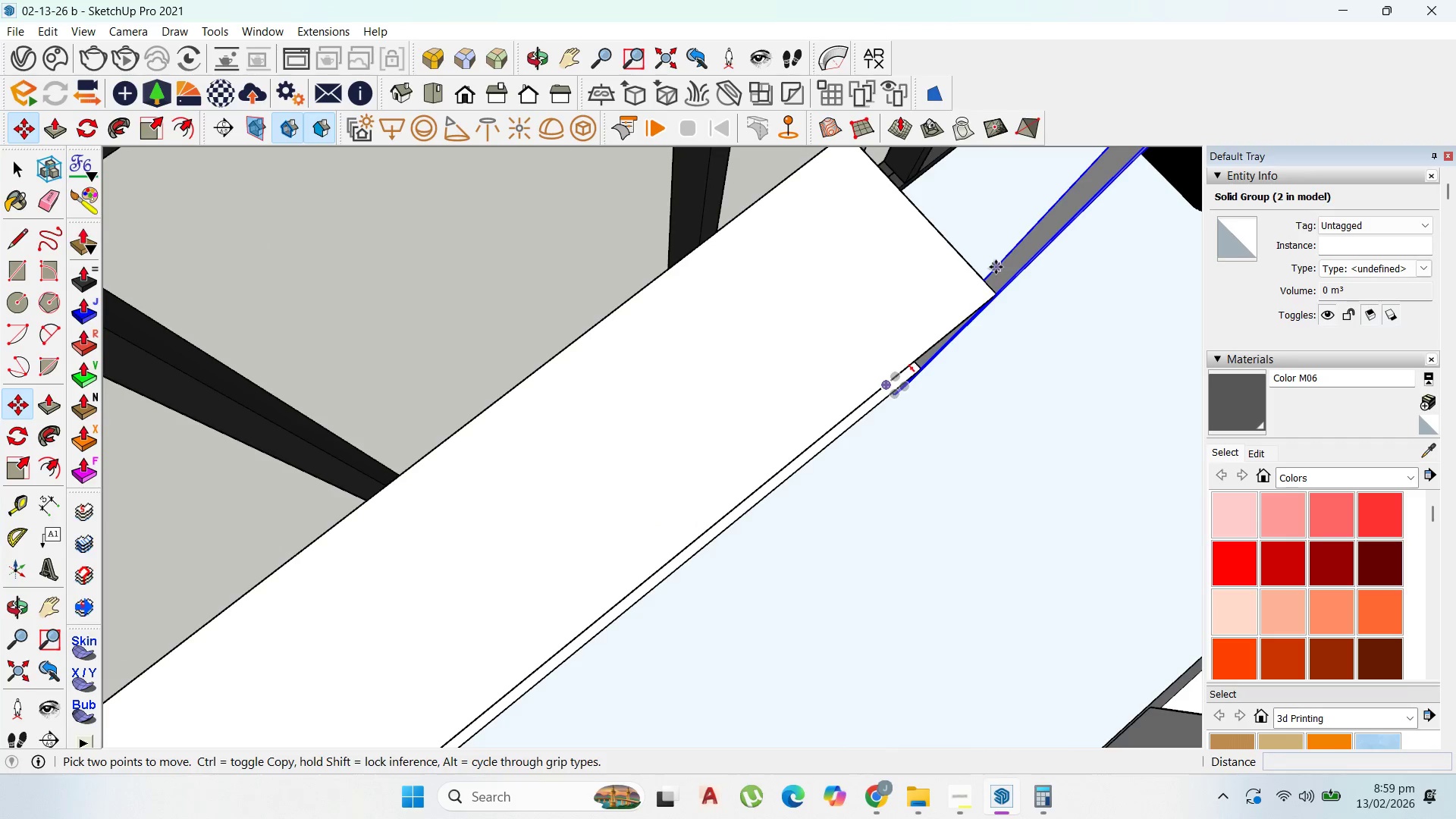 
left_click_drag(start_coordinate=[996, 267], to_coordinate=[1002, 268])
 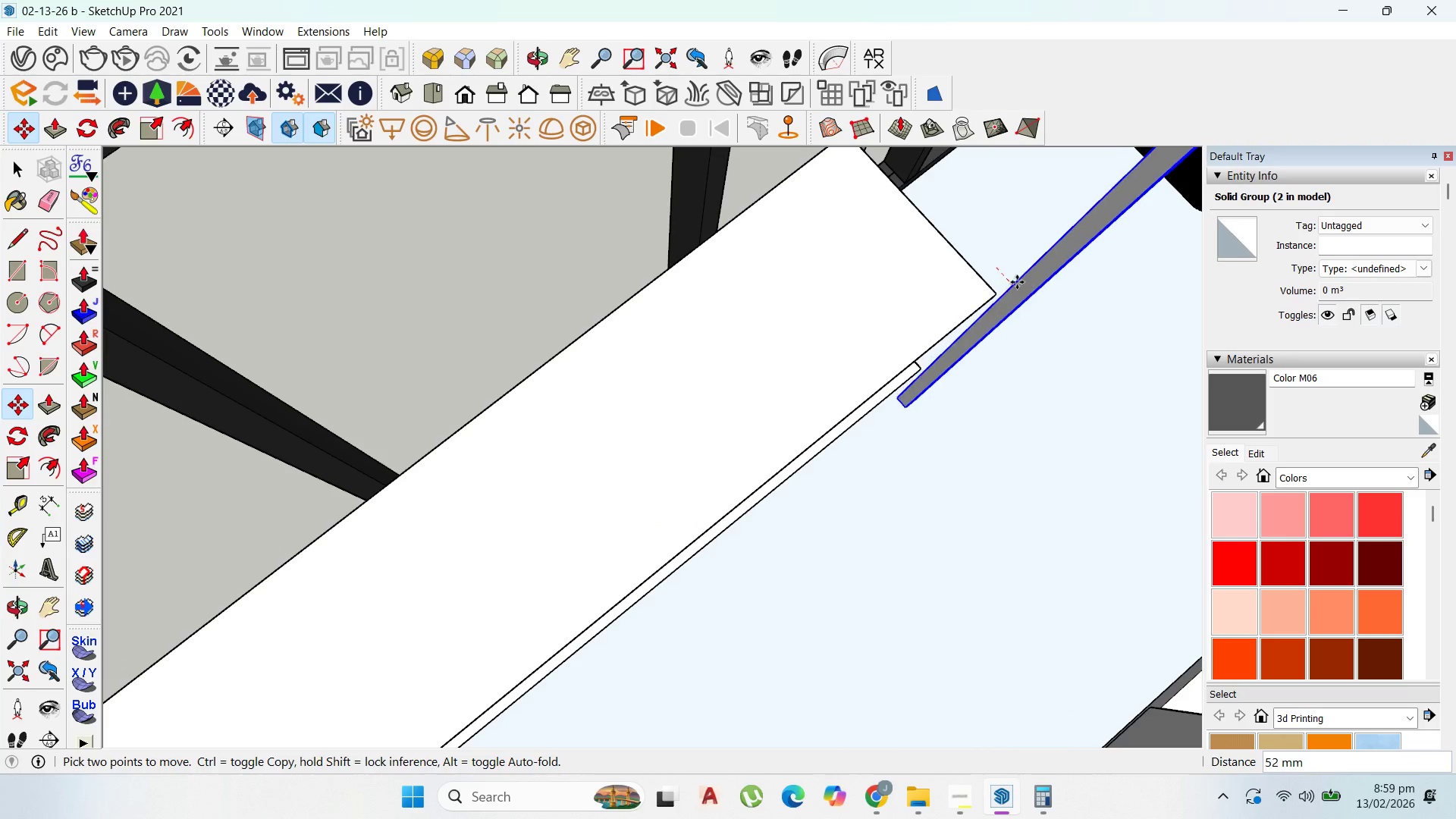 
scroll: coordinate [996, 259], scroll_direction: up, amount: 8.0
 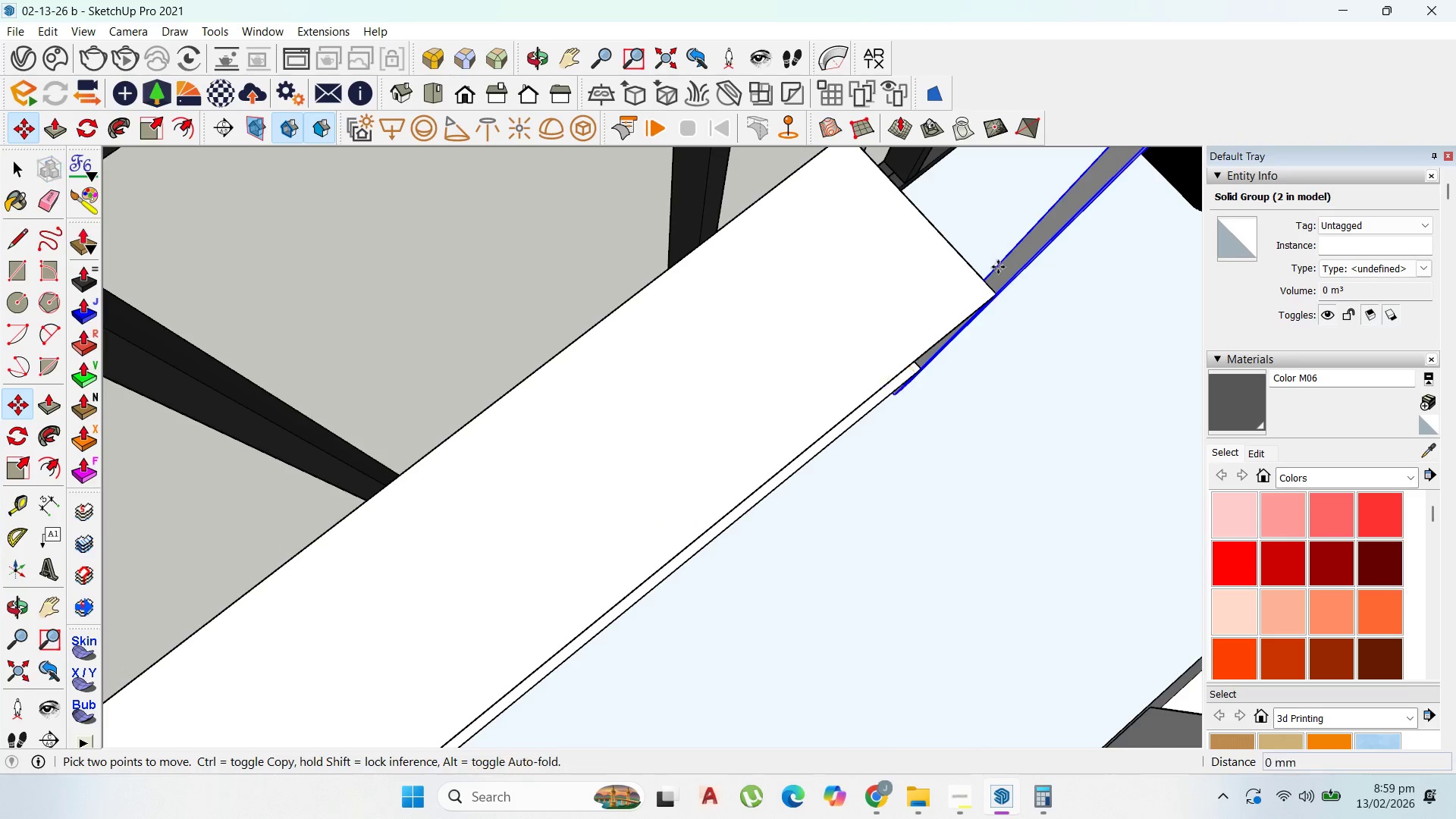 
hold_key(key=ShiftLeft, duration=1.0)
left_click([996, 296])
 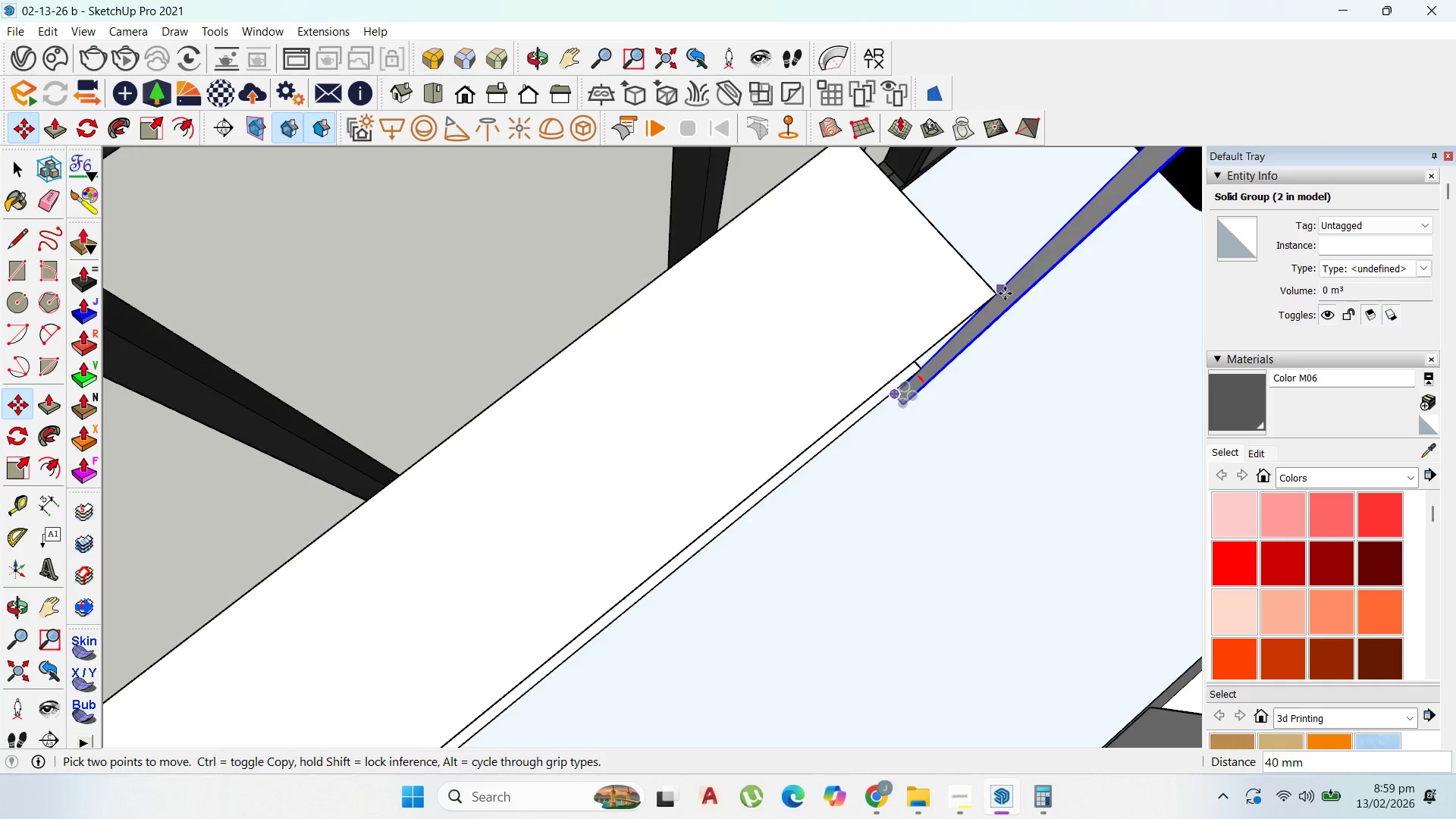 
scroll: coordinate [1004, 295], scroll_direction: down, amount: 11.0
 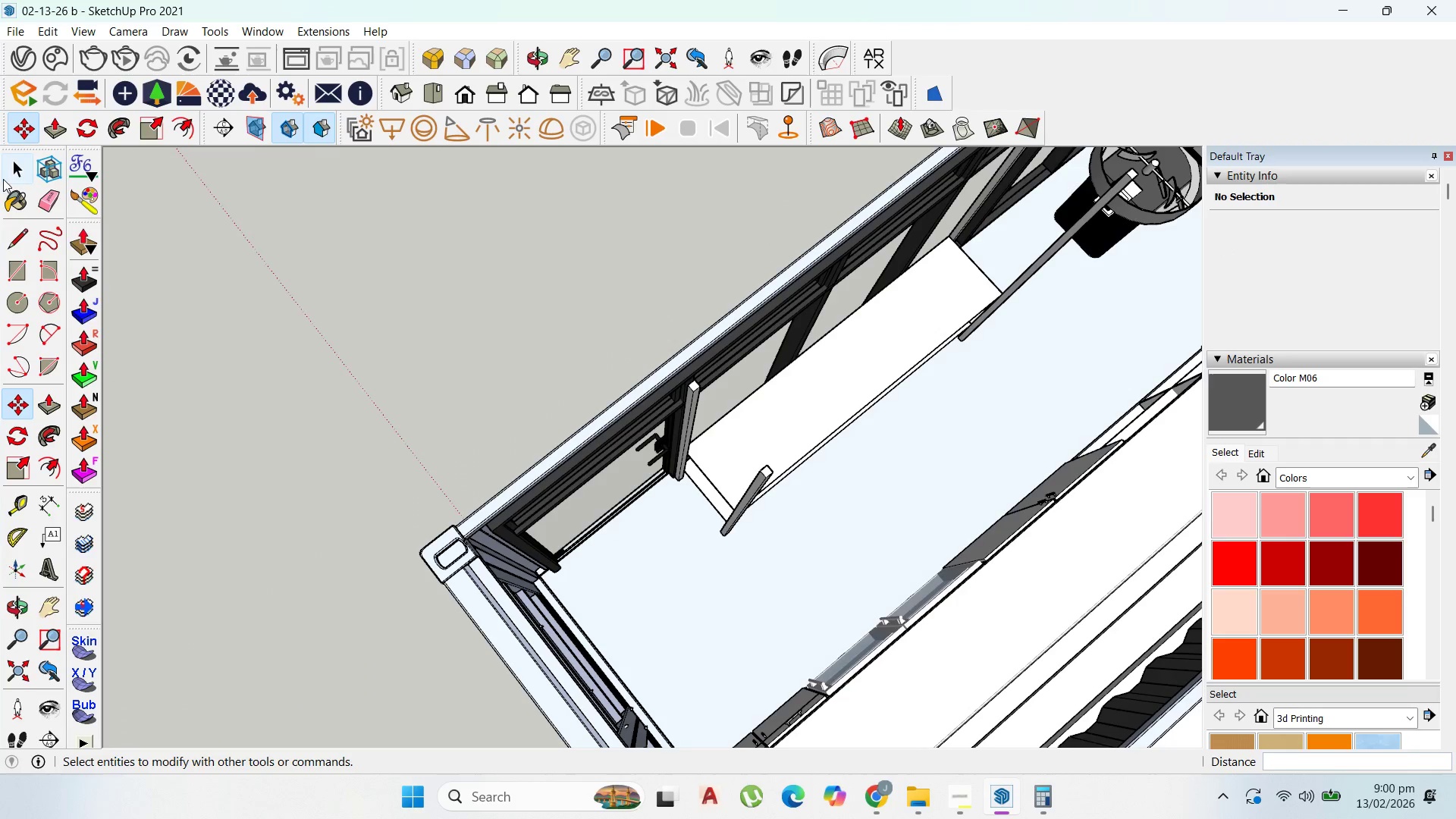 
left_click_drag(start_coordinate=[11, 160], to_coordinate=[19, 162])
 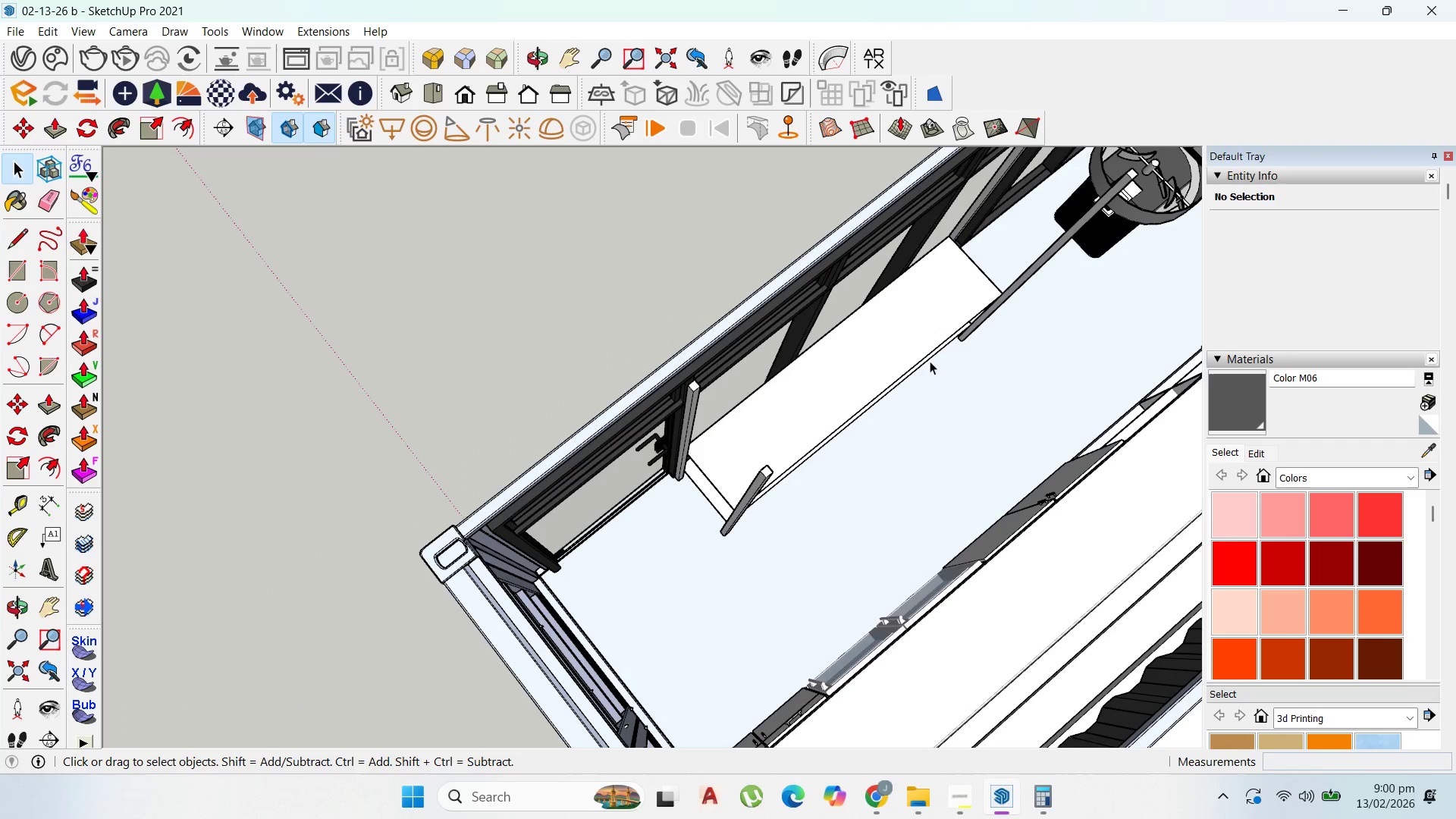 
left_click([892, 348])
 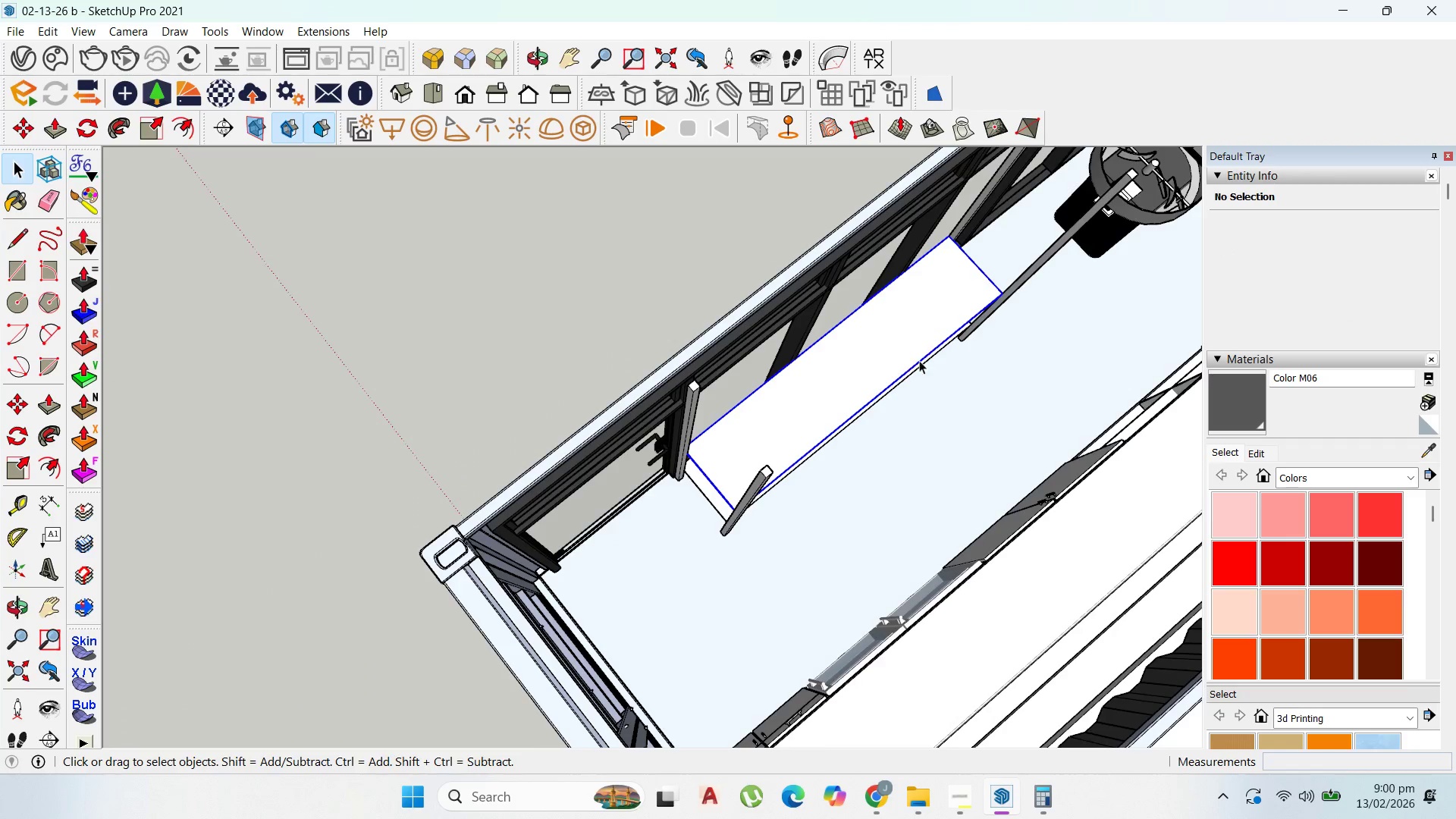 
hold_key(key=ShiftLeft, duration=0.92)
left_click([909, 375])
 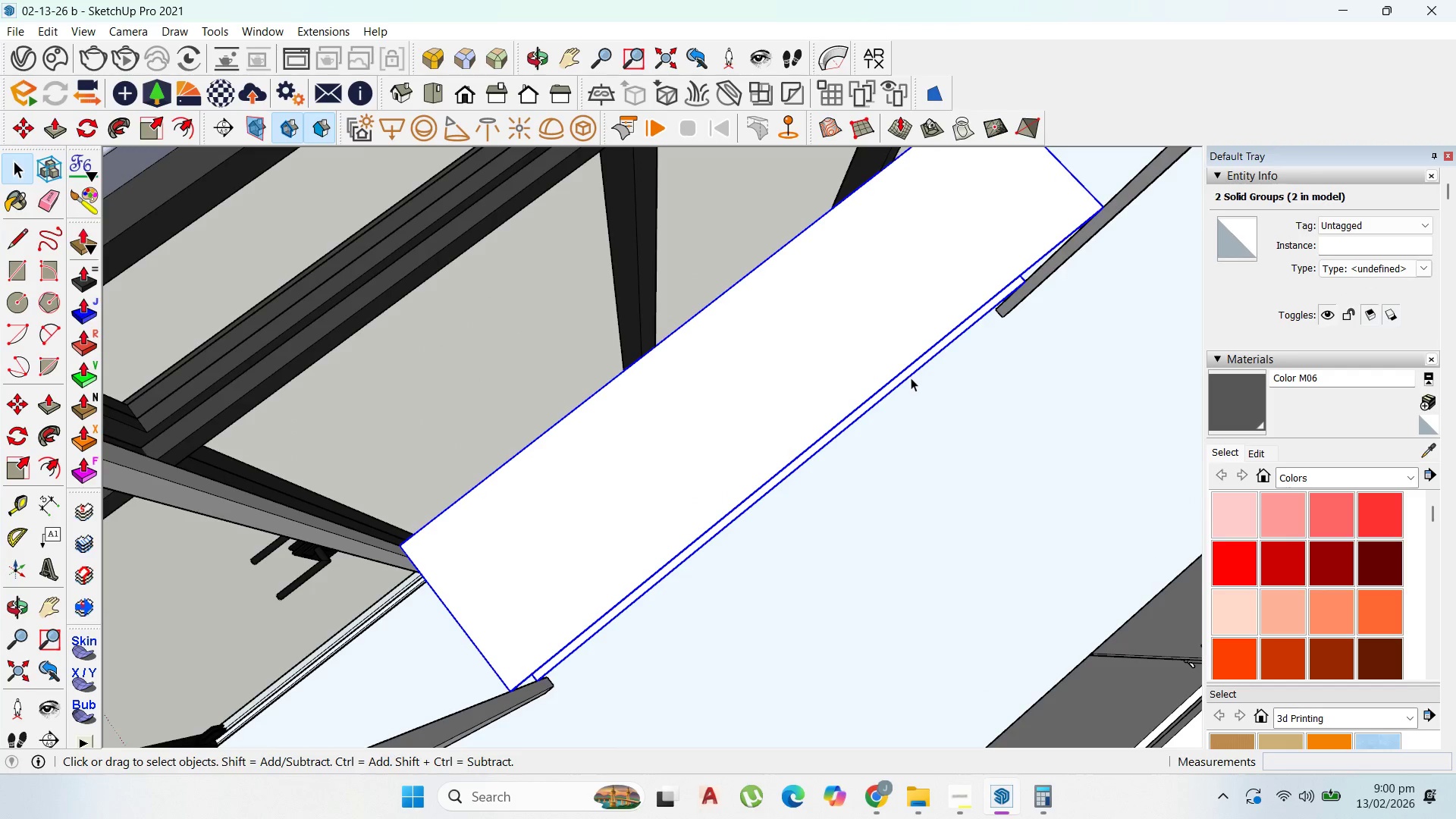 
scroll: coordinate [909, 375], scroll_direction: up, amount: 5.0
 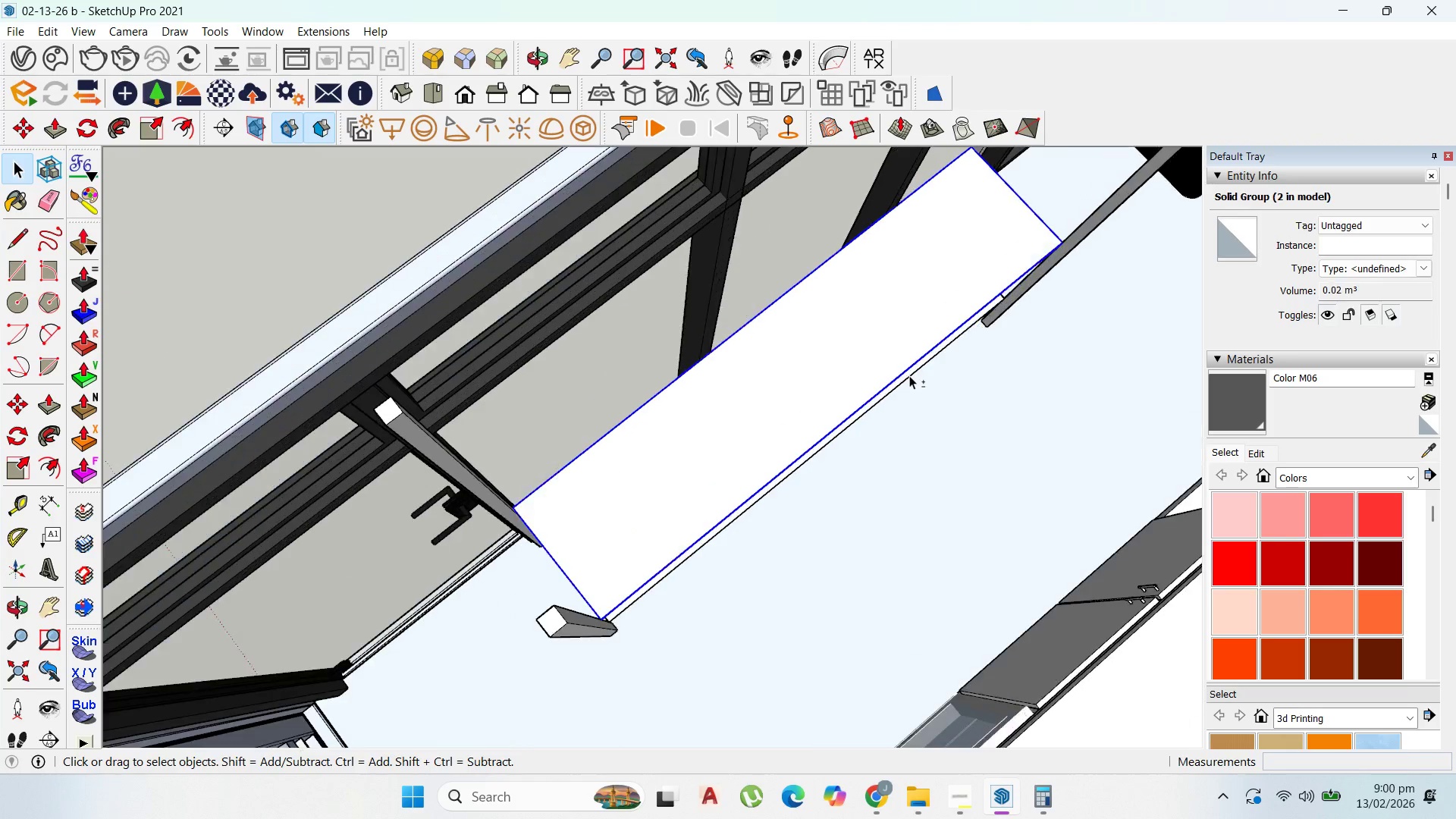 
key(M)
 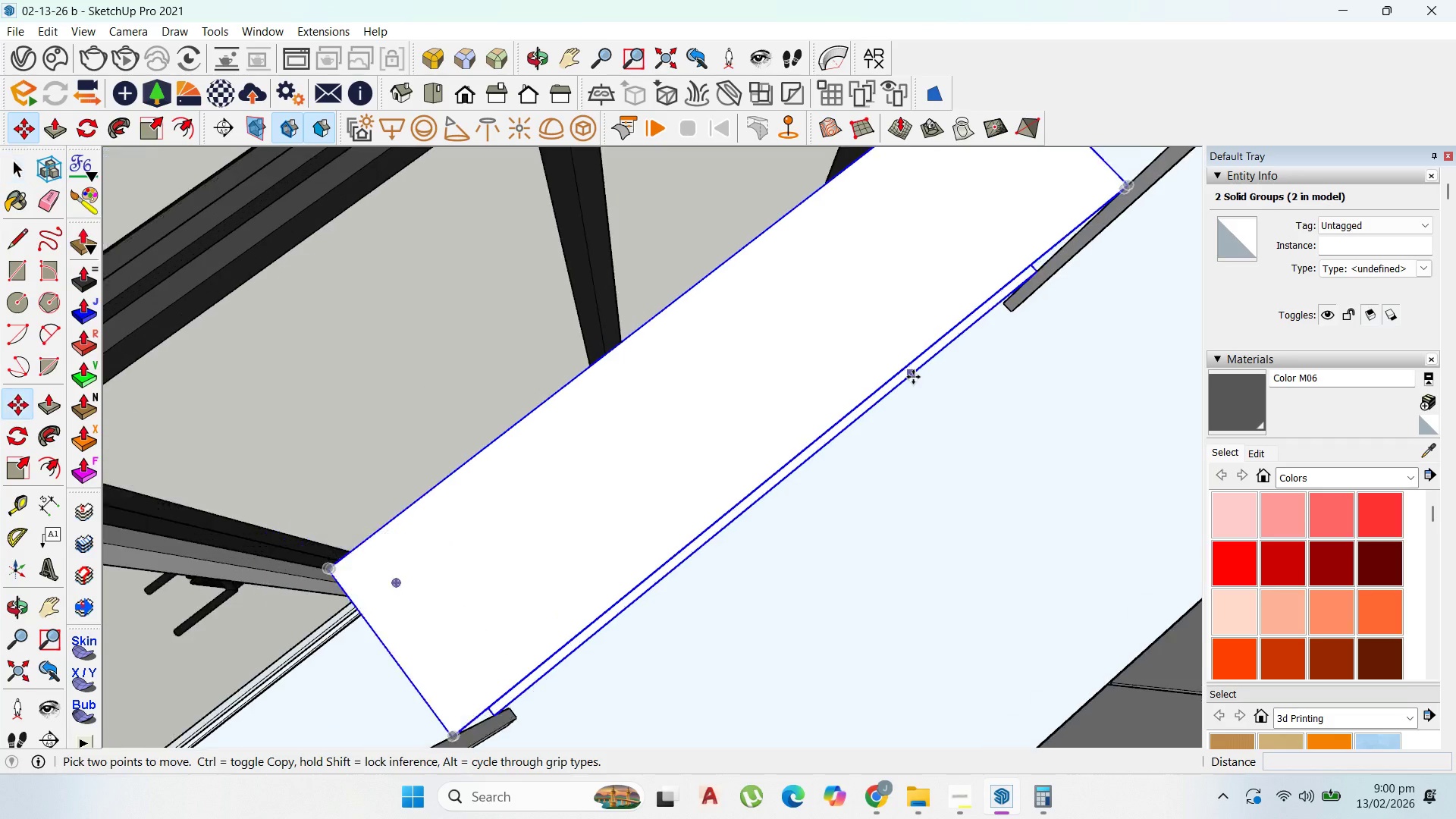 
left_click_drag(start_coordinate=[913, 375], to_coordinate=[917, 375])
 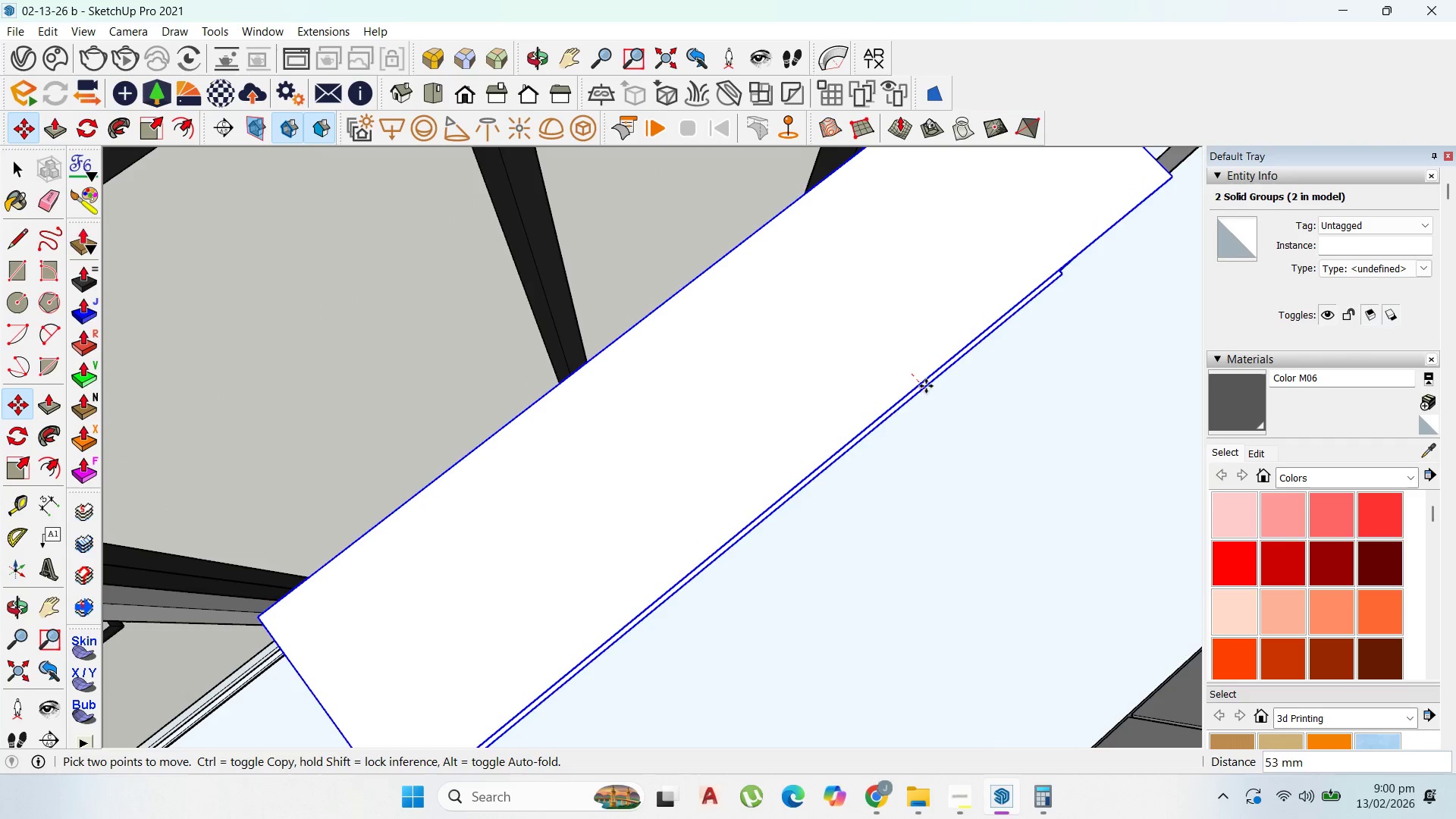 
scroll: coordinate [913, 377], scroll_direction: up, amount: 2.0
 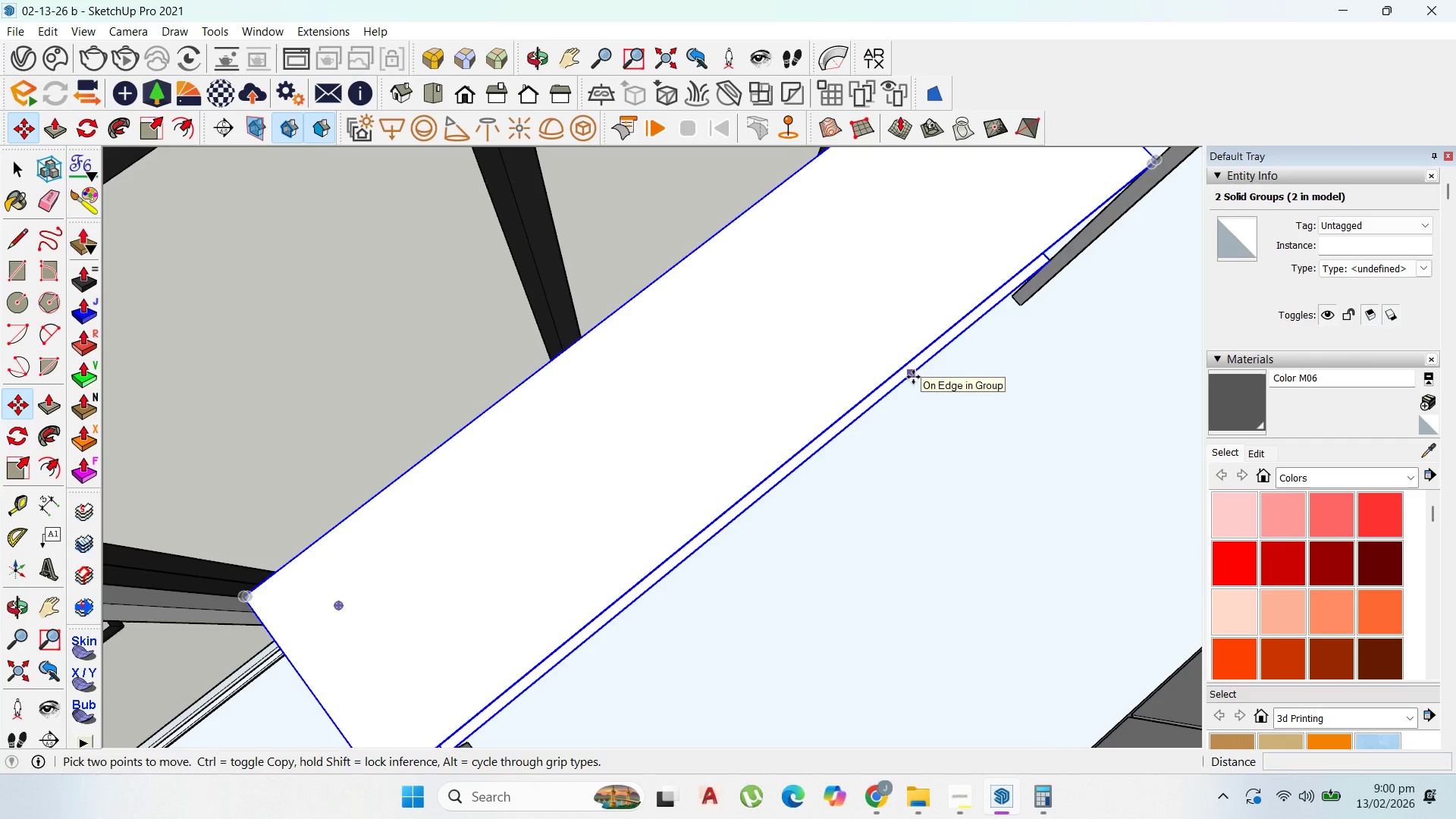 
hold_key(key=ShiftLeft, duration=1.52)
 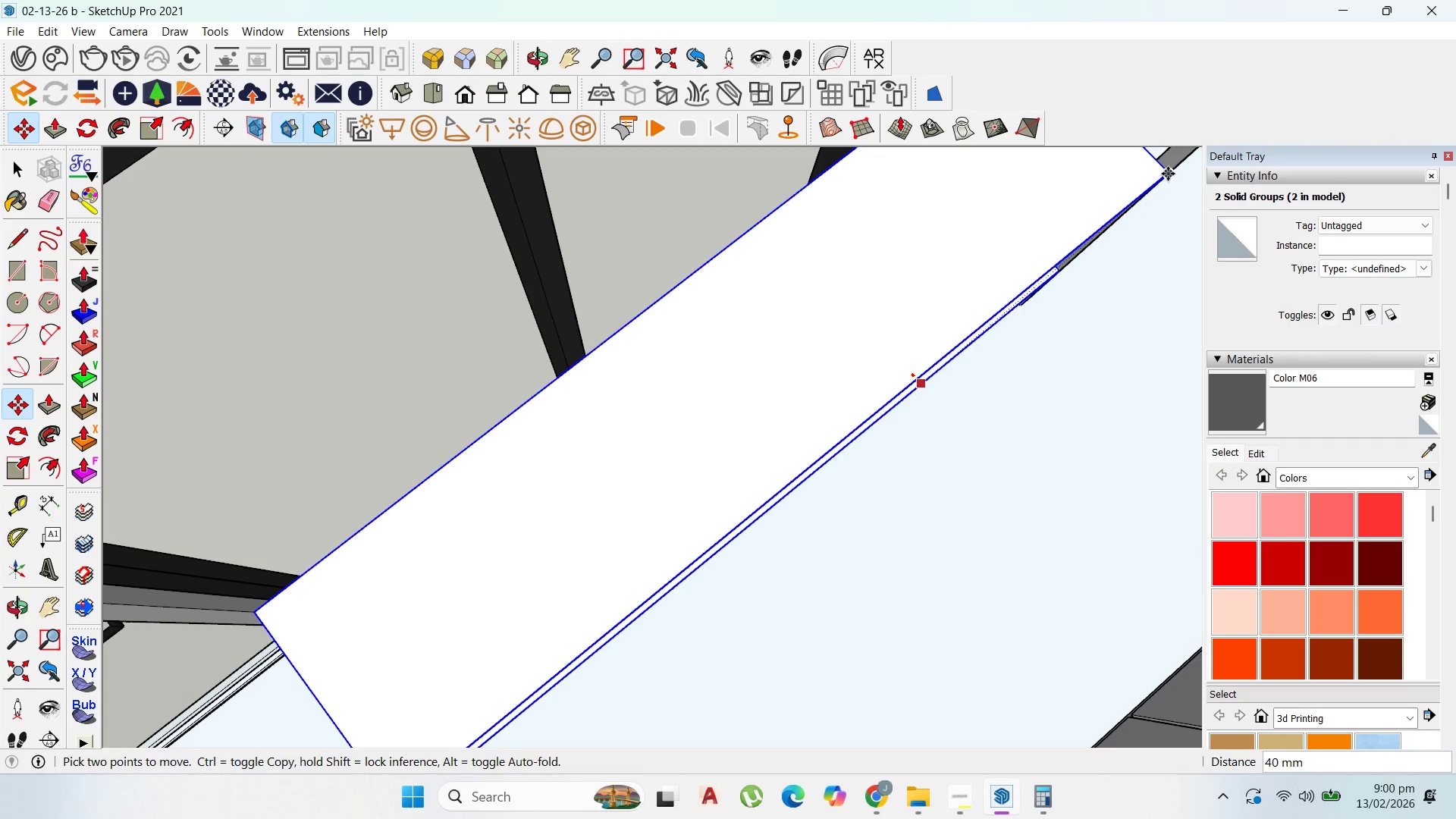 
hold_key(key=ShiftLeft, duration=1.06)
left_click([1167, 173])
 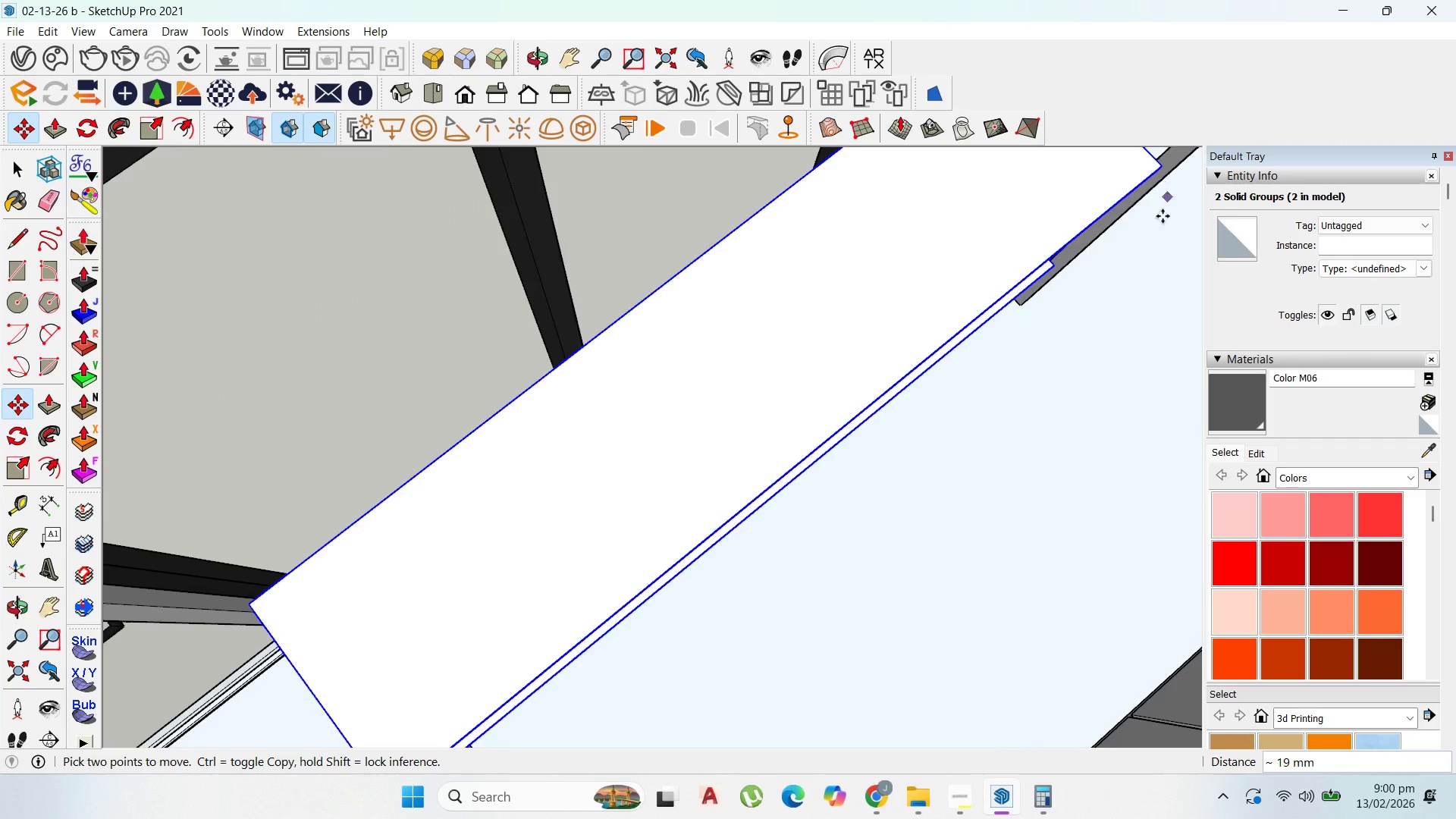 
scroll: coordinate [882, 349], scroll_direction: down, amount: 7.0
 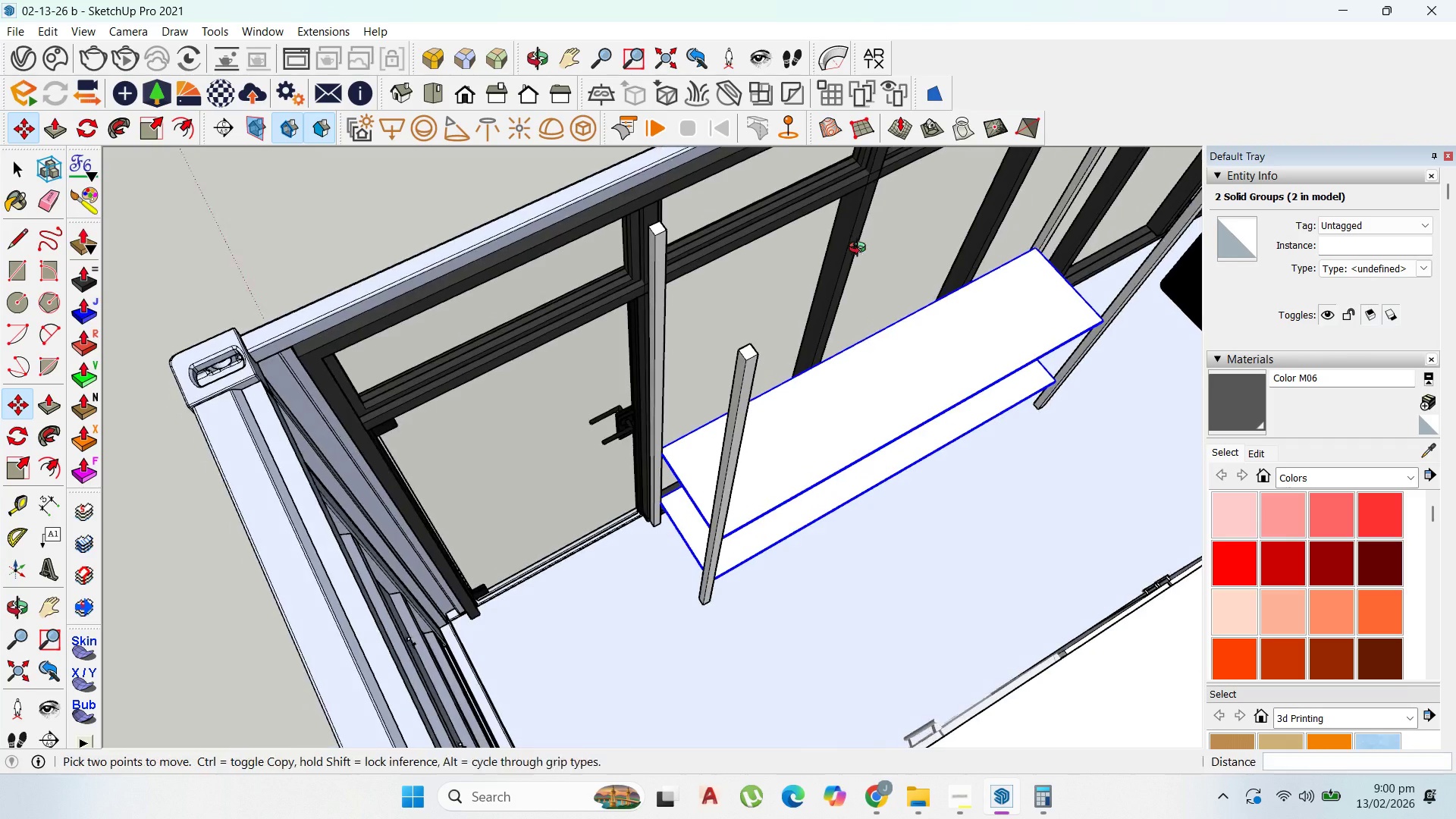 
scroll: coordinate [981, 522], scroll_direction: up, amount: 14.0
 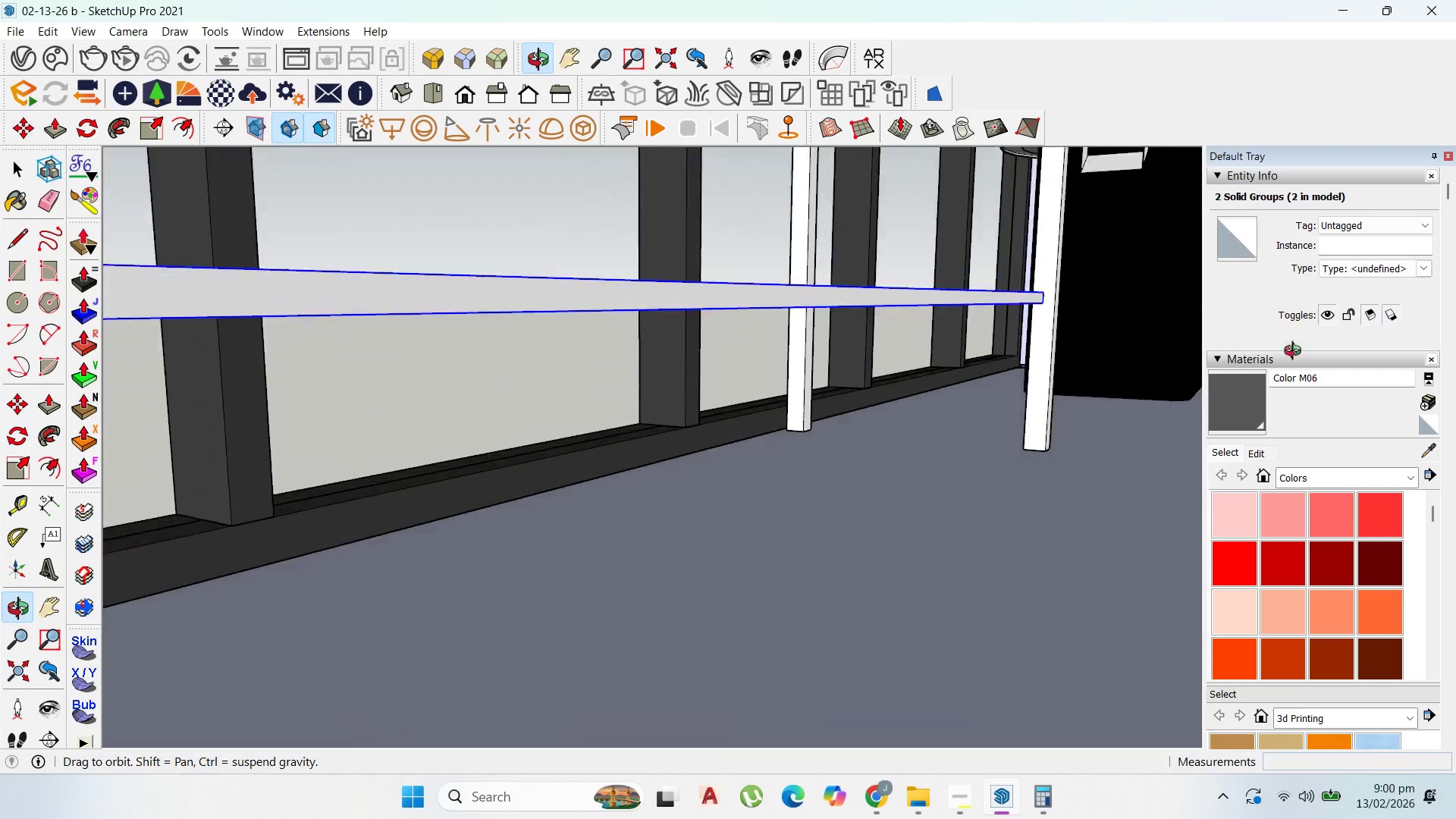 
scroll: coordinate [826, 420], scroll_direction: down, amount: 9.0
 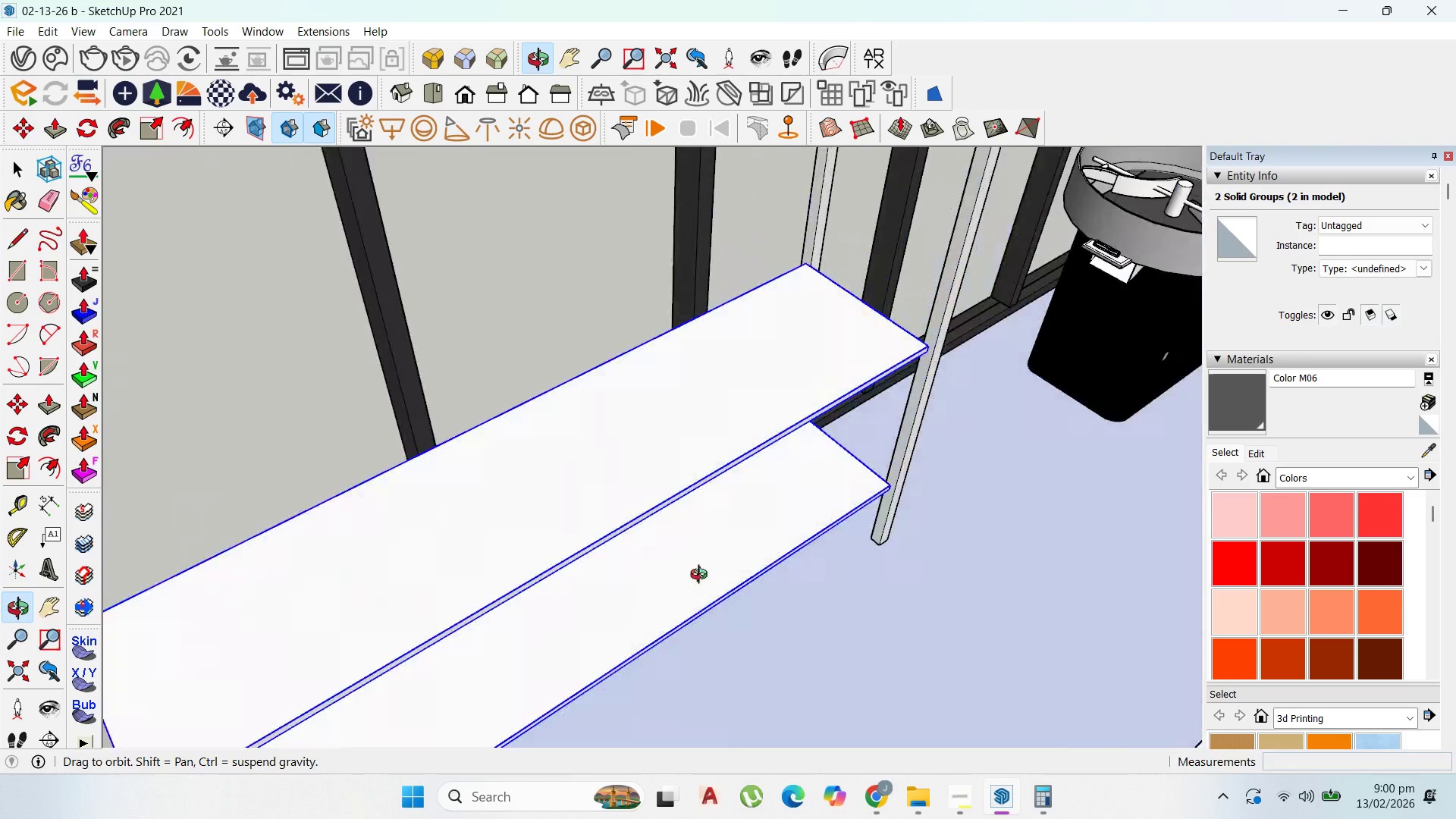 
scroll: coordinate [477, 620], scroll_direction: up, amount: 5.0
 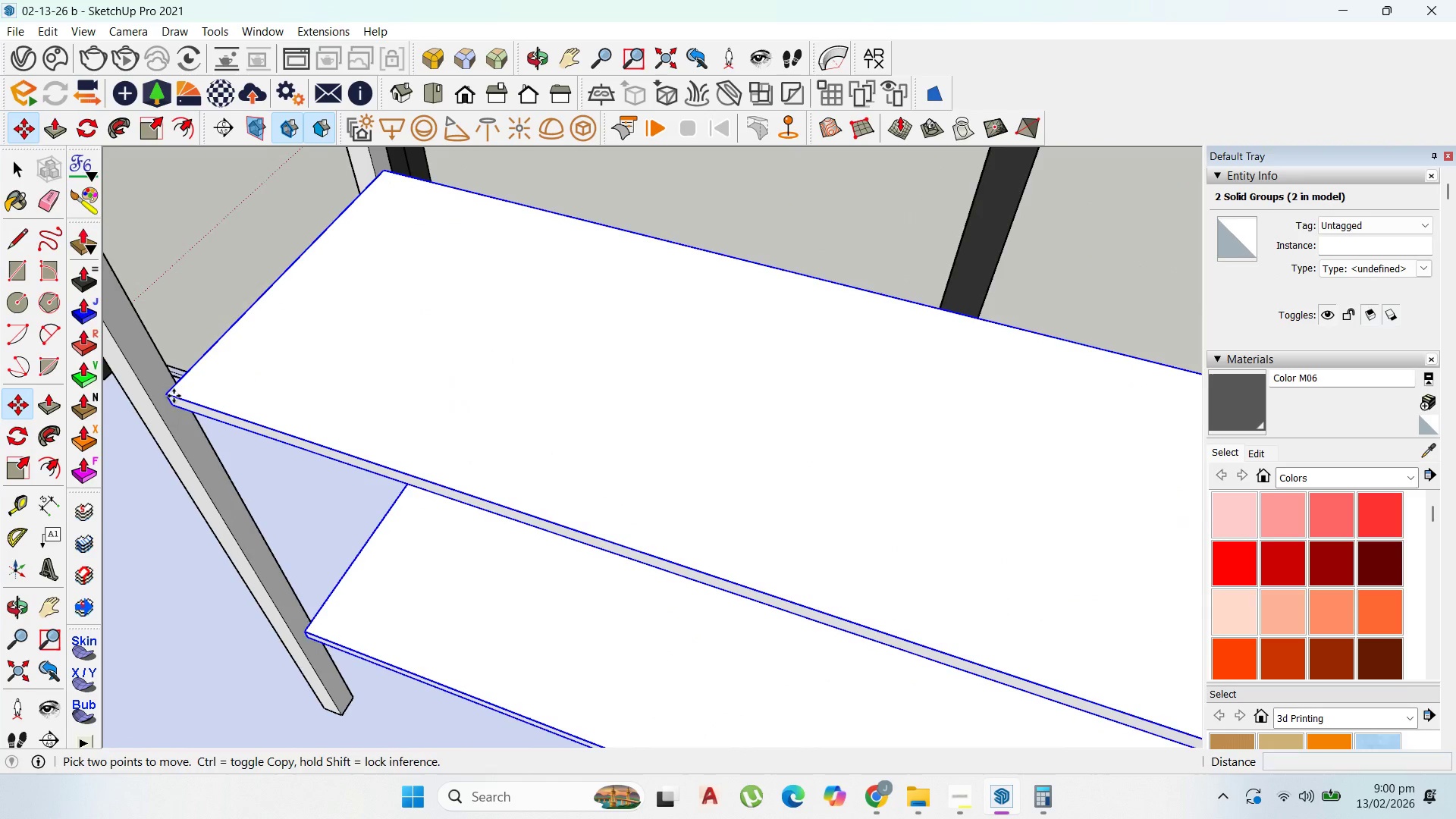 
left_click([157, 403])
 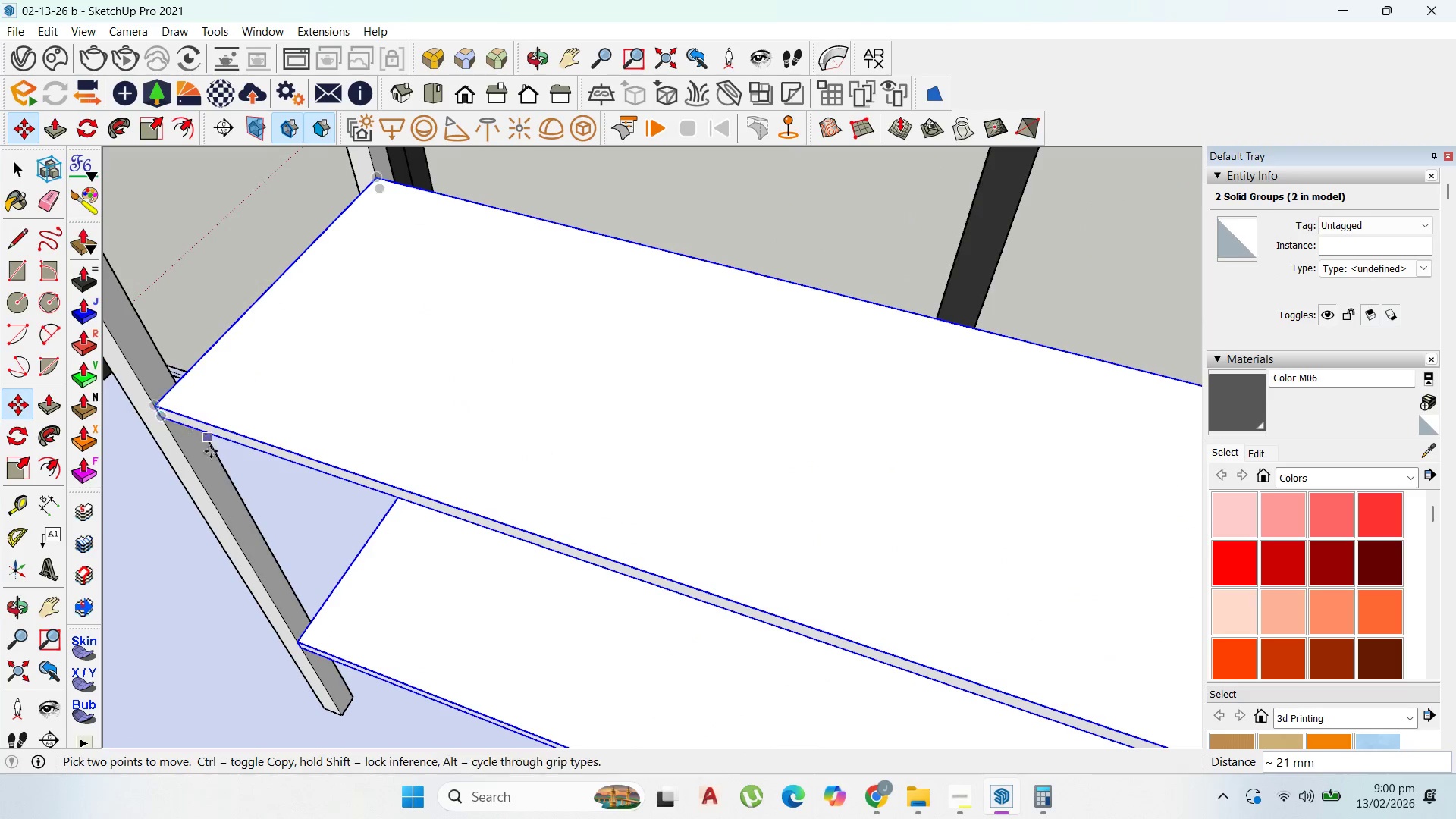 
scroll: coordinate [556, 561], scroll_direction: down, amount: 8.0
 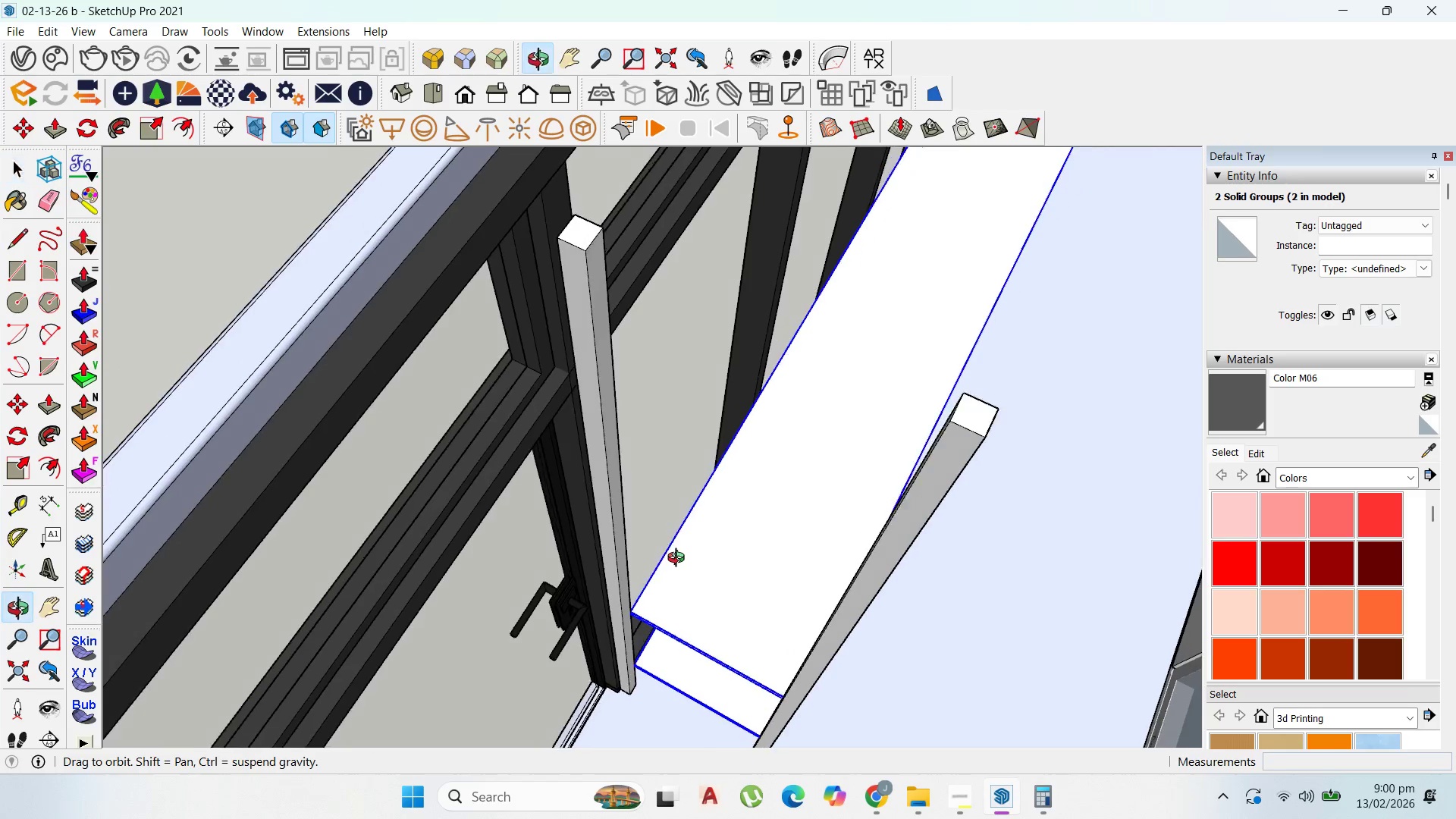 
scroll: coordinate [626, 613], scroll_direction: up, amount: 1.0
 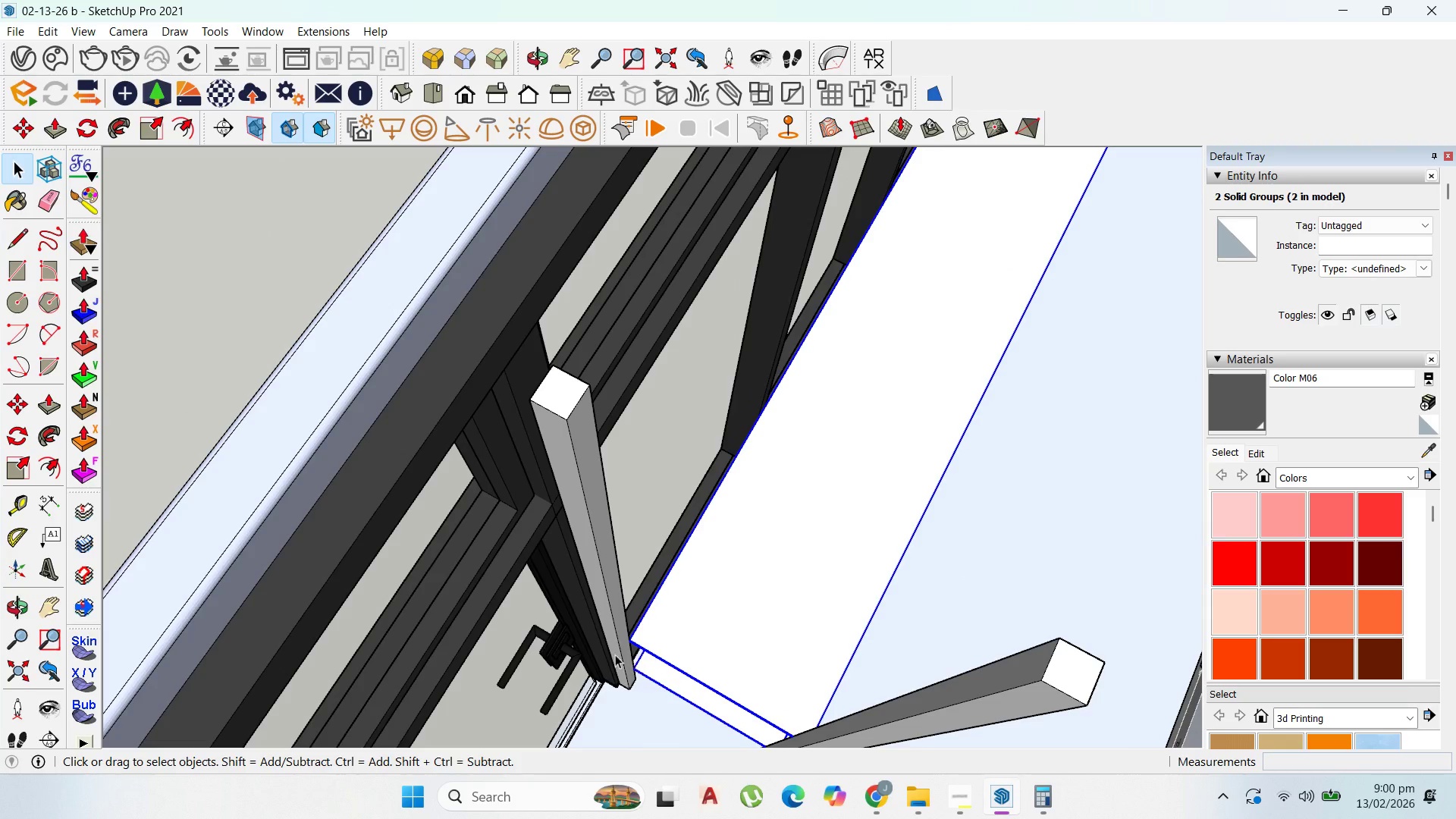 
left_click([620, 647])
 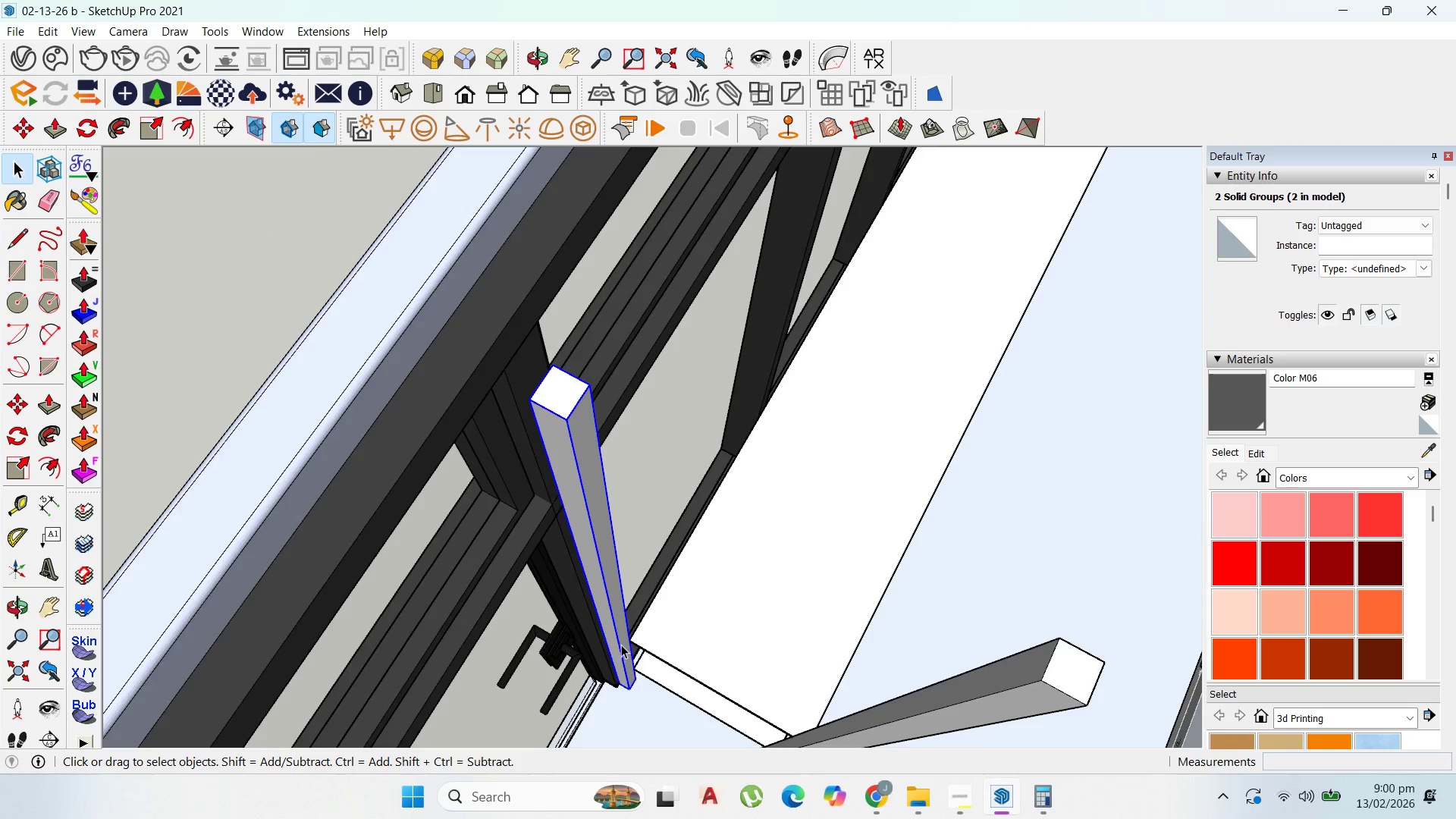 
scroll: coordinate [624, 632], scroll_direction: up, amount: 4.0
 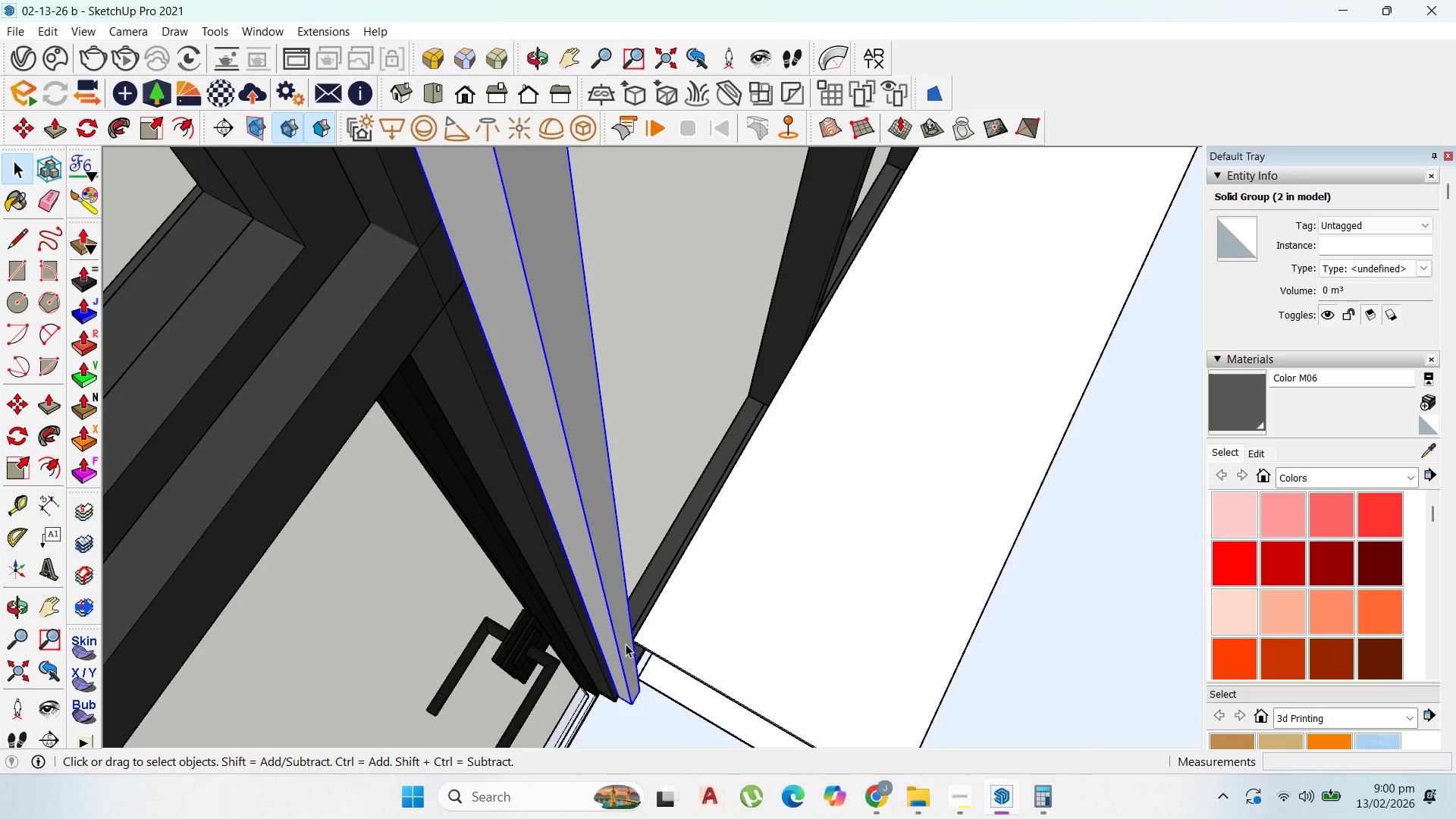 
key(M)
 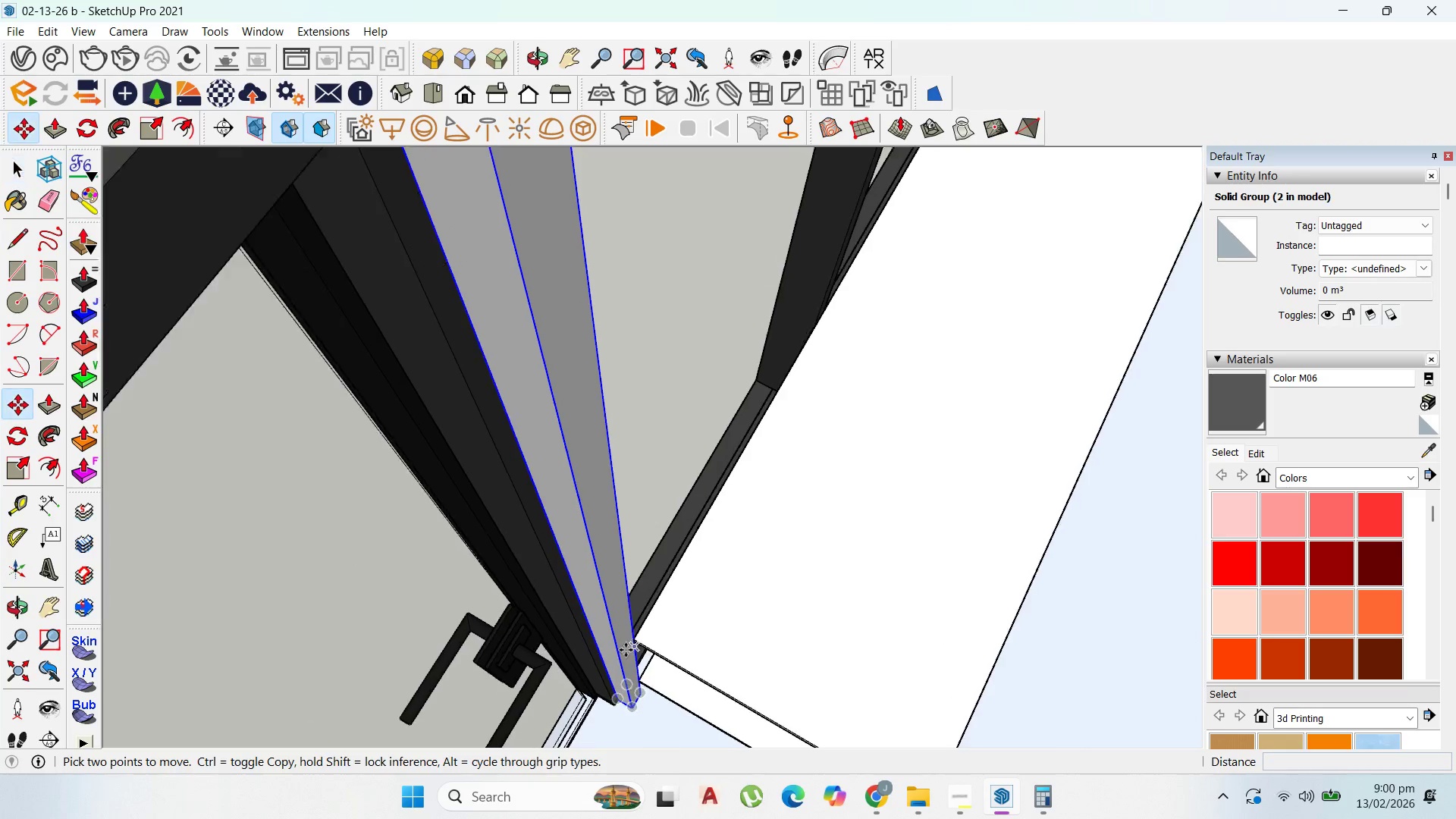 
scroll: coordinate [632, 643], scroll_direction: up, amount: 4.0
 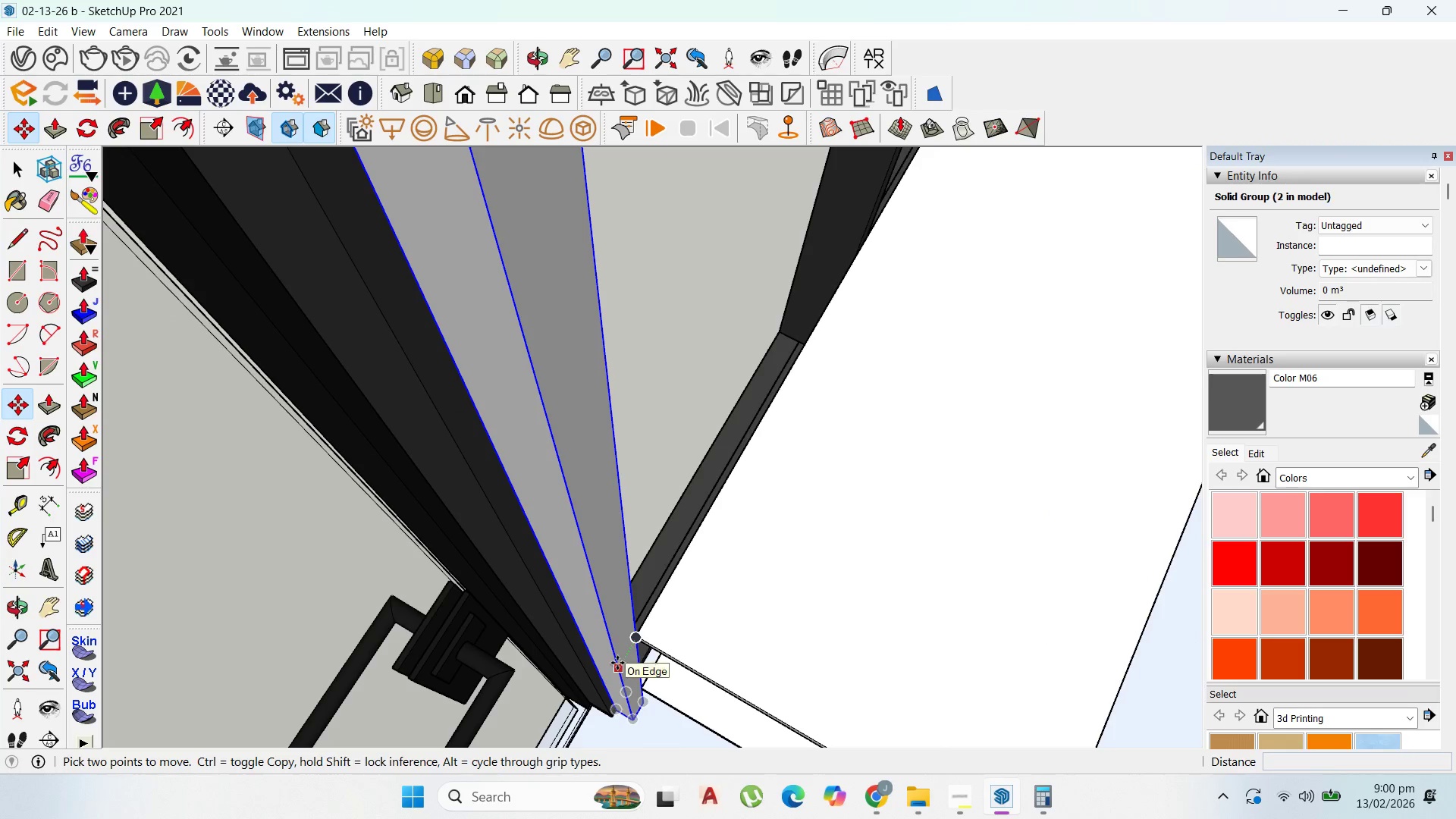 
left_click([617, 671])
 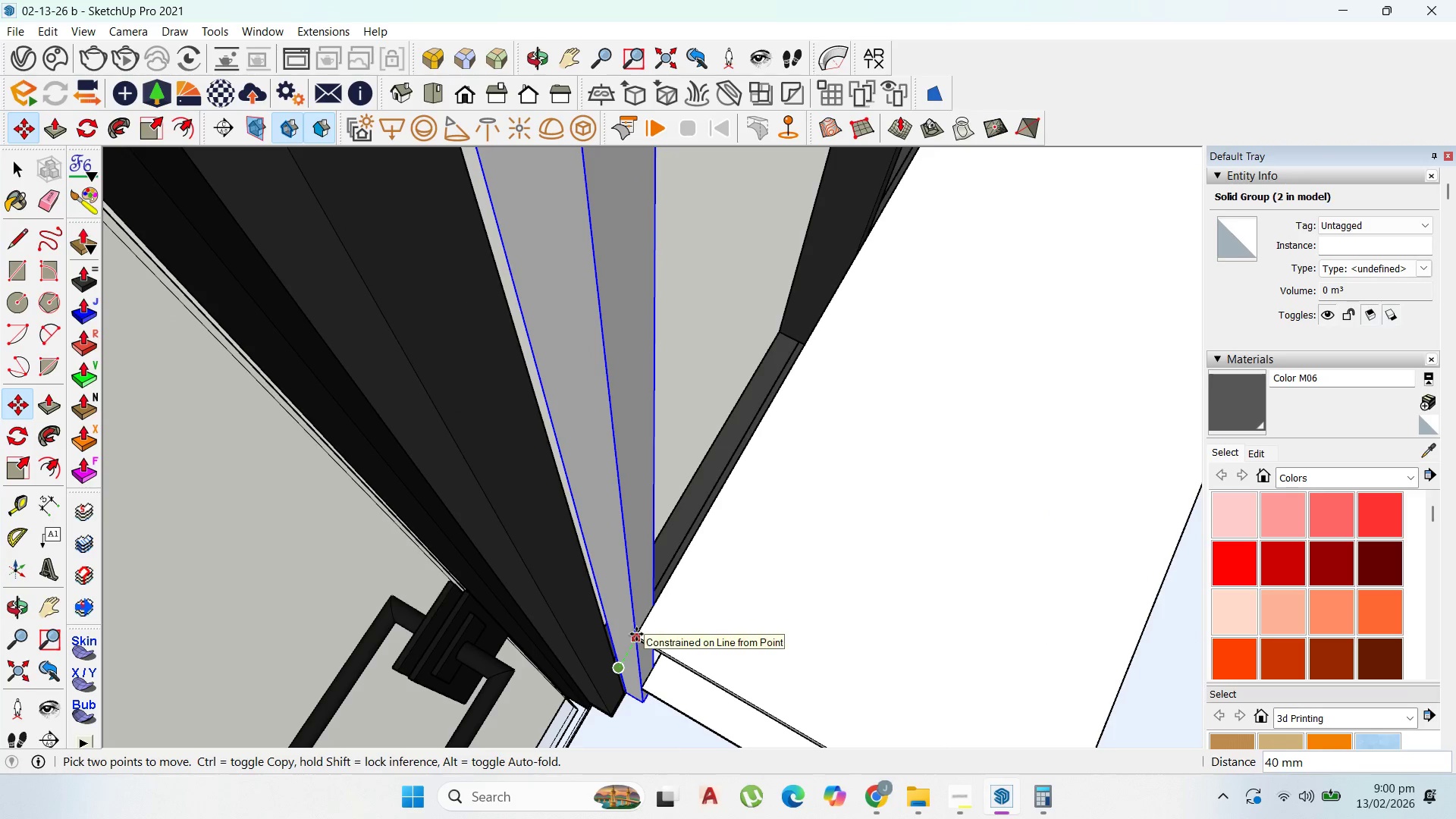 
left_click([636, 634])
 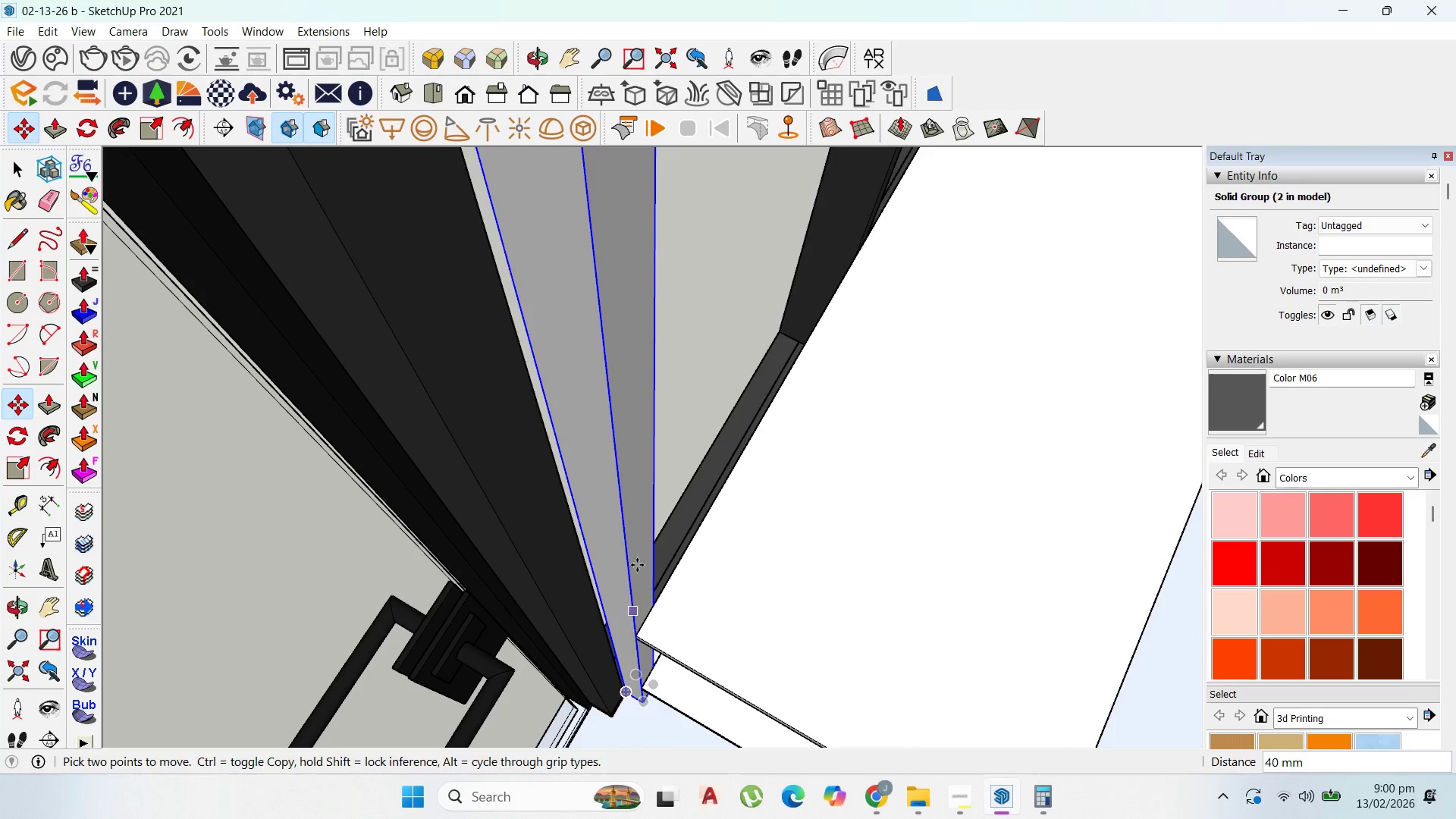 
key(Escape)
 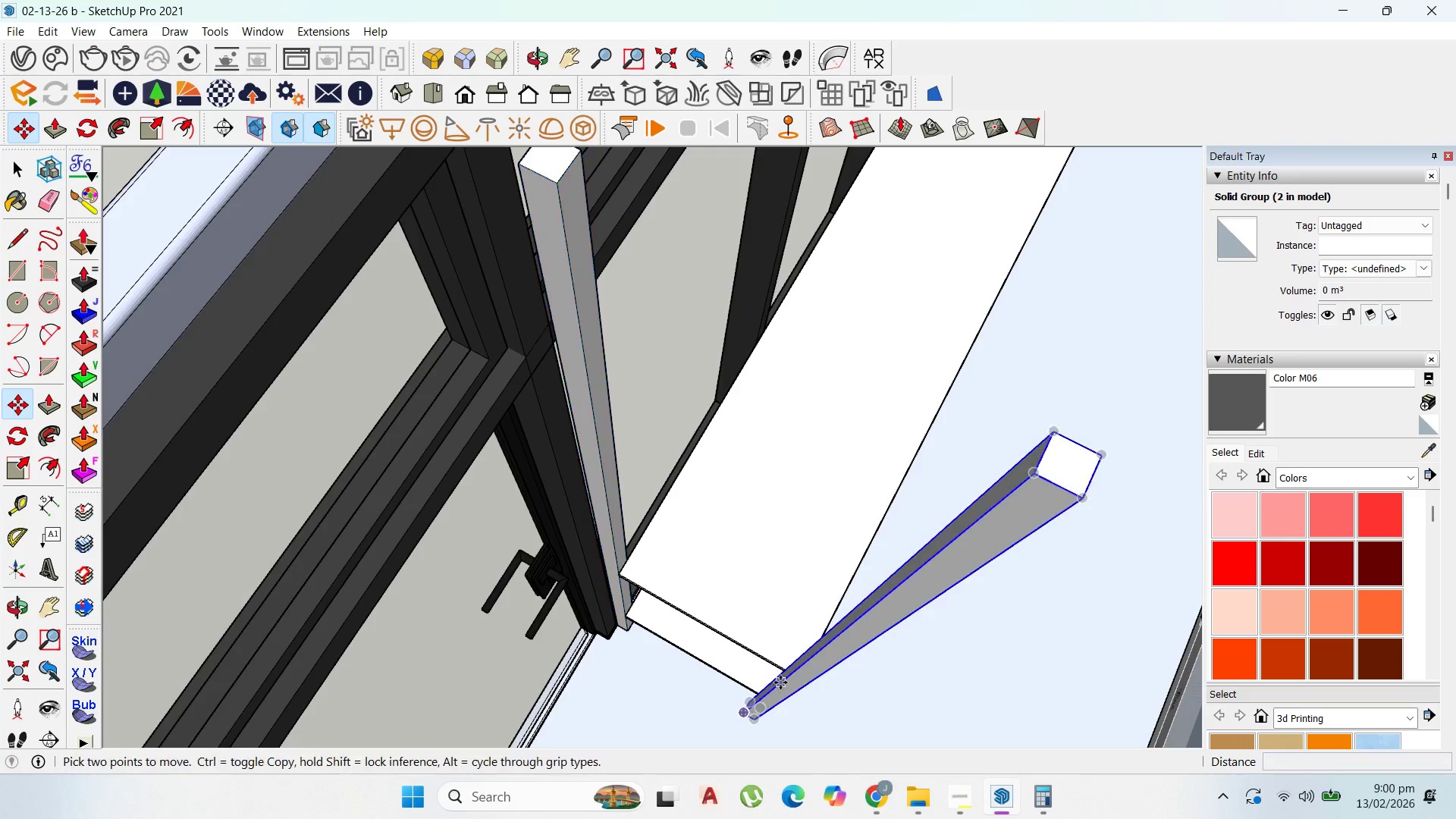 
scroll: coordinate [753, 678], scroll_direction: down, amount: 11.0
 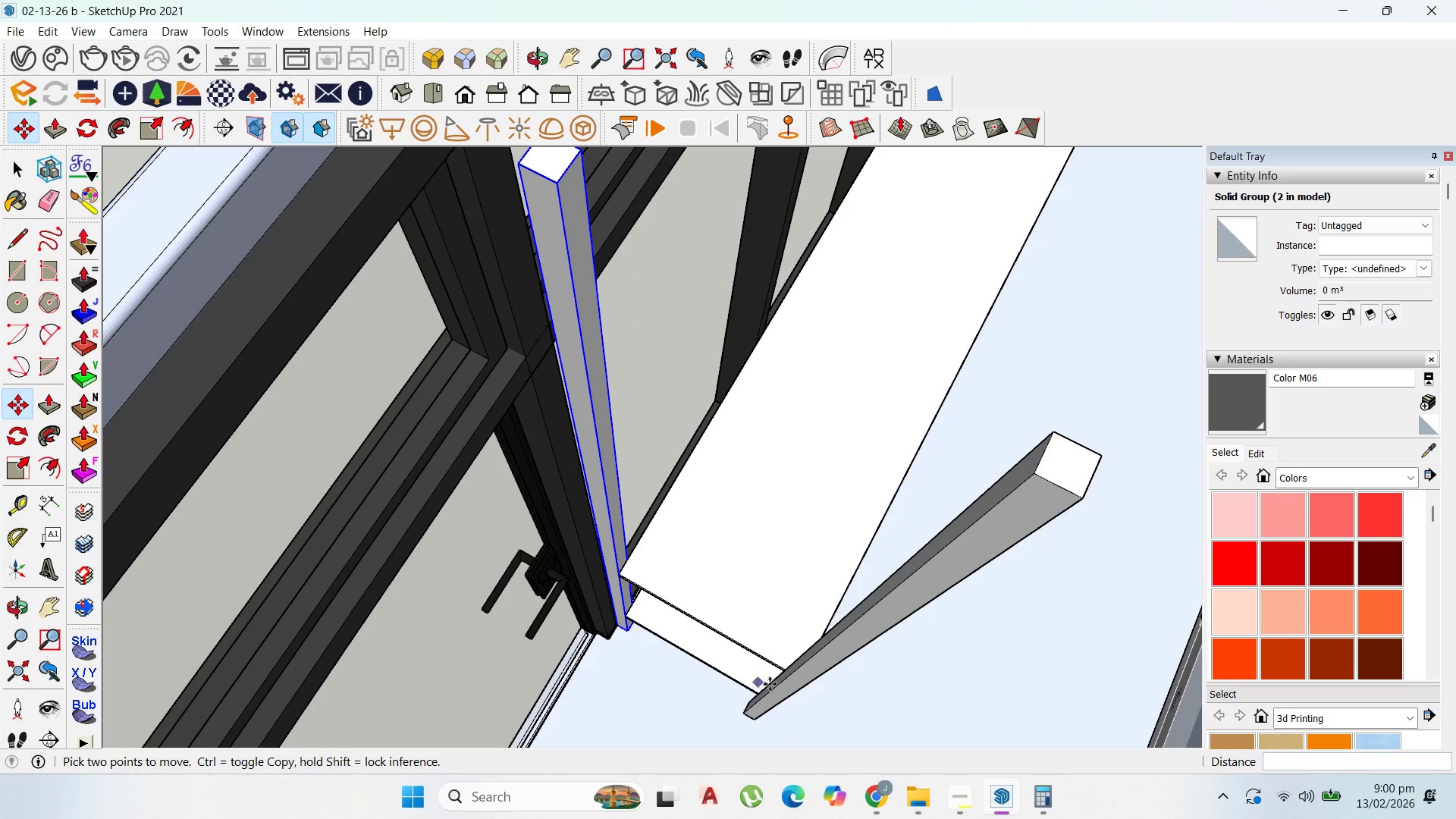 
scroll: coordinate [780, 682], scroll_direction: up, amount: 1.0
 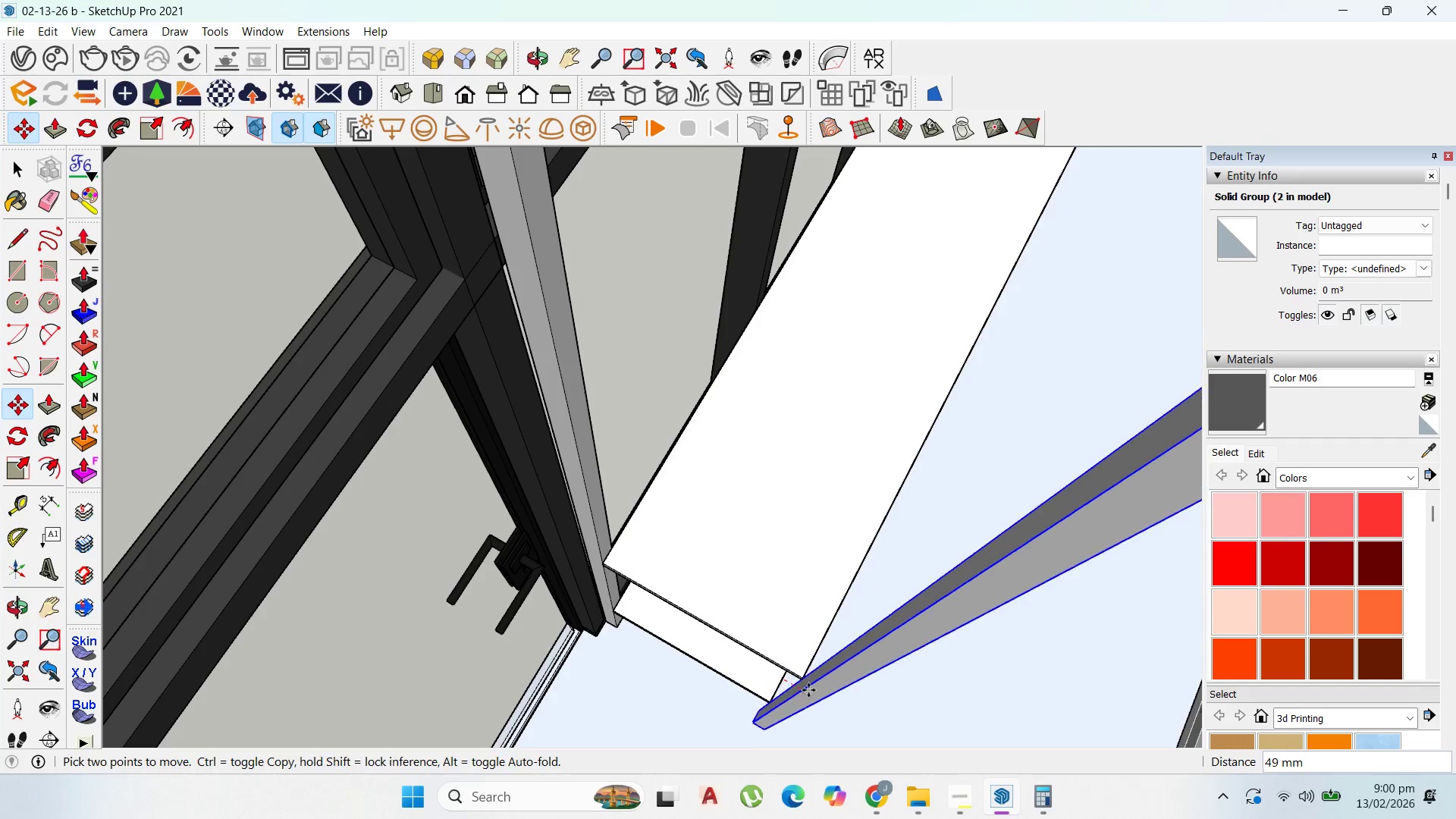 
left_click([810, 692])
 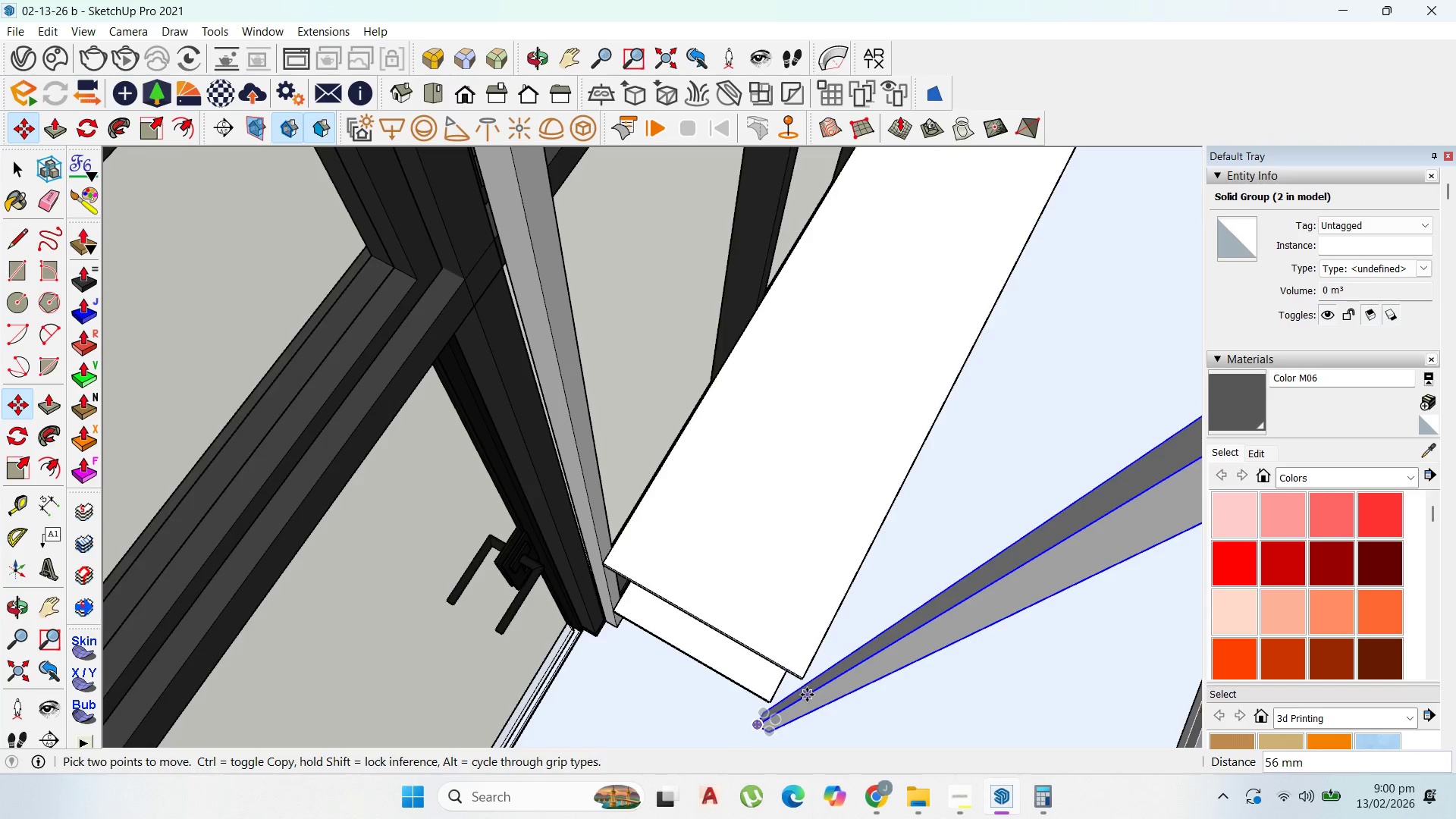 
scroll: coordinate [807, 695], scroll_direction: up, amount: 2.0
 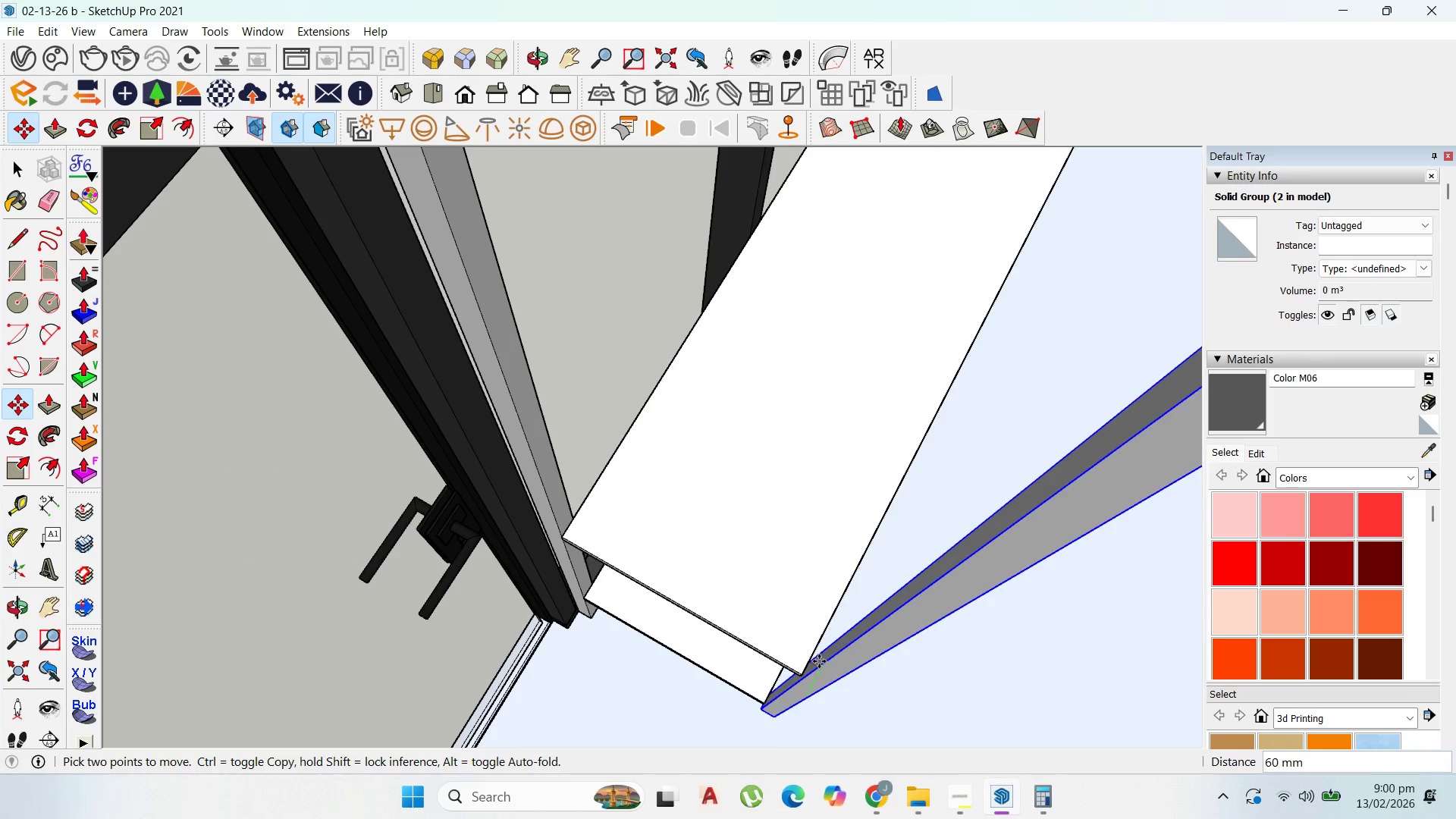 
hold_key(key=ShiftLeft, duration=1.06)
left_click([803, 674])
 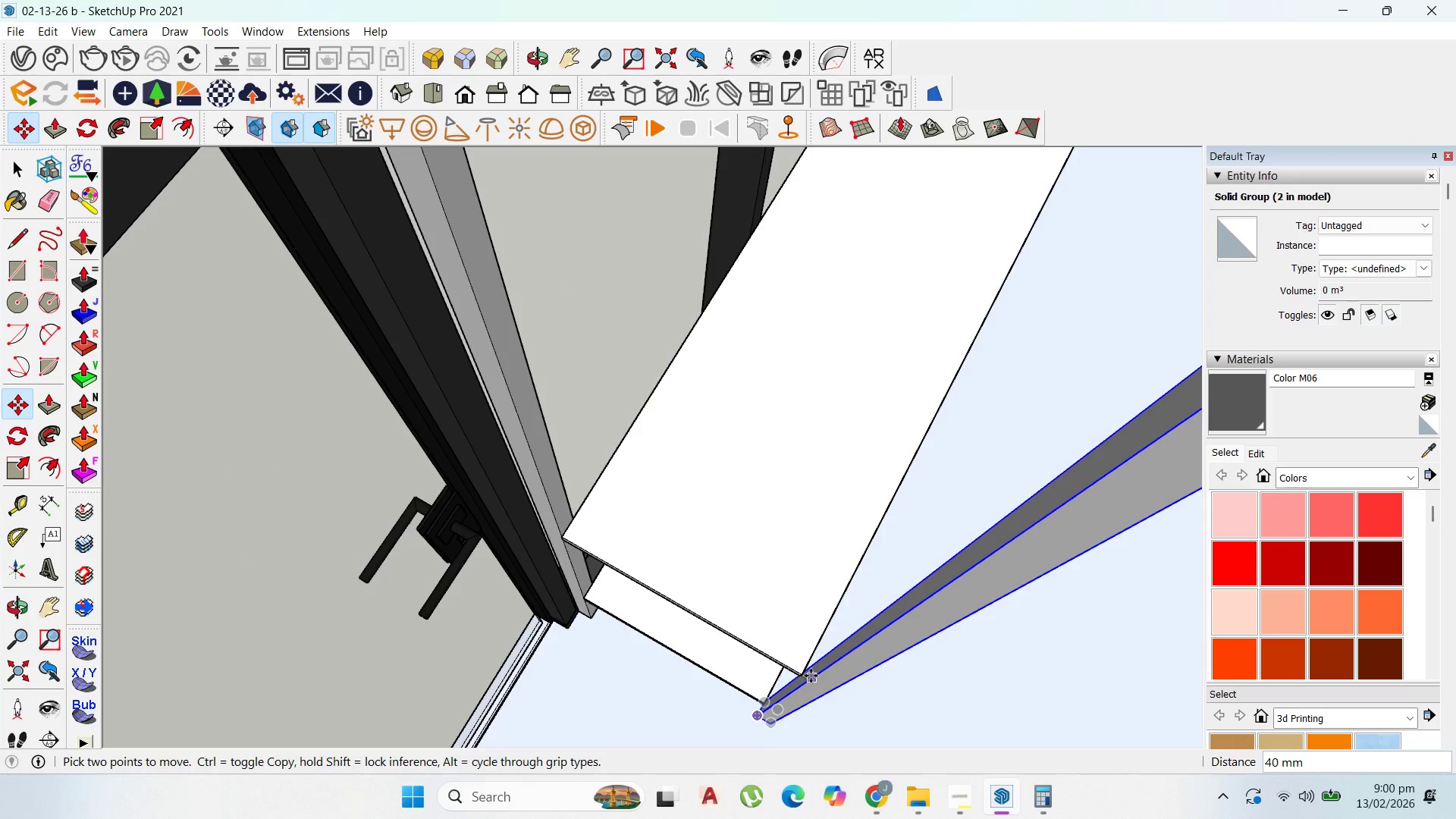 
left_click([811, 676])
 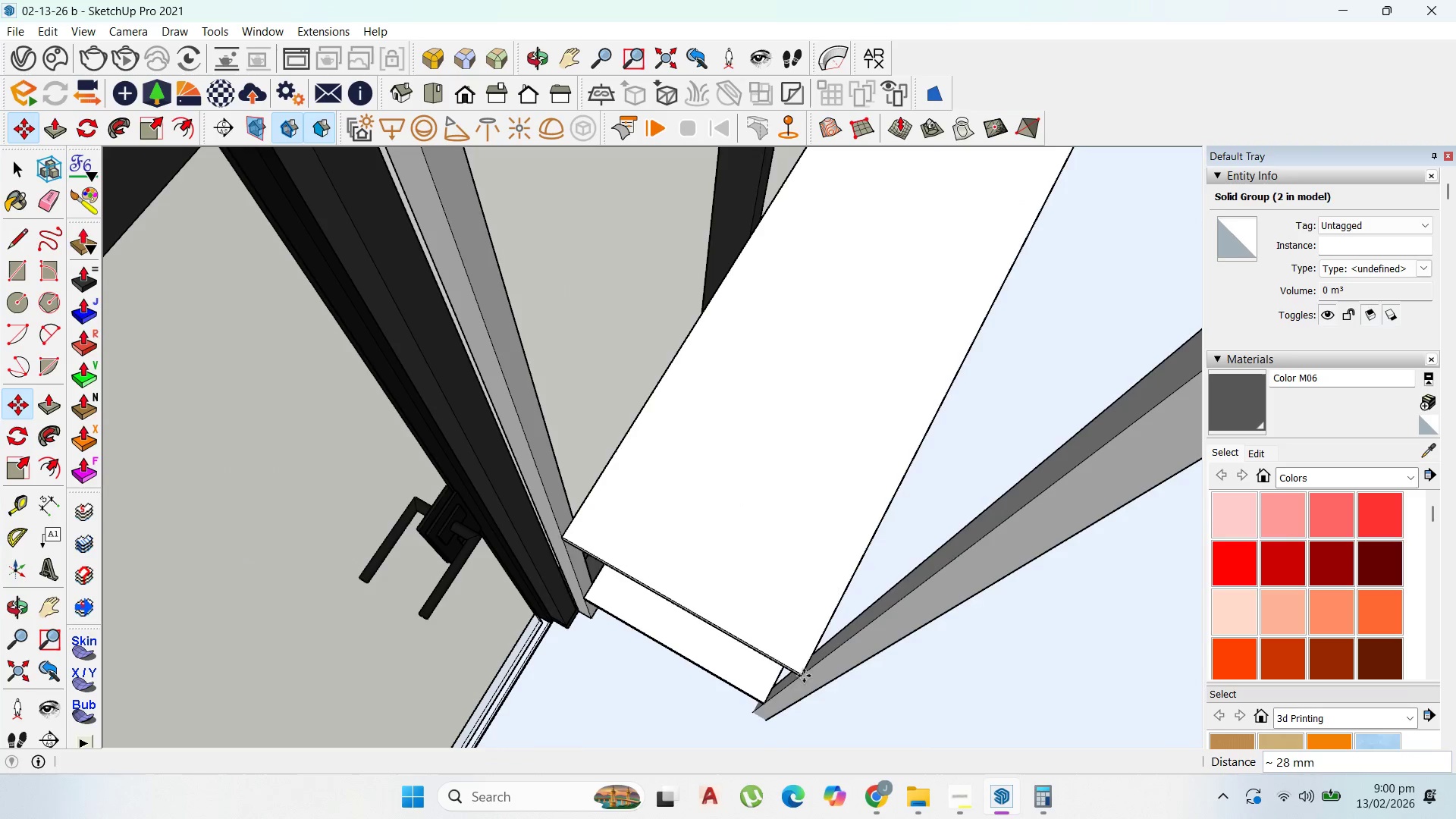 
scroll: coordinate [791, 676], scroll_direction: up, amount: 1.0
 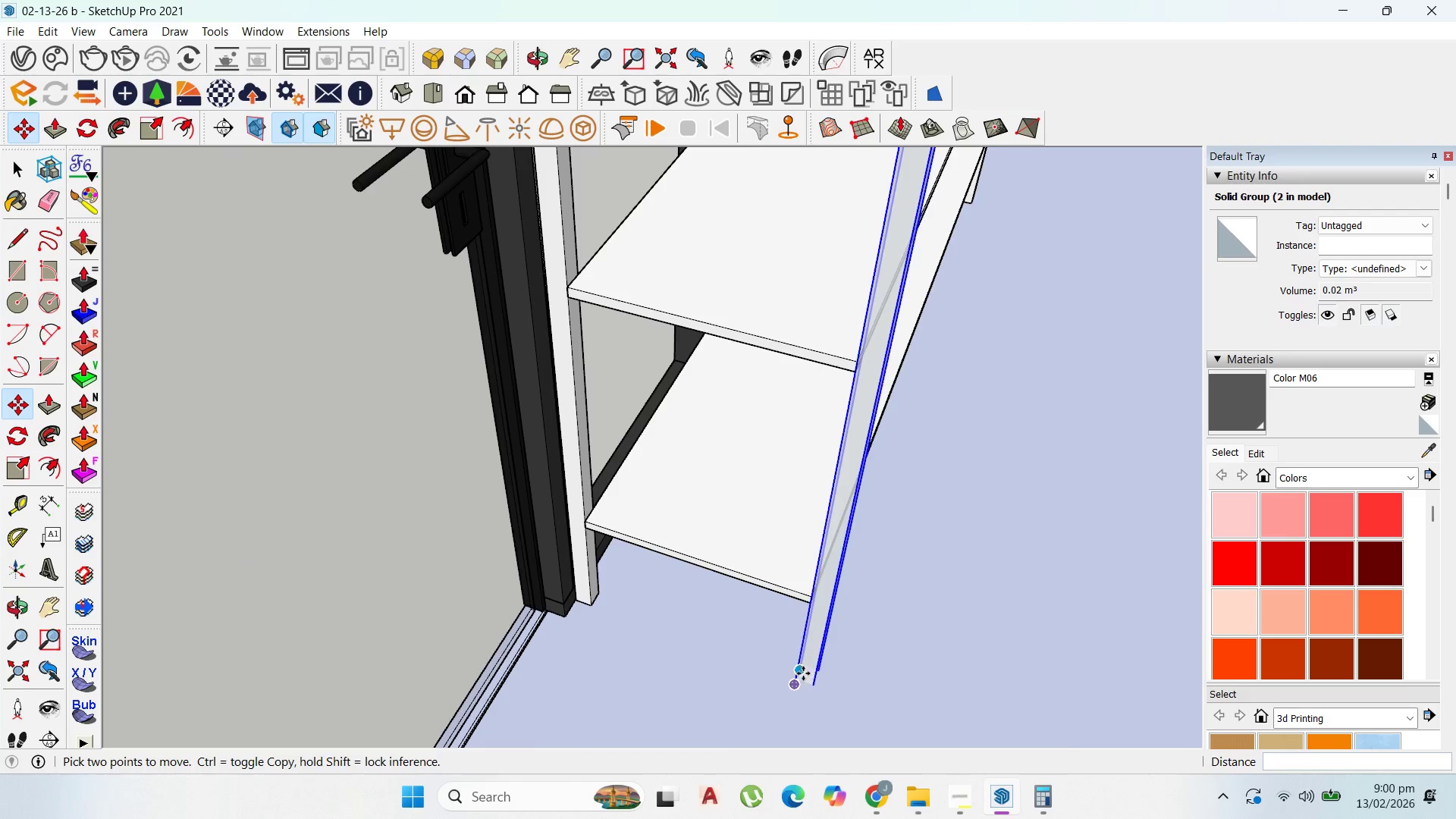 
left_click([799, 685])
 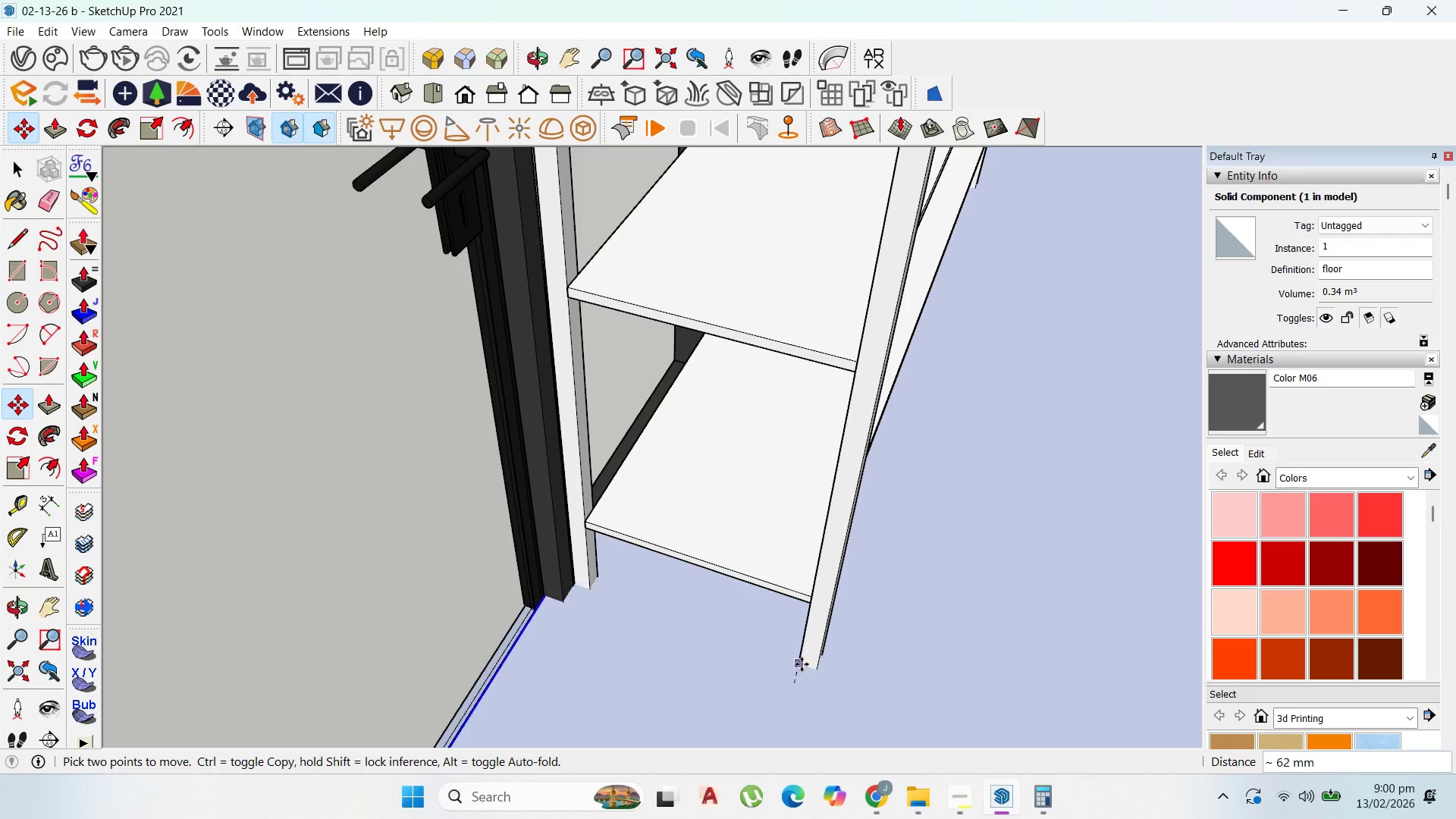 
key(Escape)
 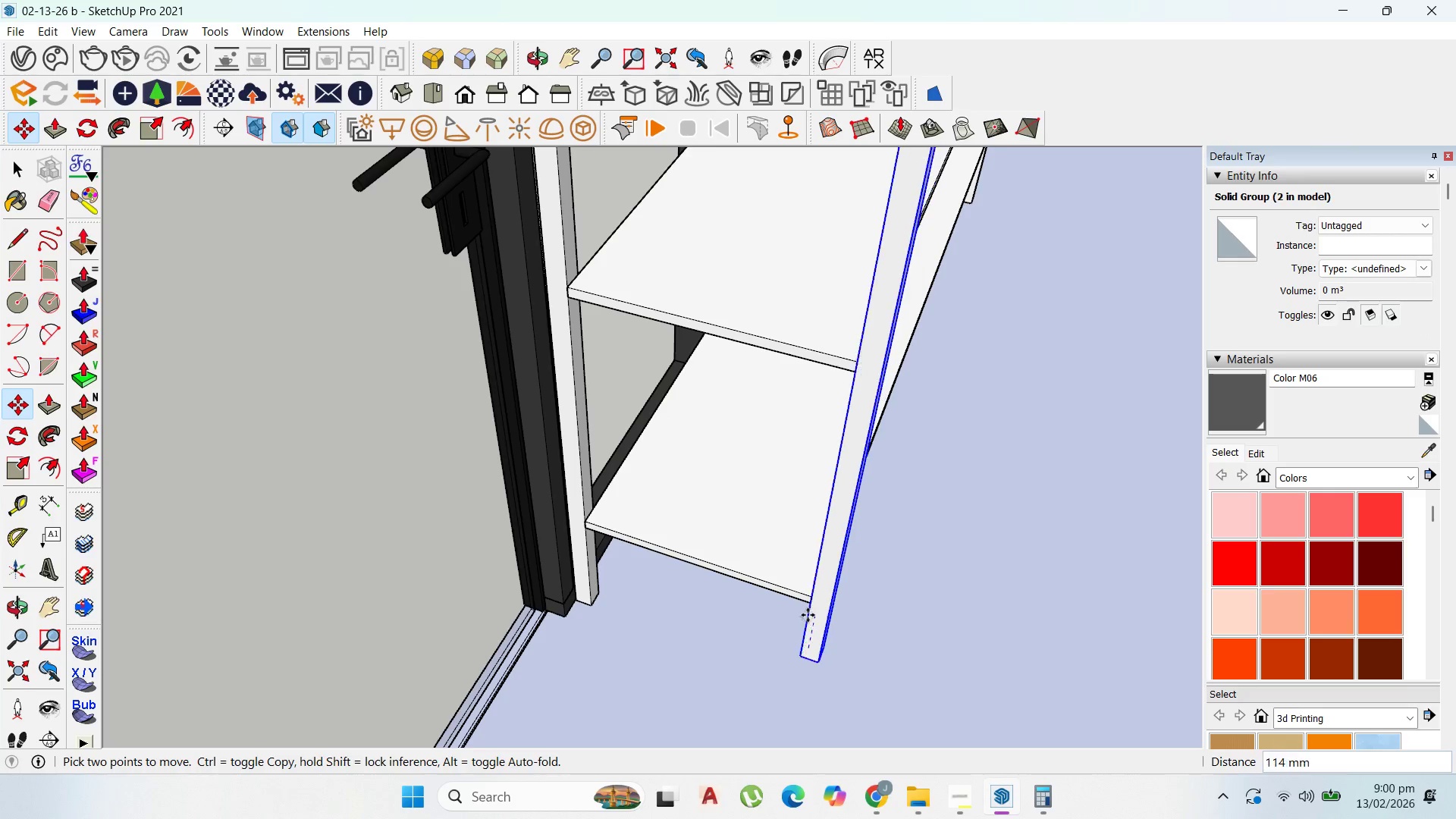 
key(Shift+ShiftLeft)
 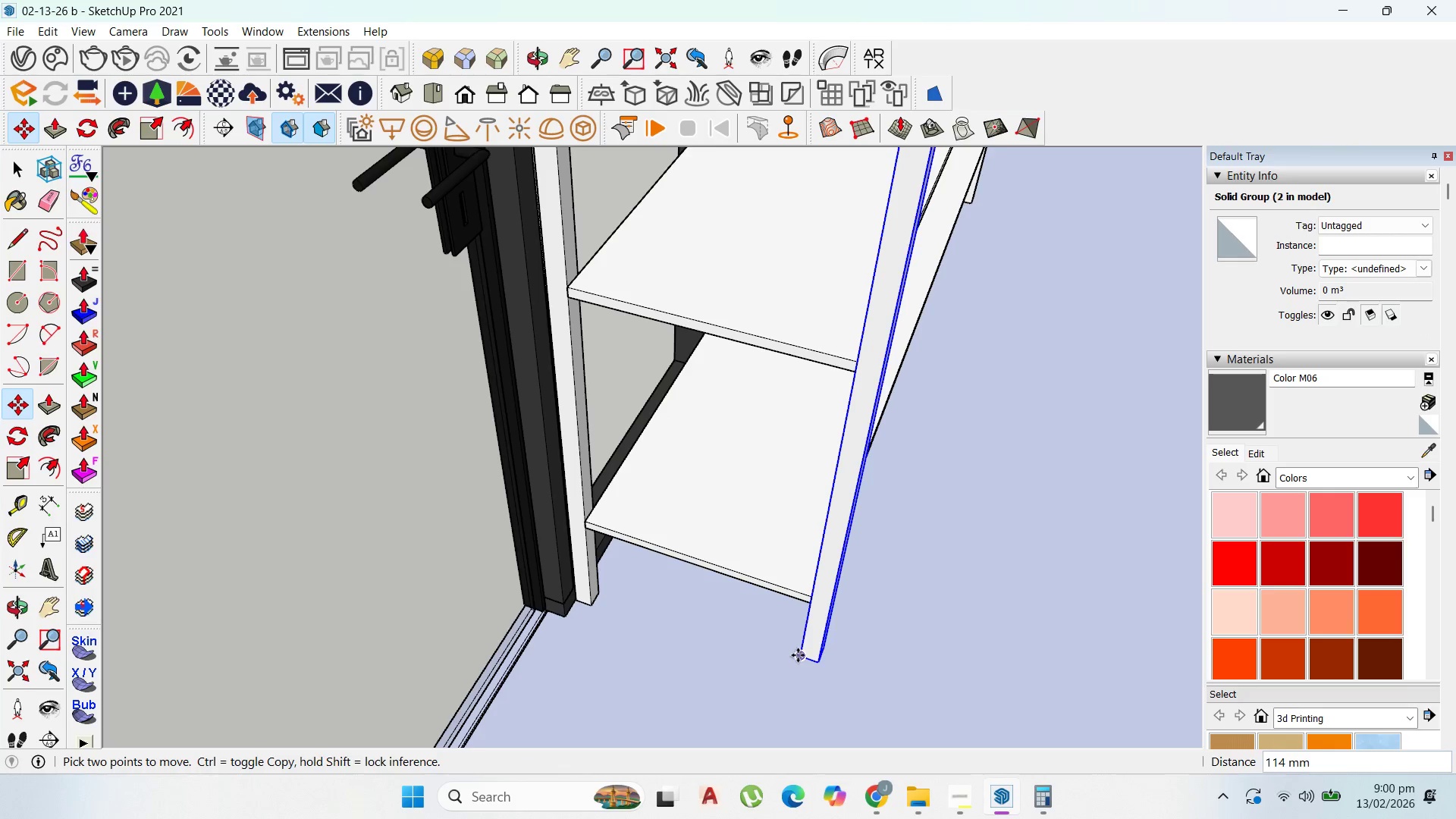 
left_click_drag(start_coordinate=[799, 655], to_coordinate=[799, 660])
 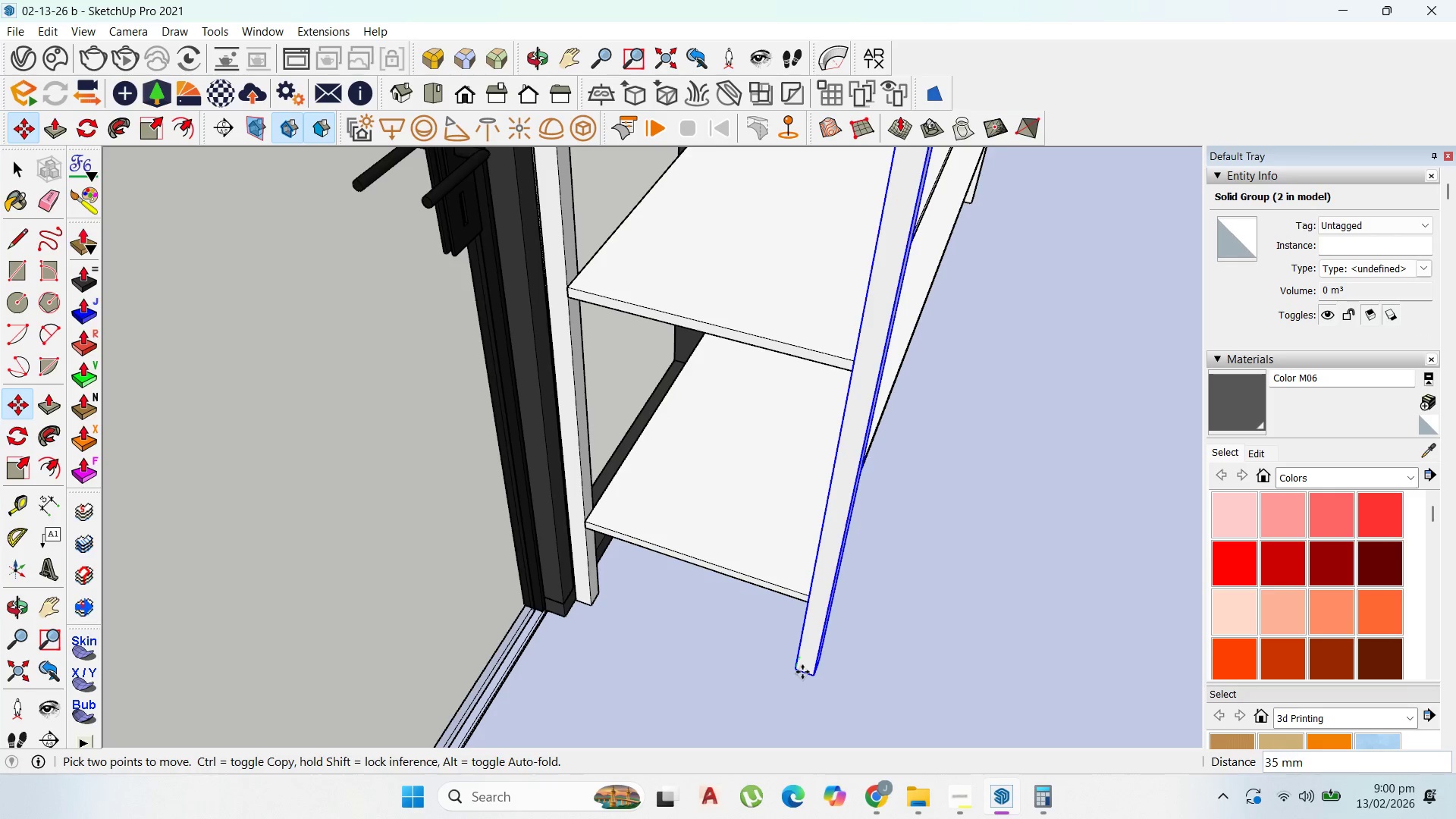 
key(ArrowUp)
 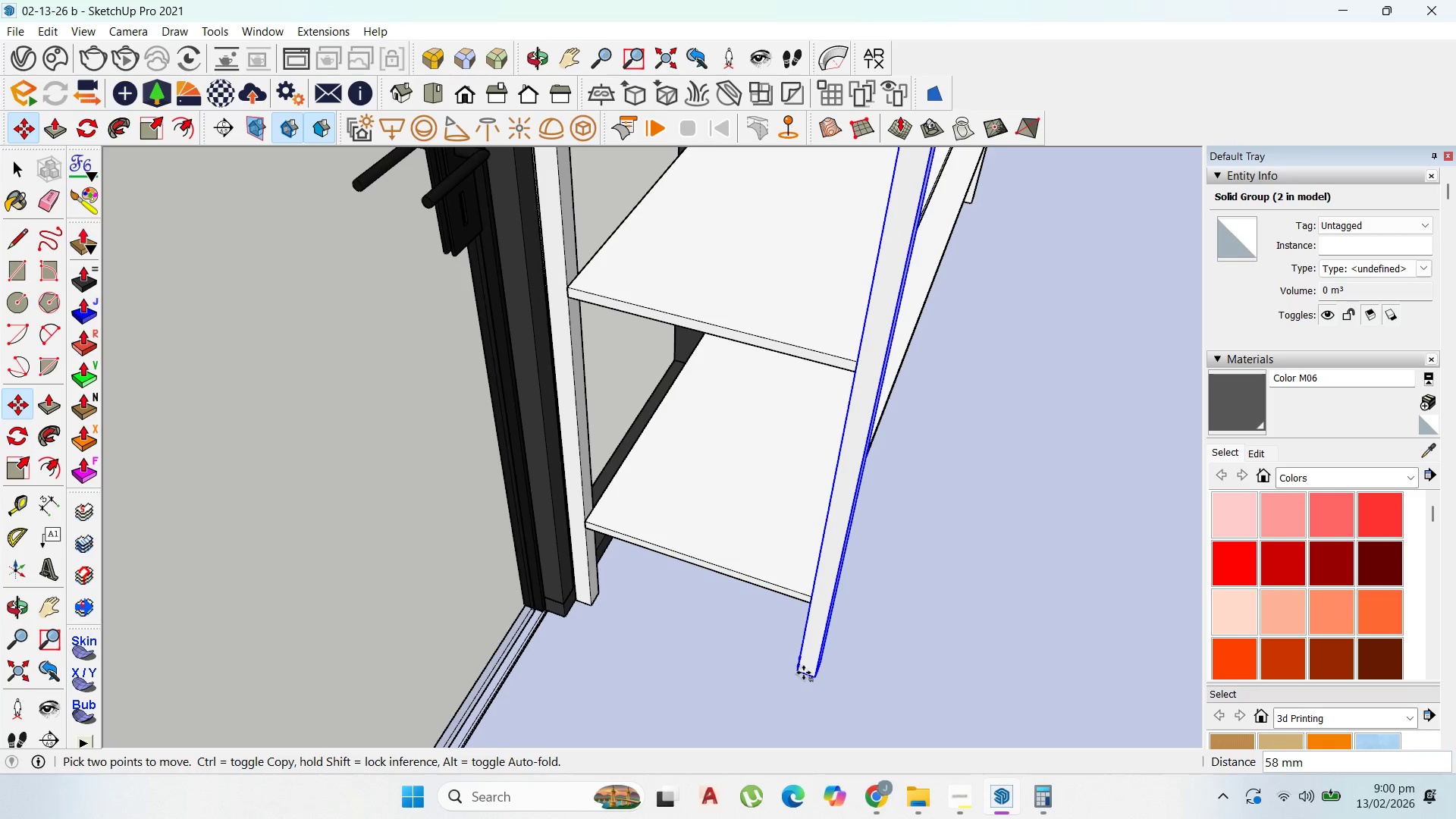 
left_click([804, 674])
 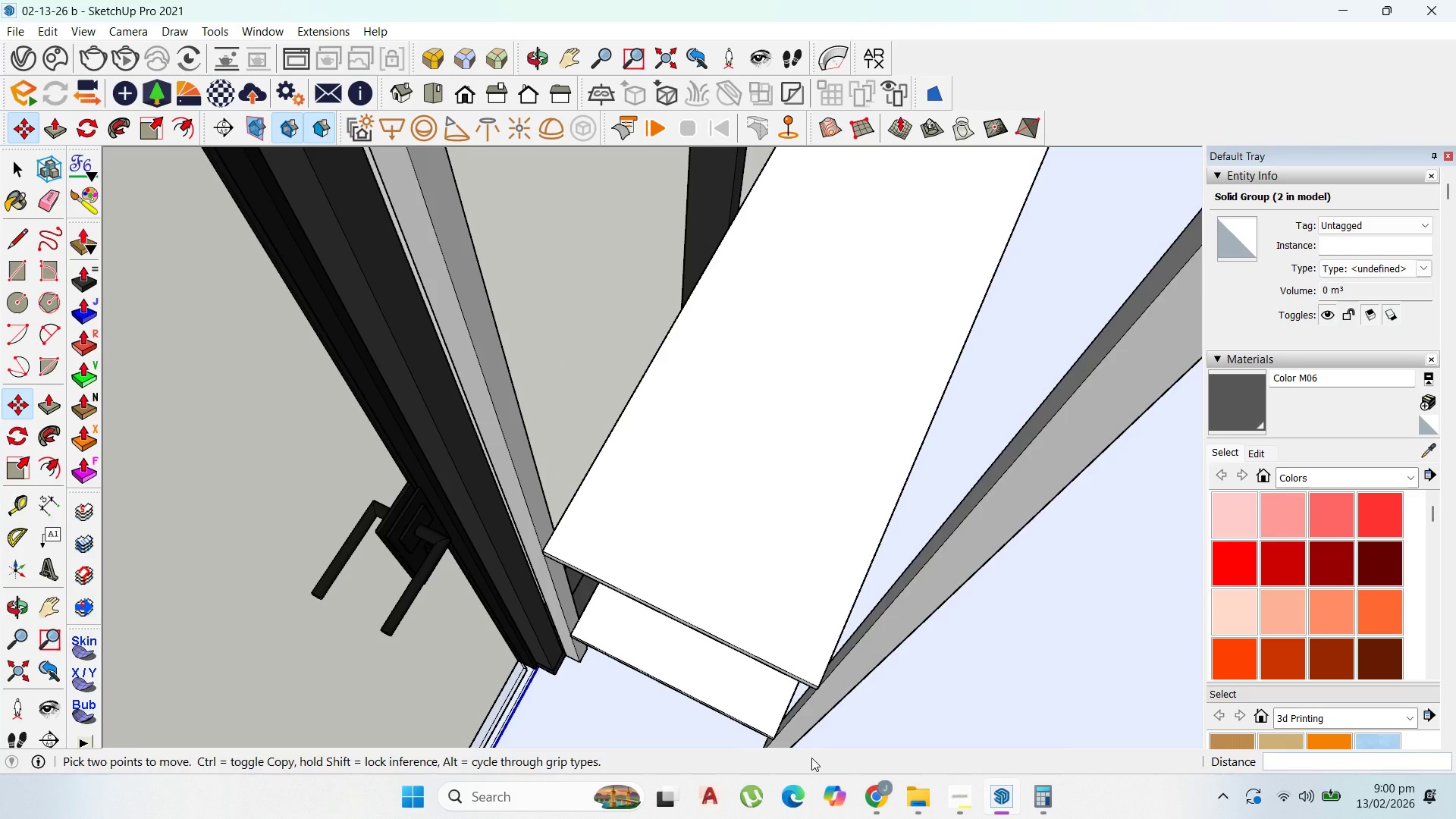 
scroll: coordinate [737, 577], scroll_direction: down, amount: 10.0
 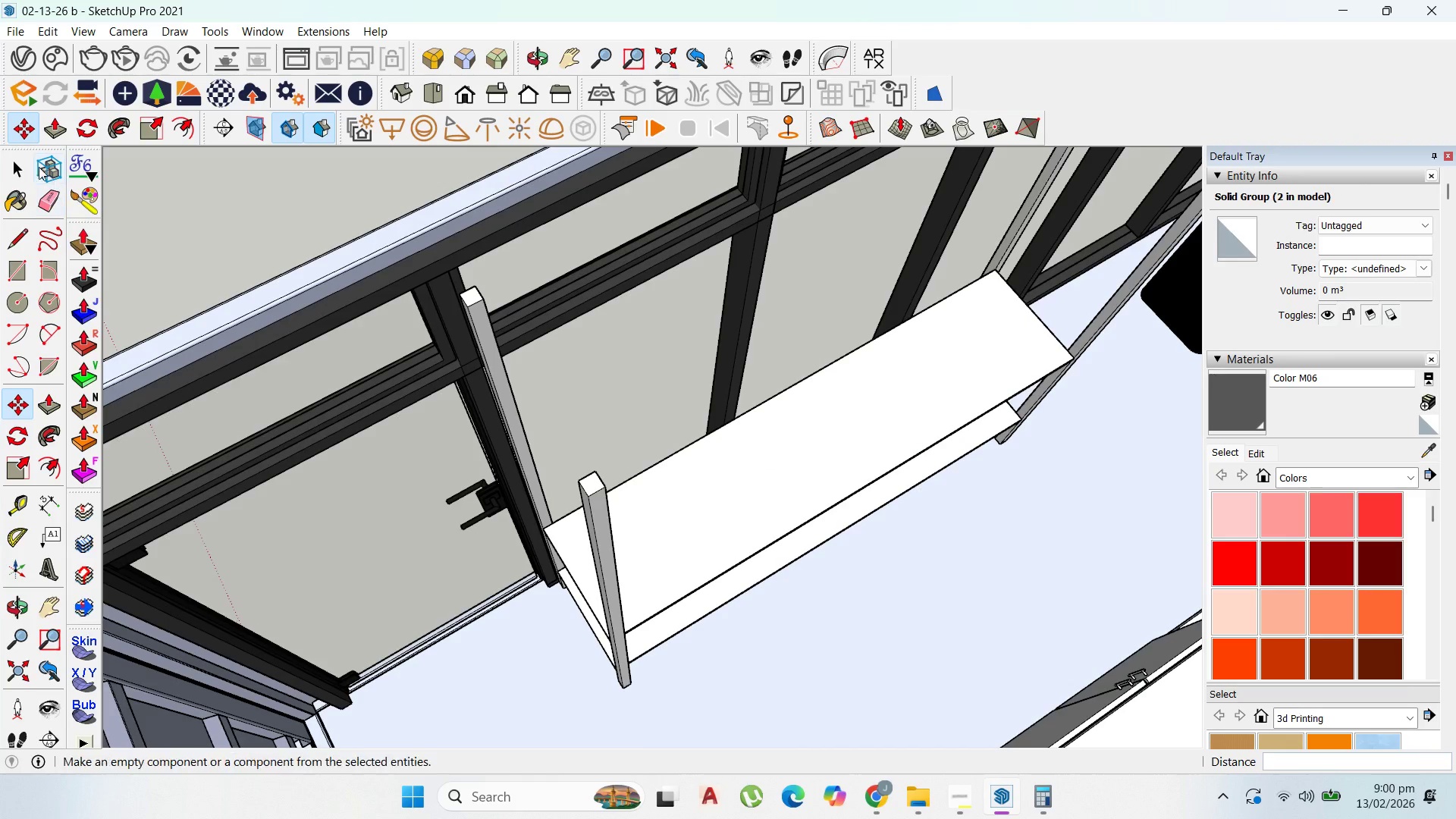 
left_click_drag(start_coordinate=[11, 168], to_coordinate=[19, 168])
 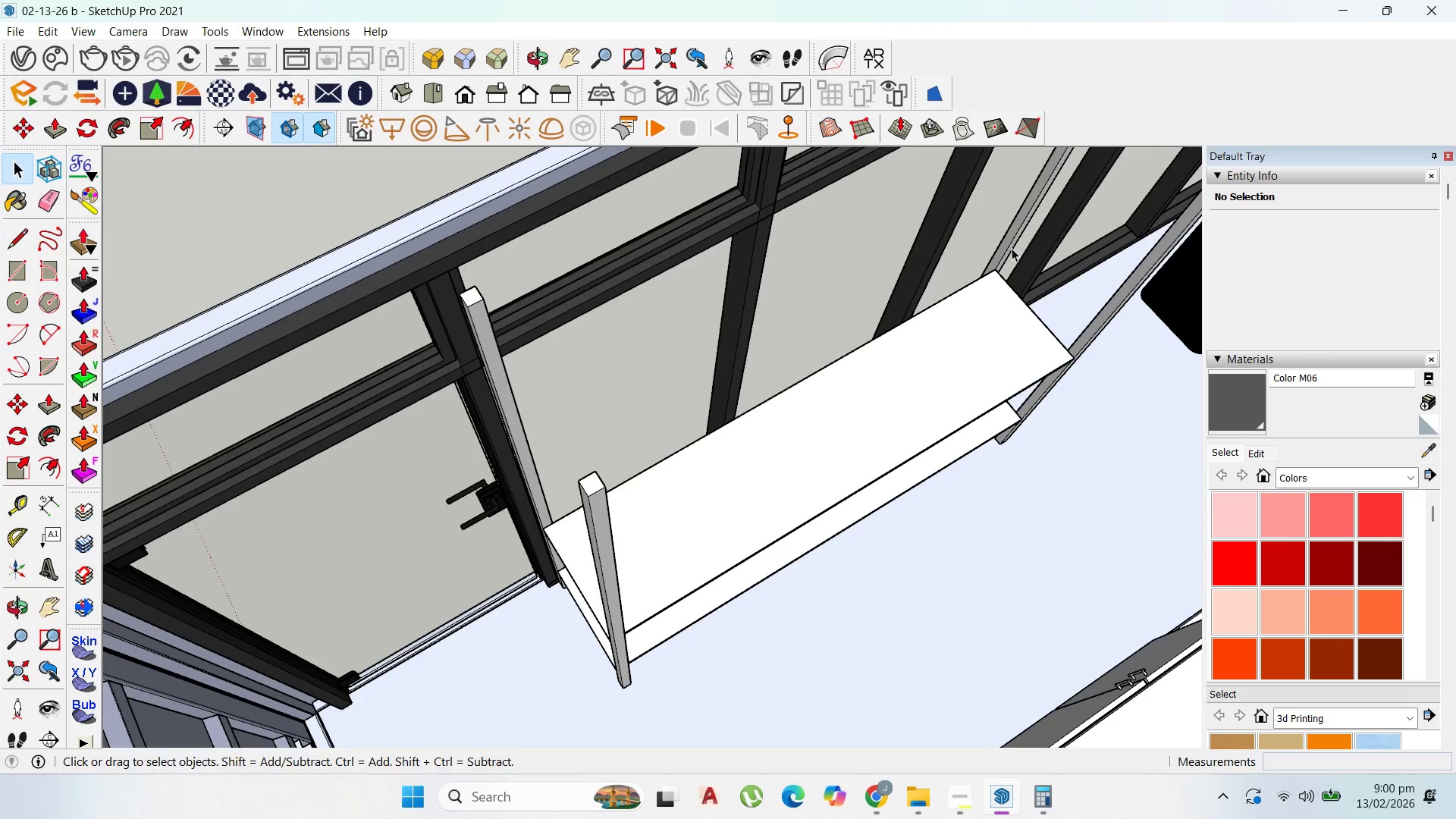 
left_click([1012, 246])
 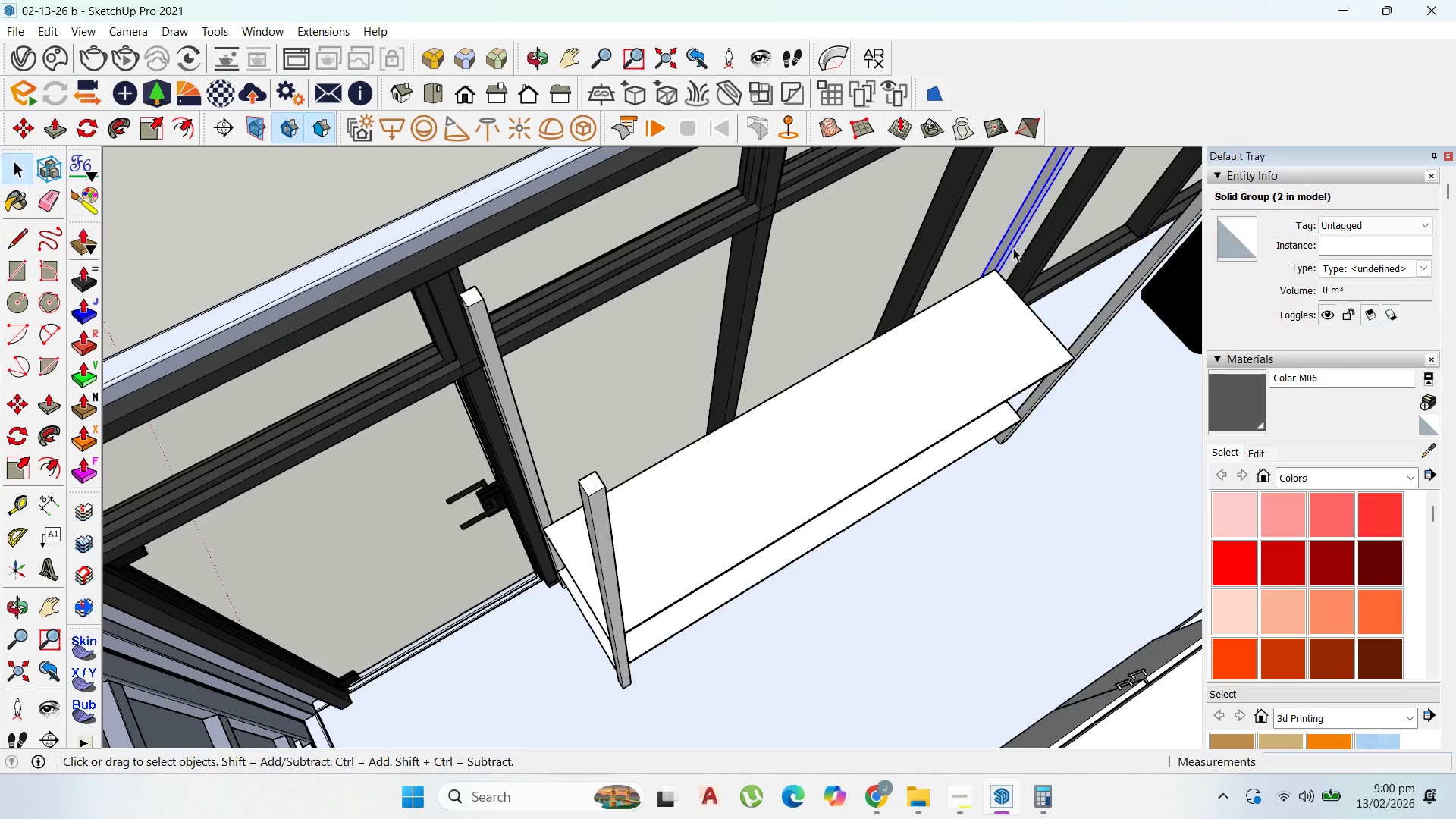 
key(Delete)
 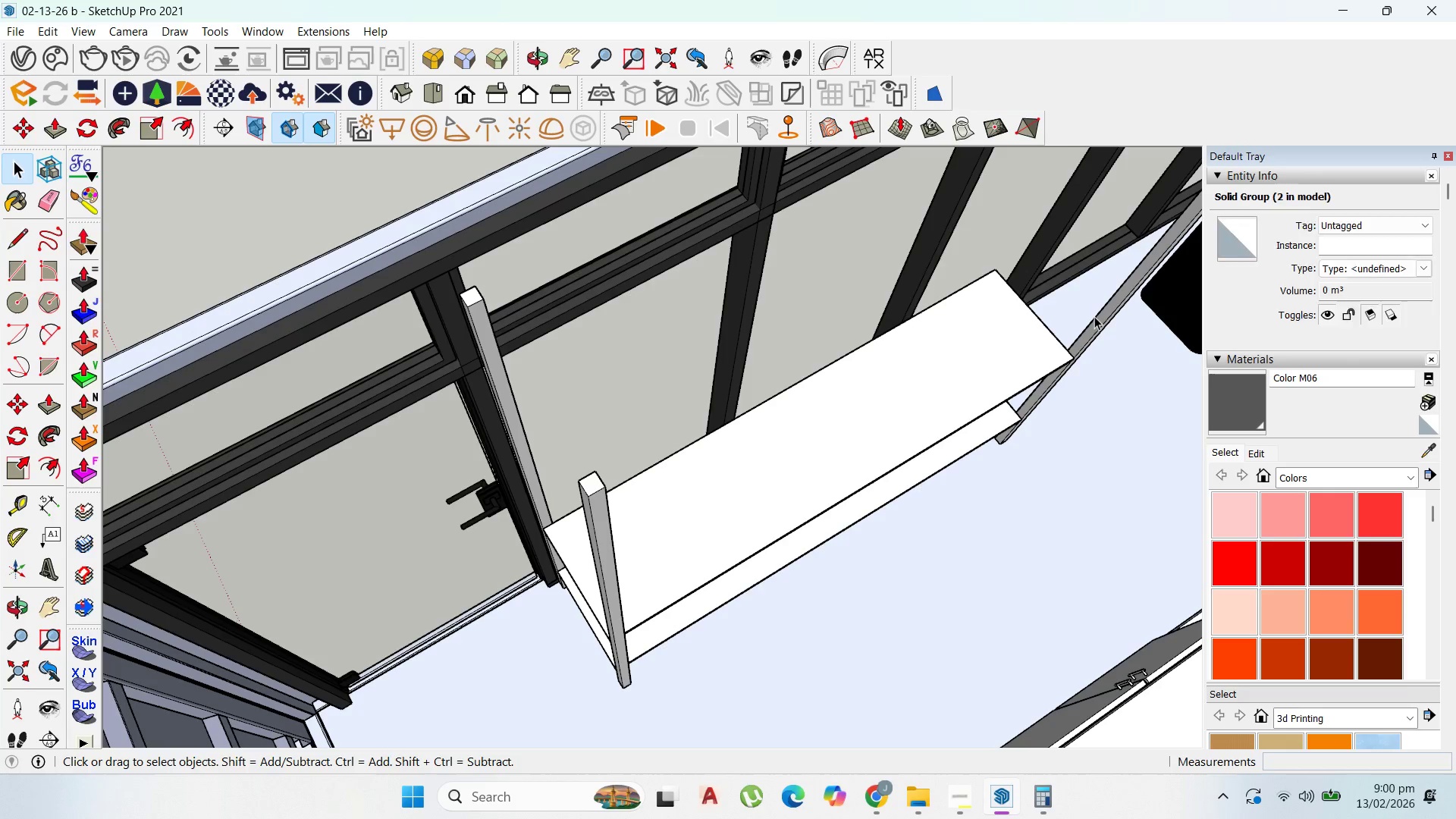 
left_click([1095, 316])
 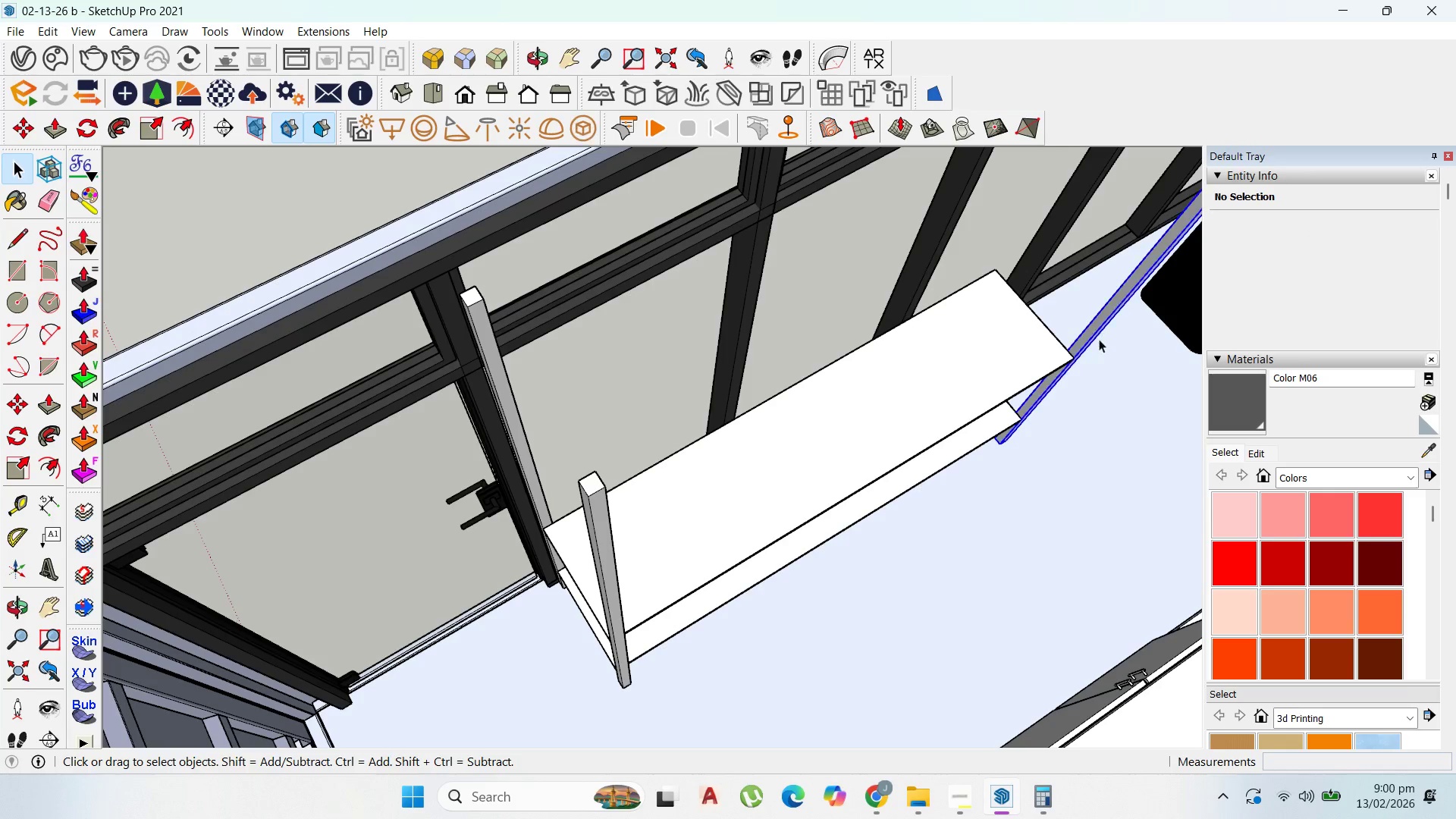 
key(Delete)
 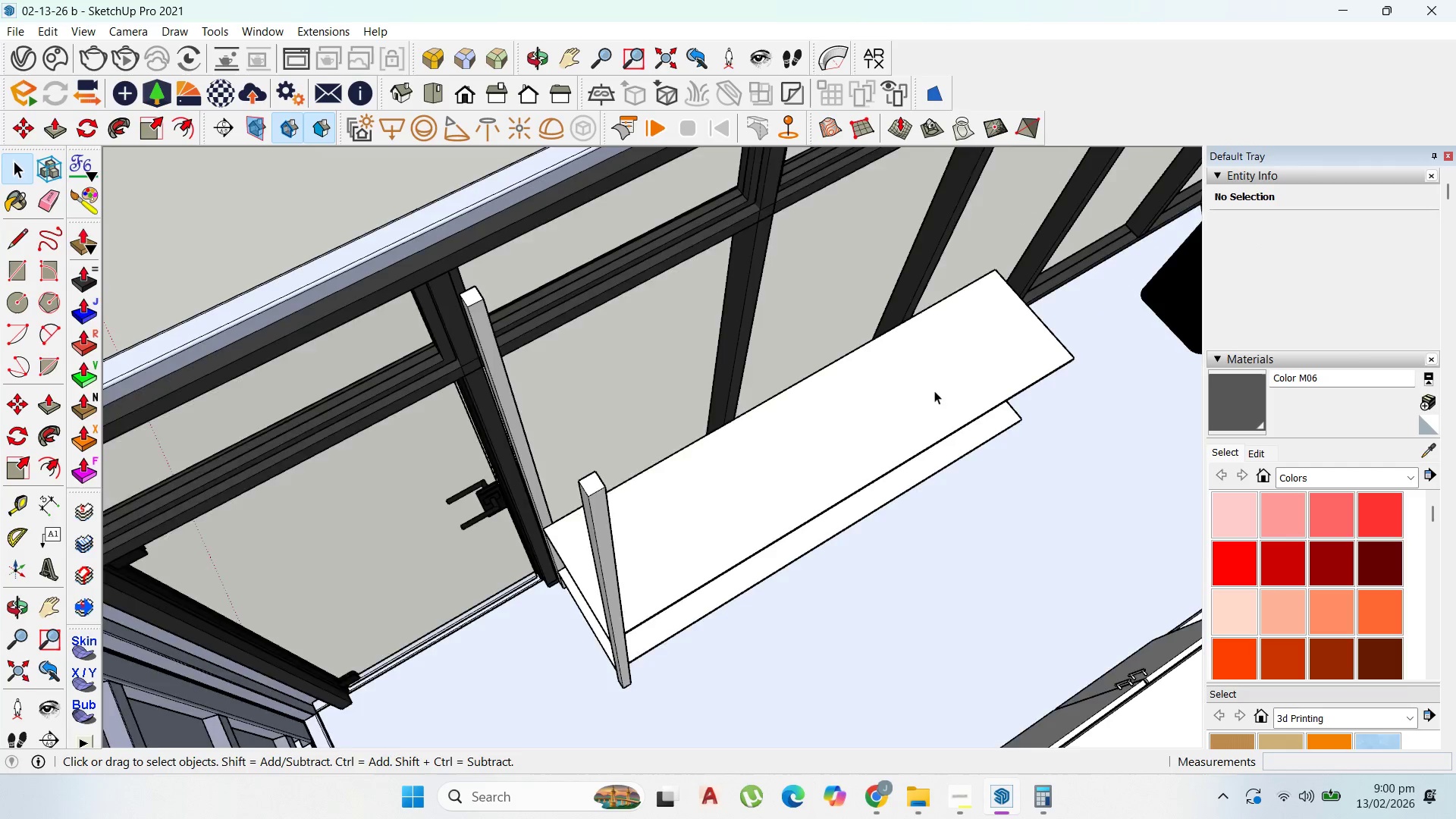 
scroll: coordinate [767, 566], scroll_direction: none, amount: 0.0
 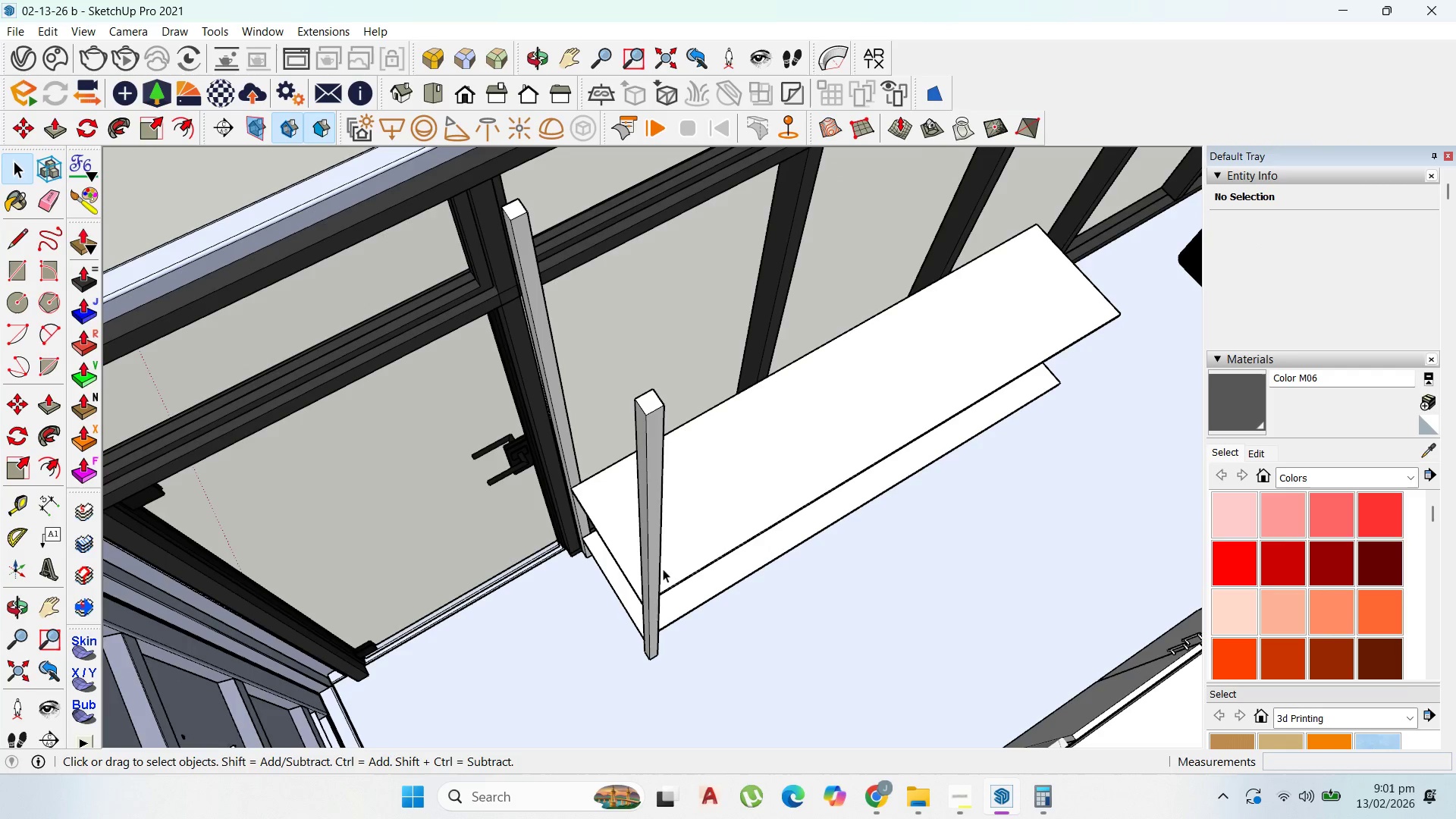 
left_click([658, 569])
 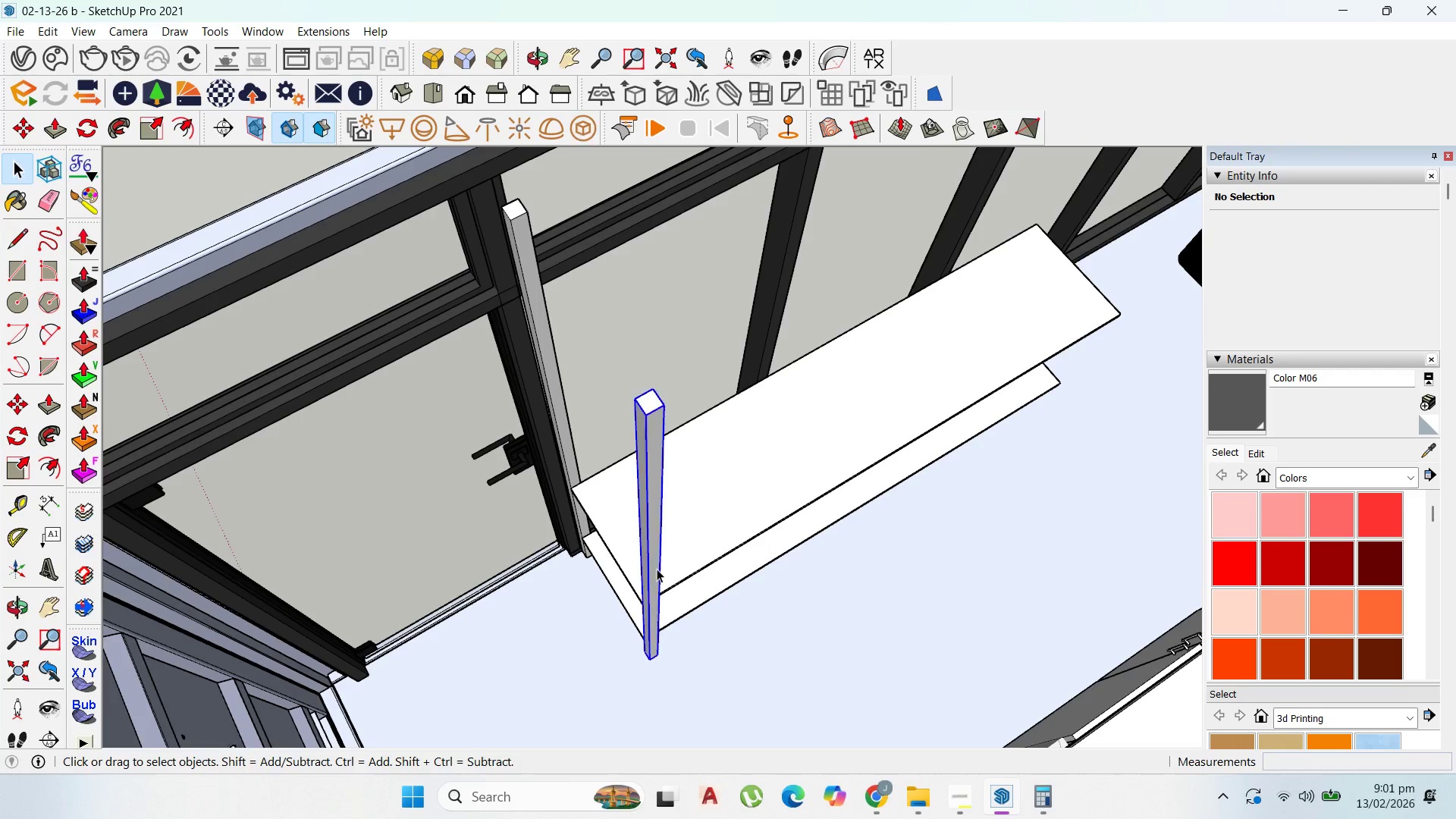 
hold_key(key=ShiftLeft, duration=1.02)
left_click([576, 474])
 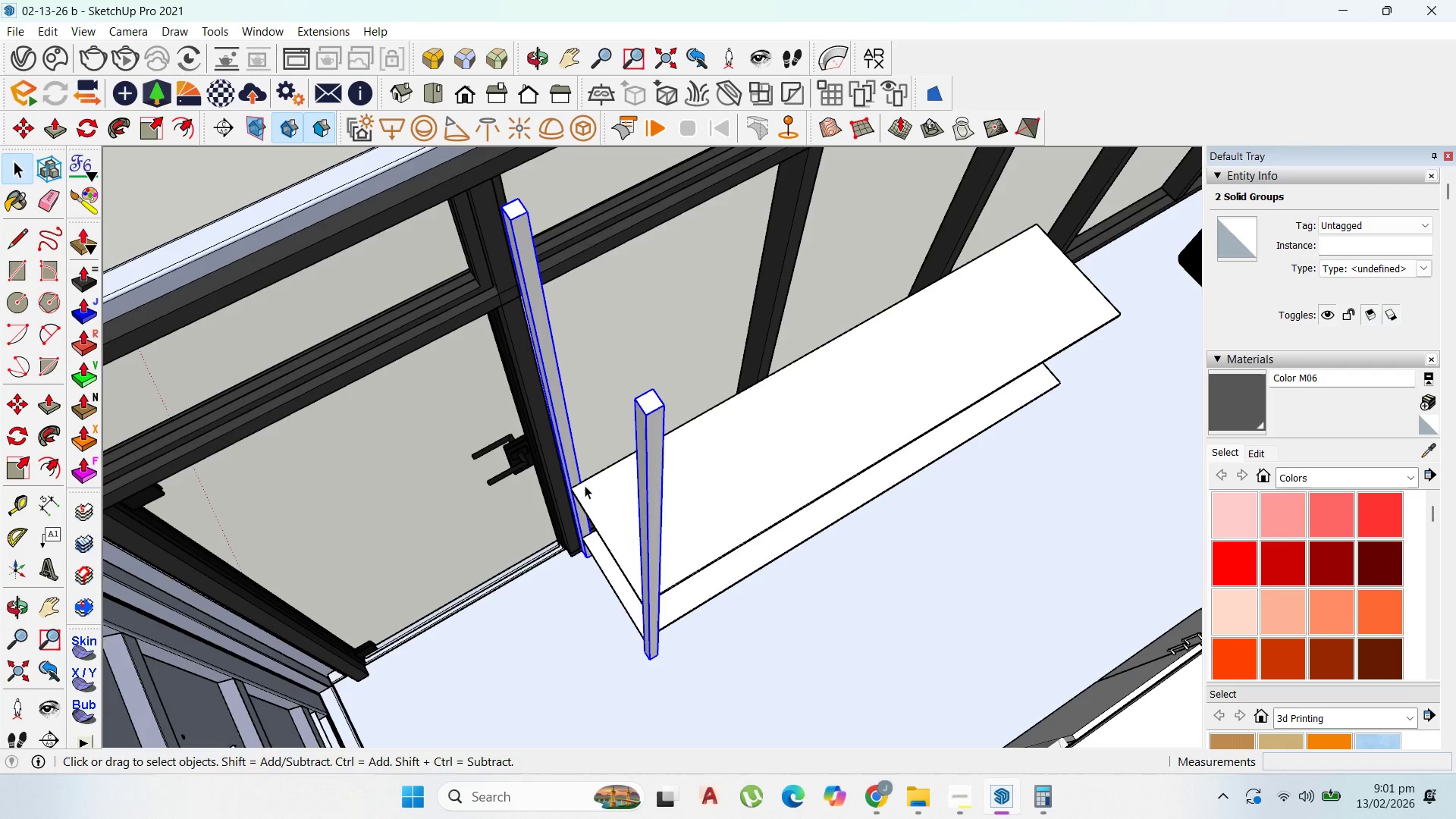 
key(M)
 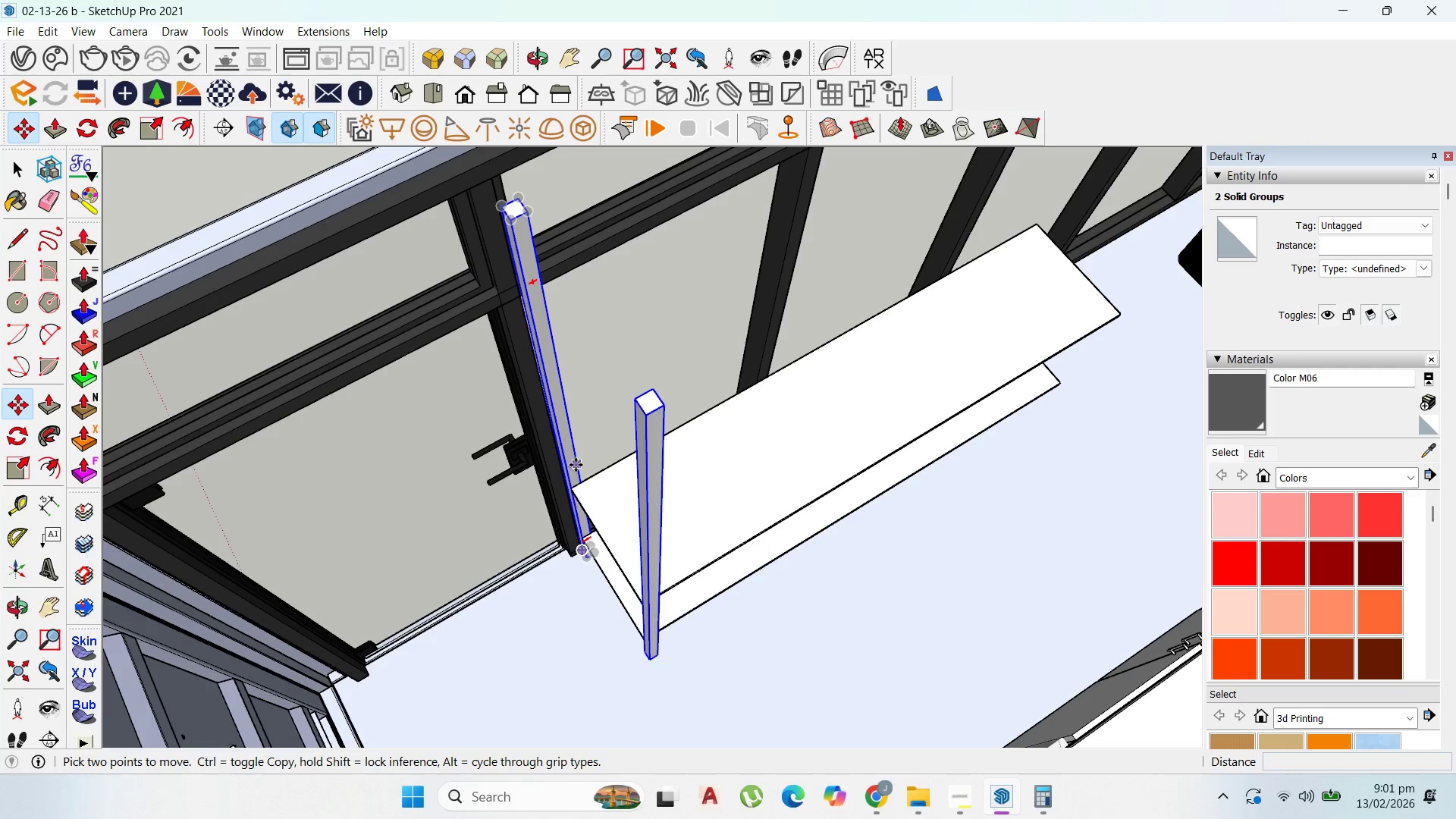 
key(Control+ControlLeft)
 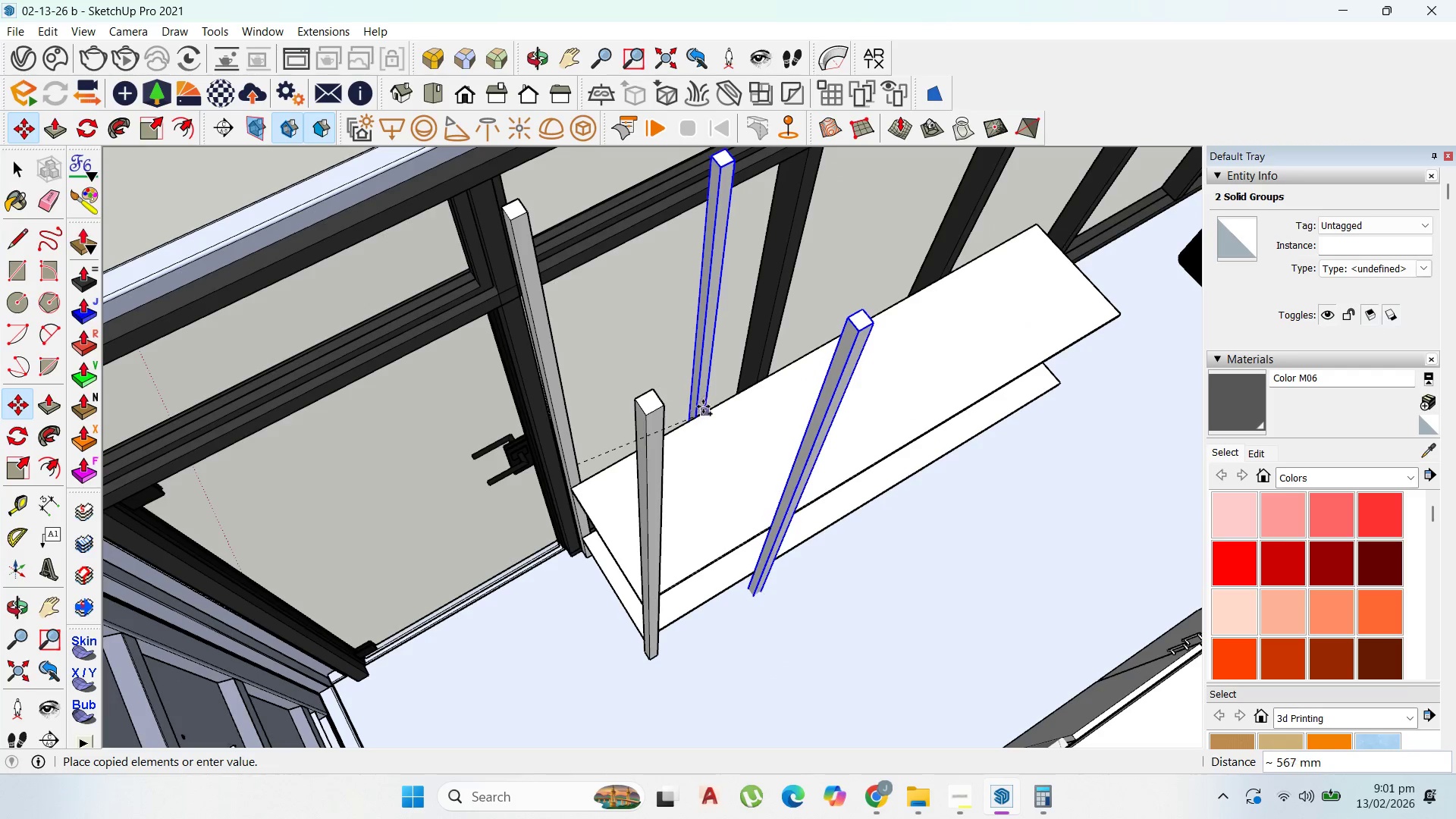 
hold_key(key=ShiftLeft, duration=1.53)
 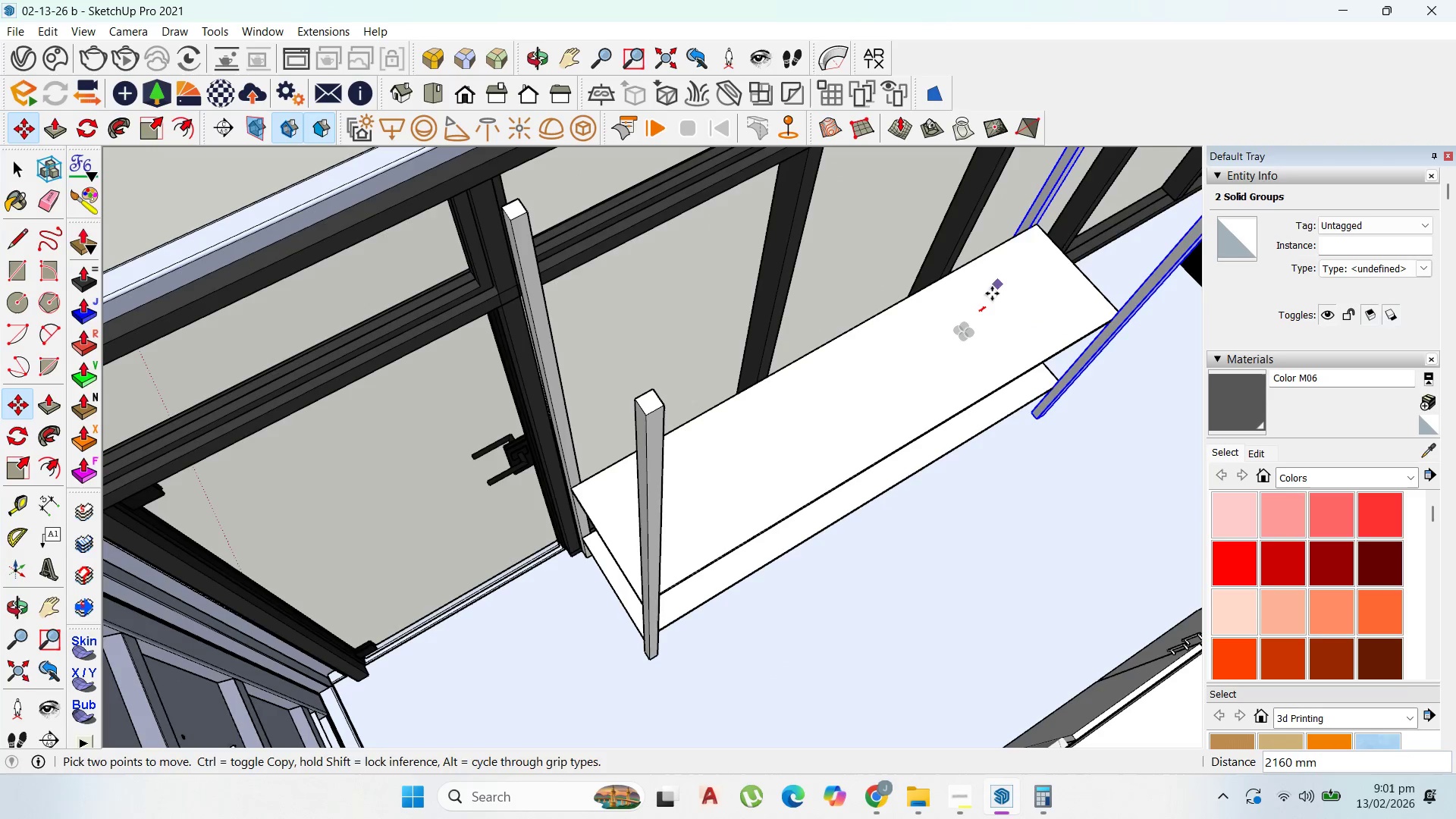 
hold_key(key=ShiftLeft, duration=0.66)
left_click([1040, 229])
 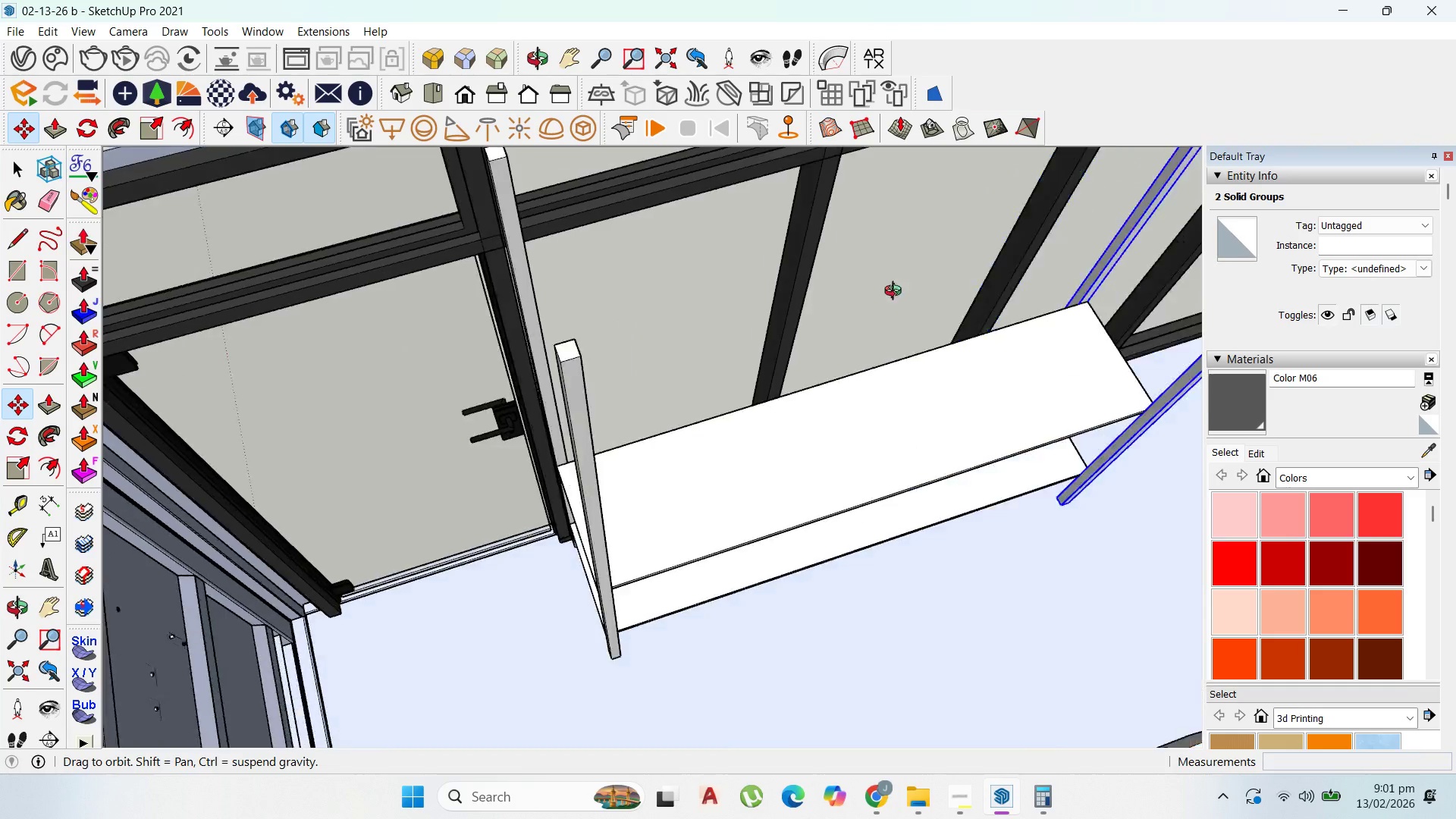 
scroll: coordinate [866, 490], scroll_direction: down, amount: 4.0
 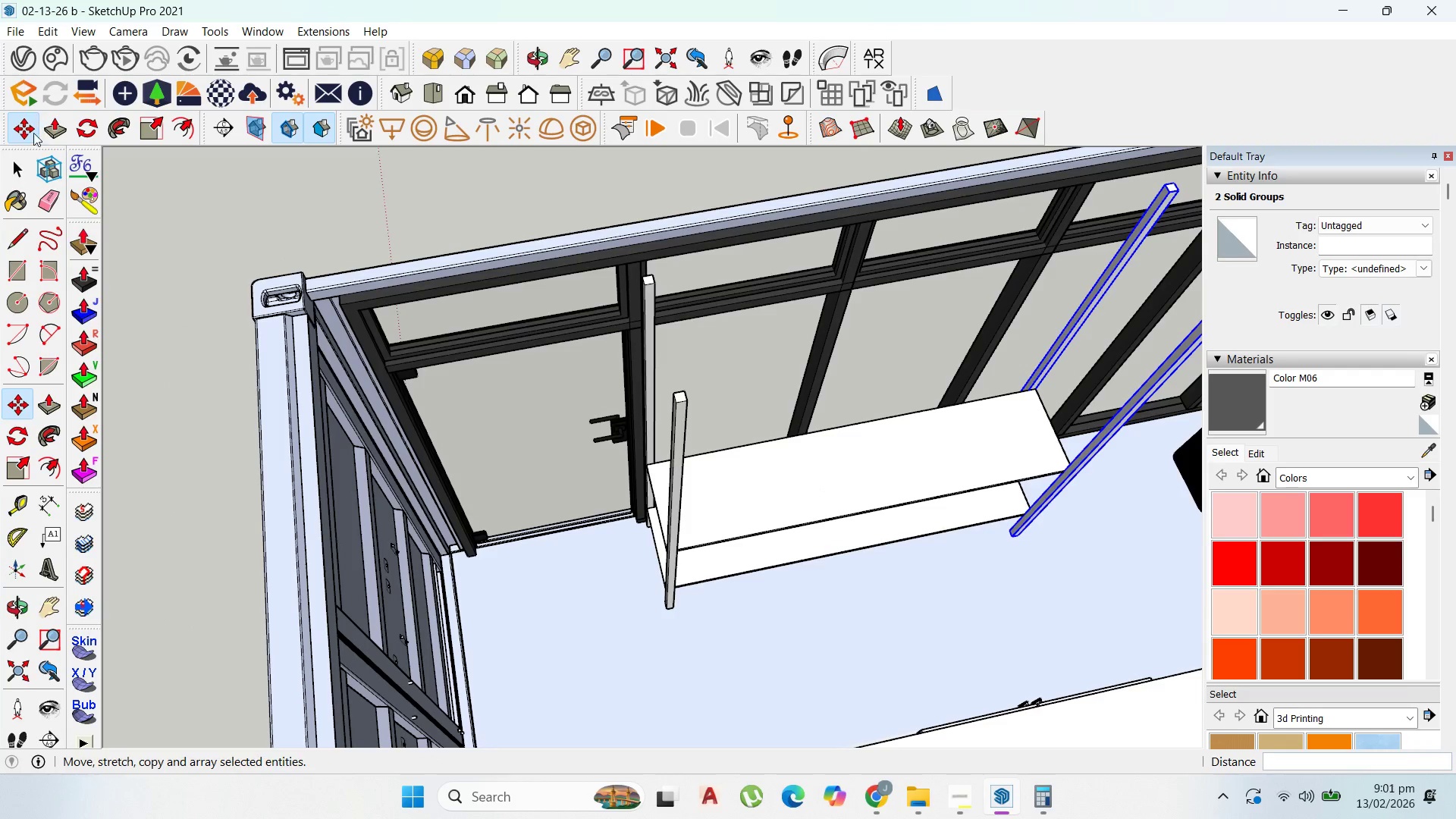 
left_click_drag(start_coordinate=[16, 177], to_coordinate=[23, 177])
 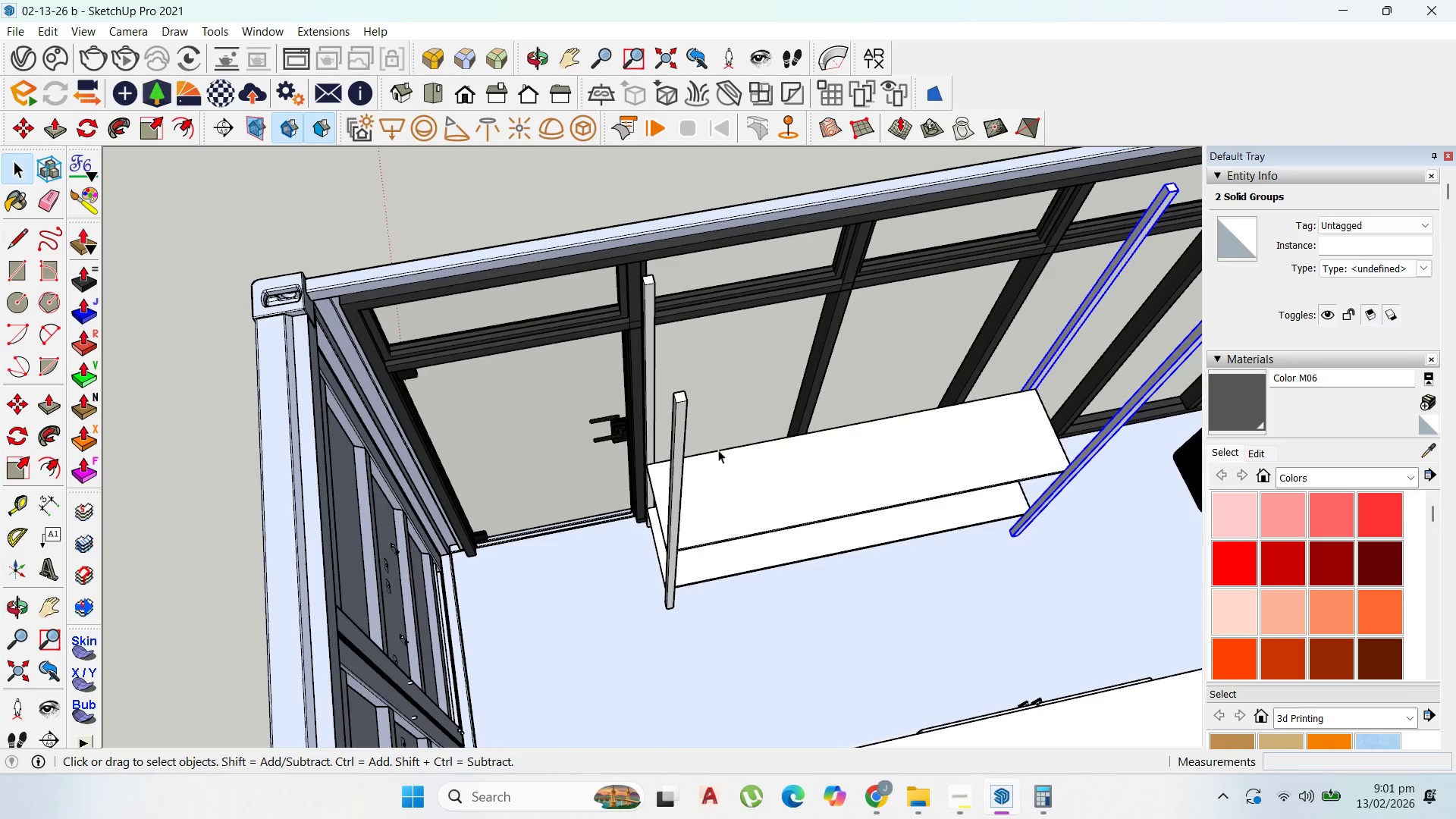 
left_click([739, 454])
 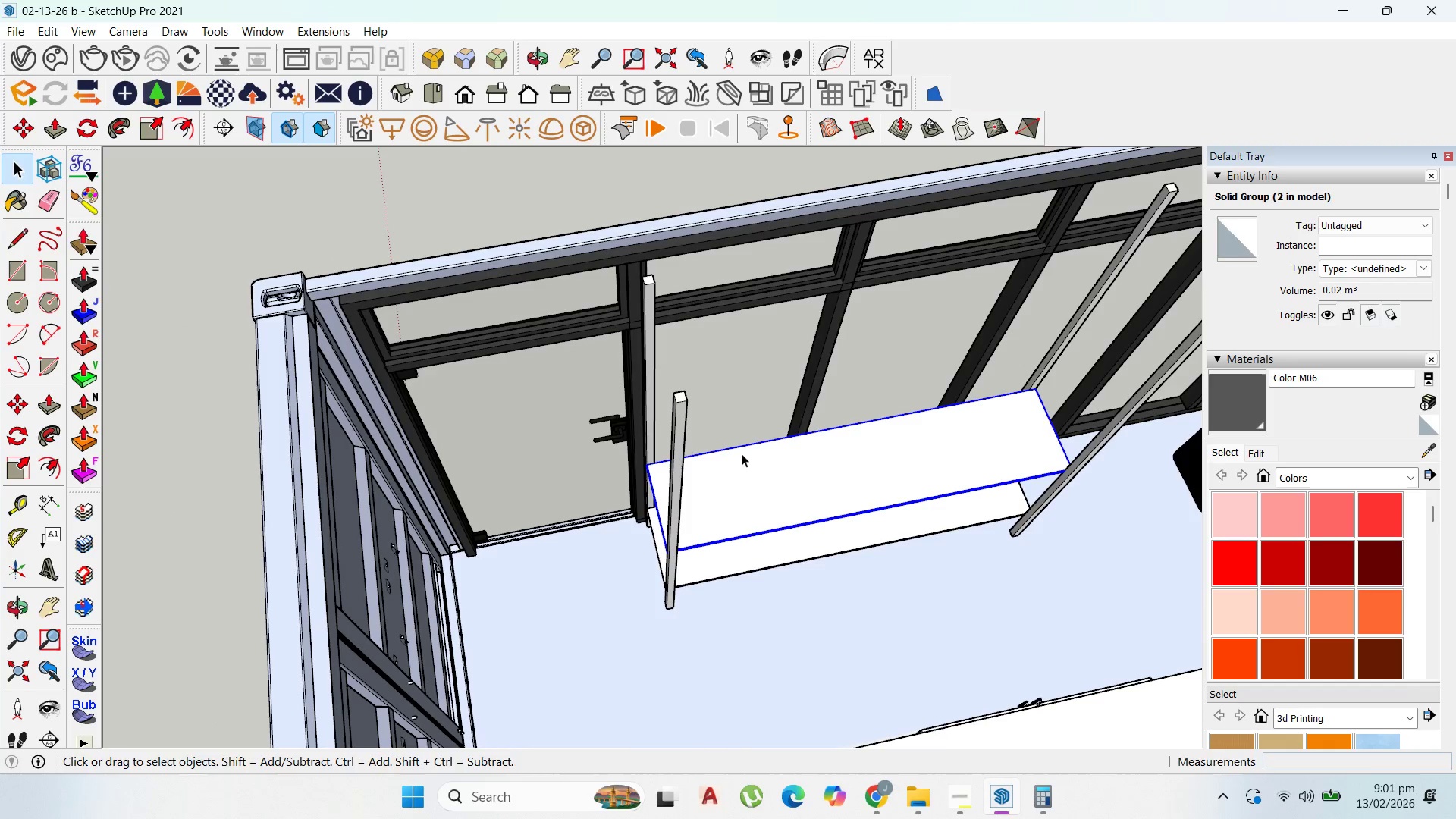 
key(M)
 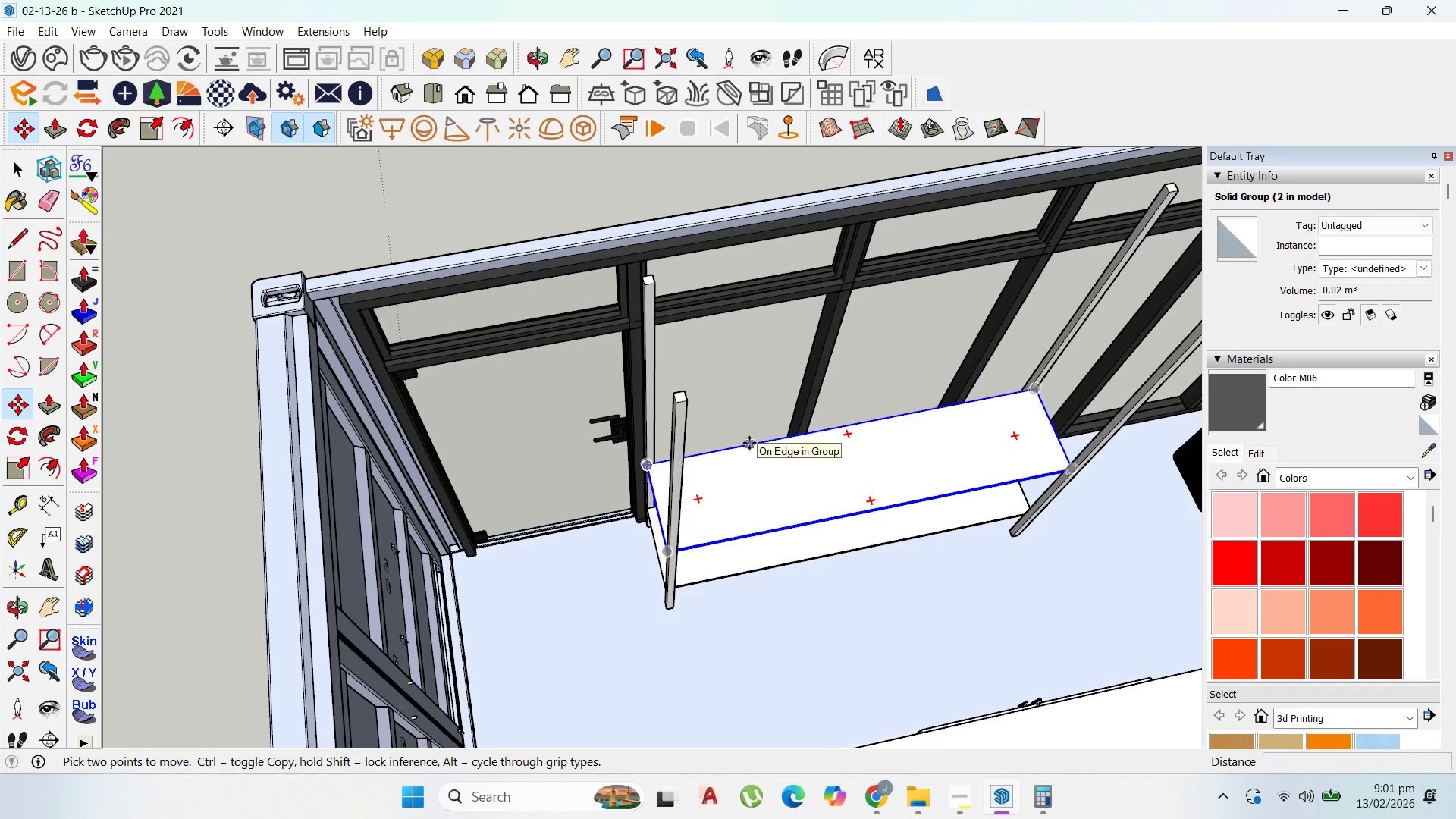 
left_click([749, 443])
 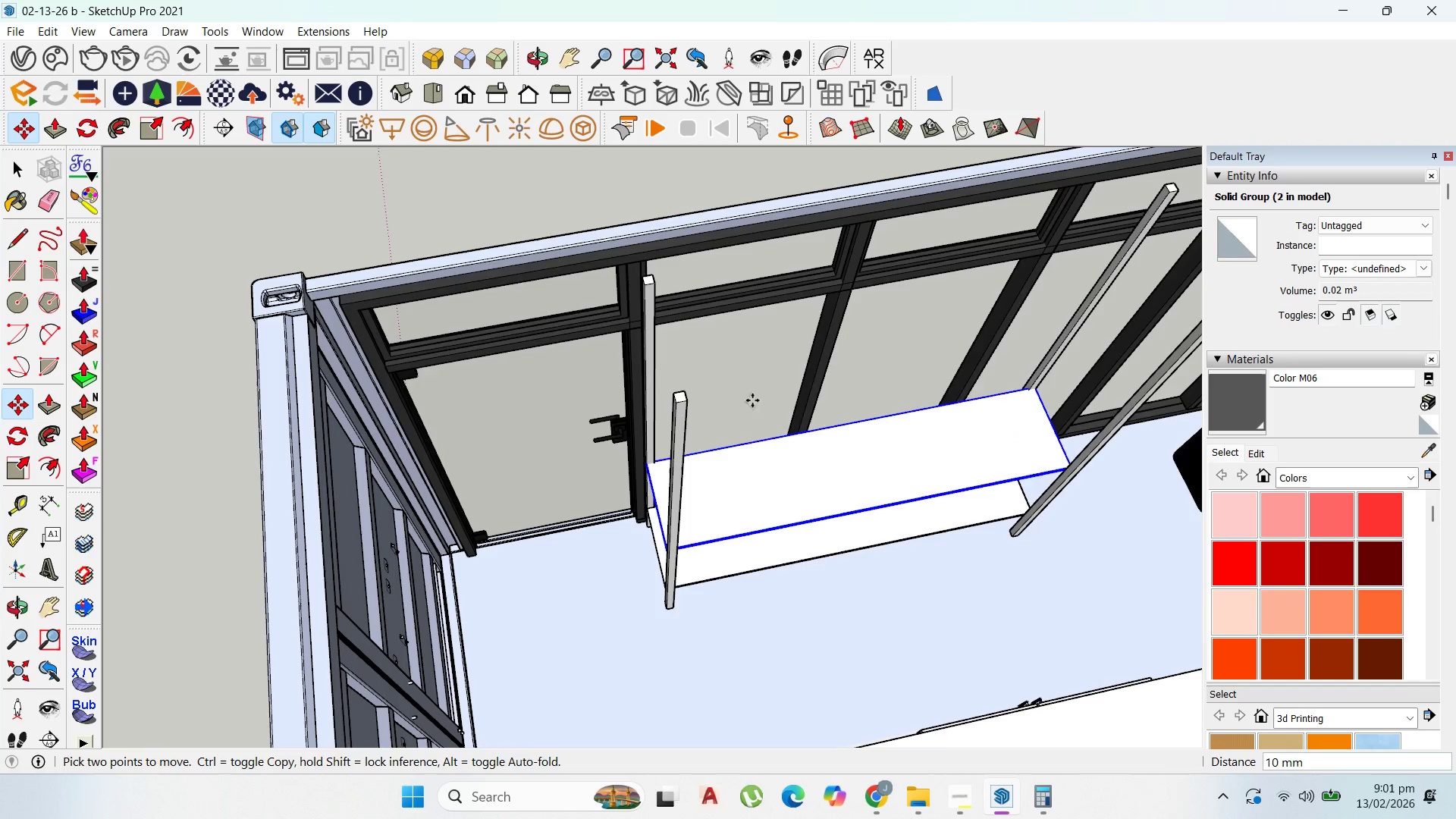 
key(Control+ControlLeft)
 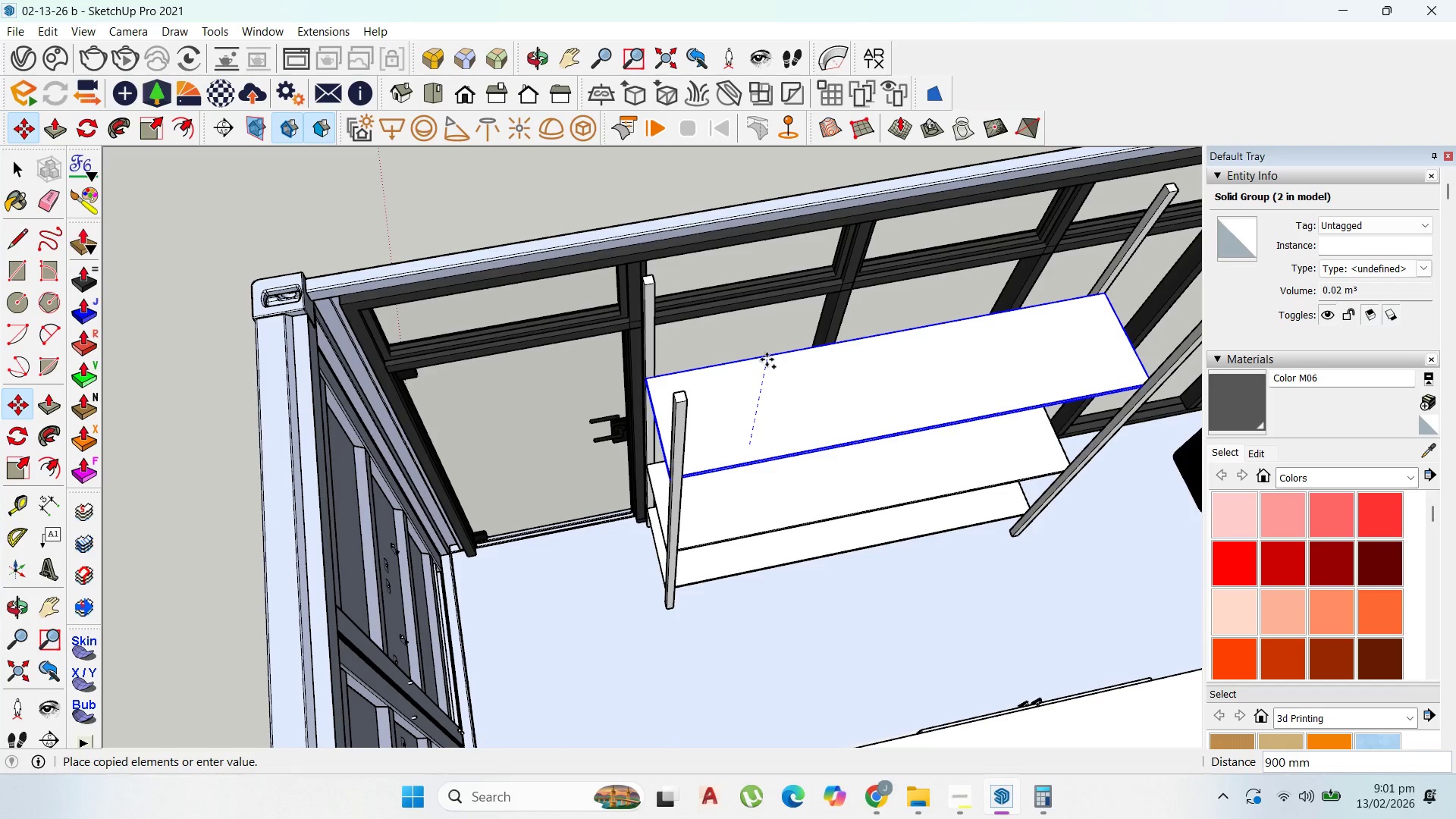 
hold_key(key=ShiftLeft, duration=1.5)
 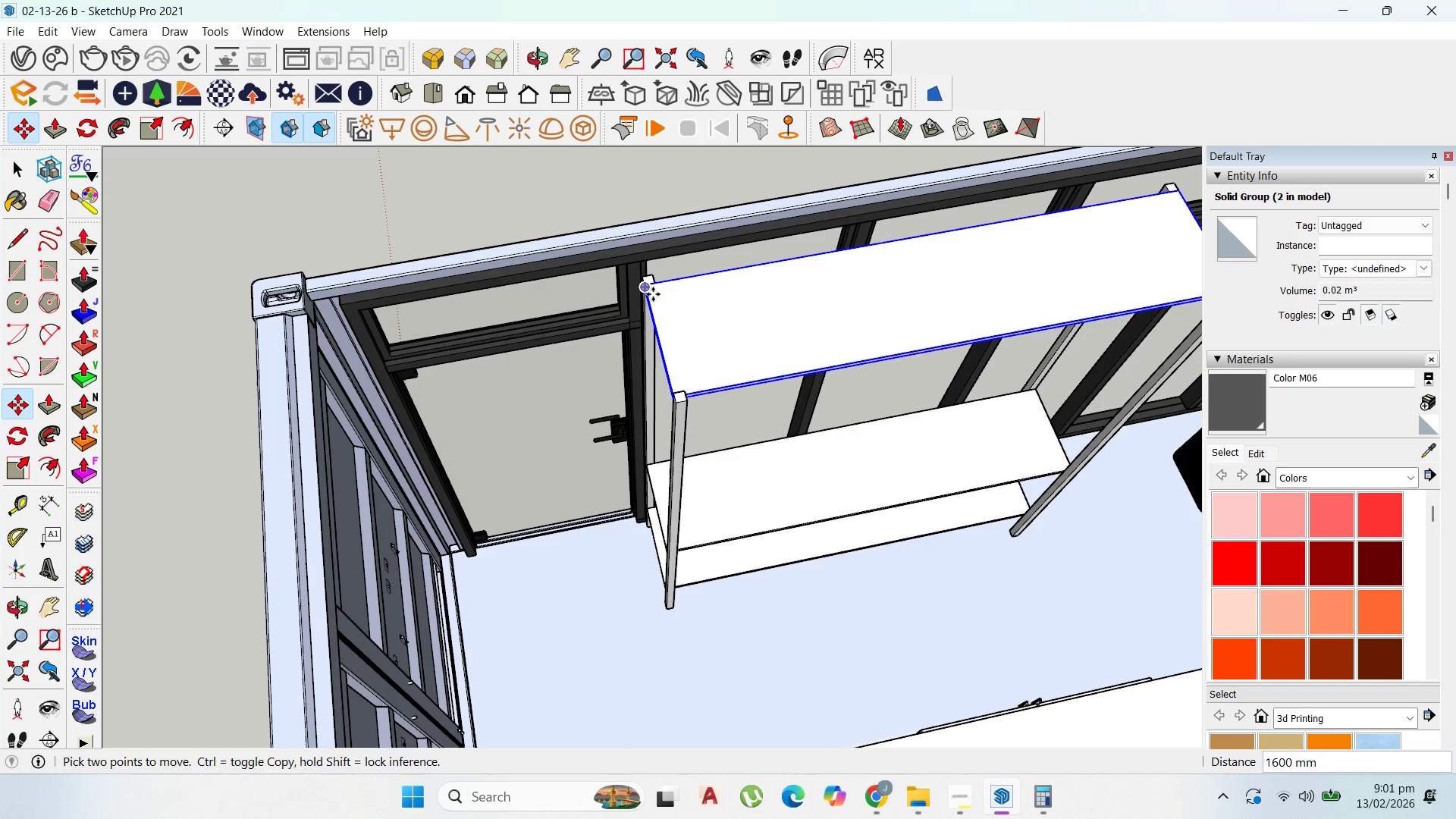 
hold_key(key=ShiftLeft, duration=0.62)
 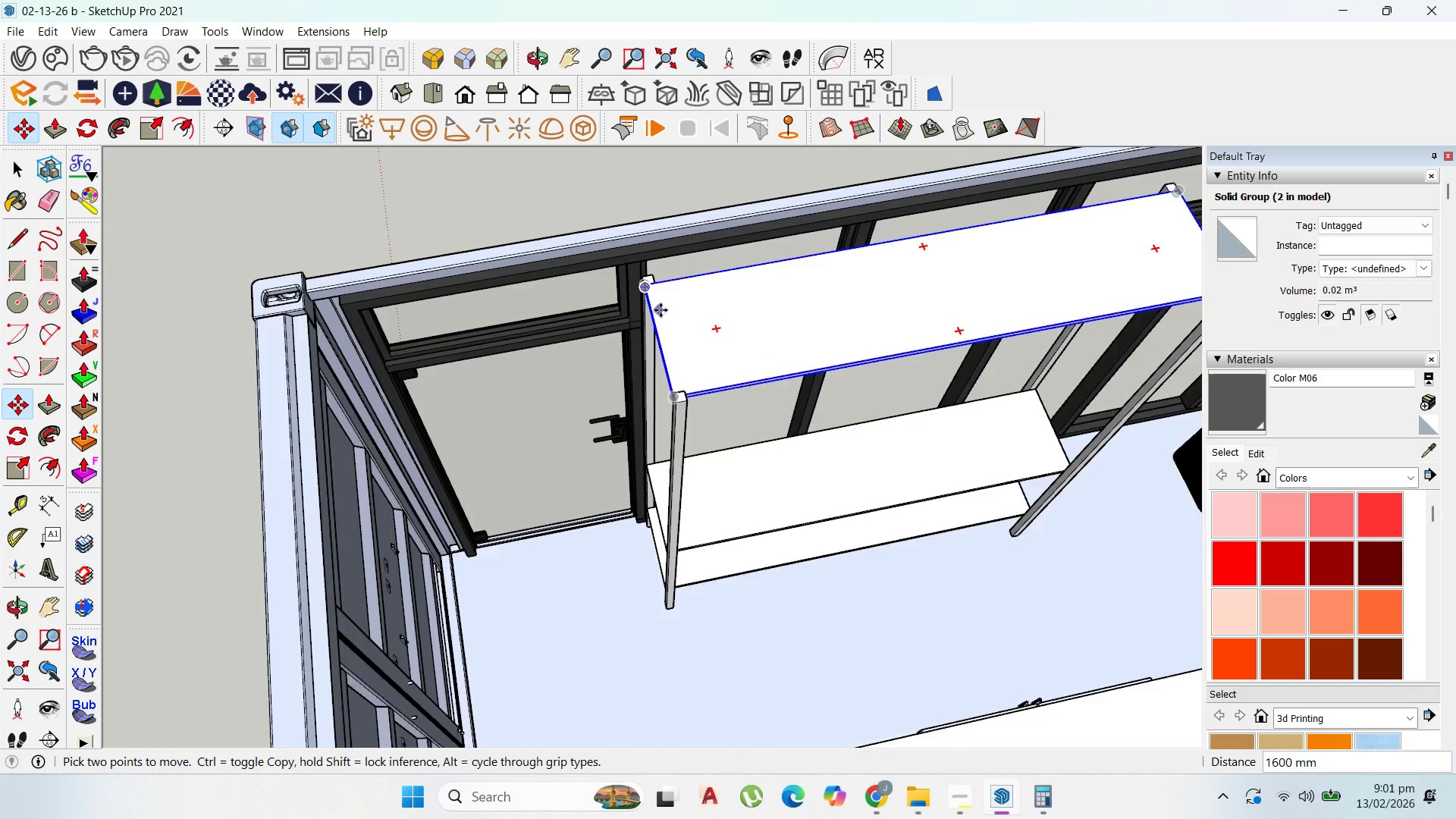 
scroll: coordinate [660, 310], scroll_direction: up, amount: 1.0
 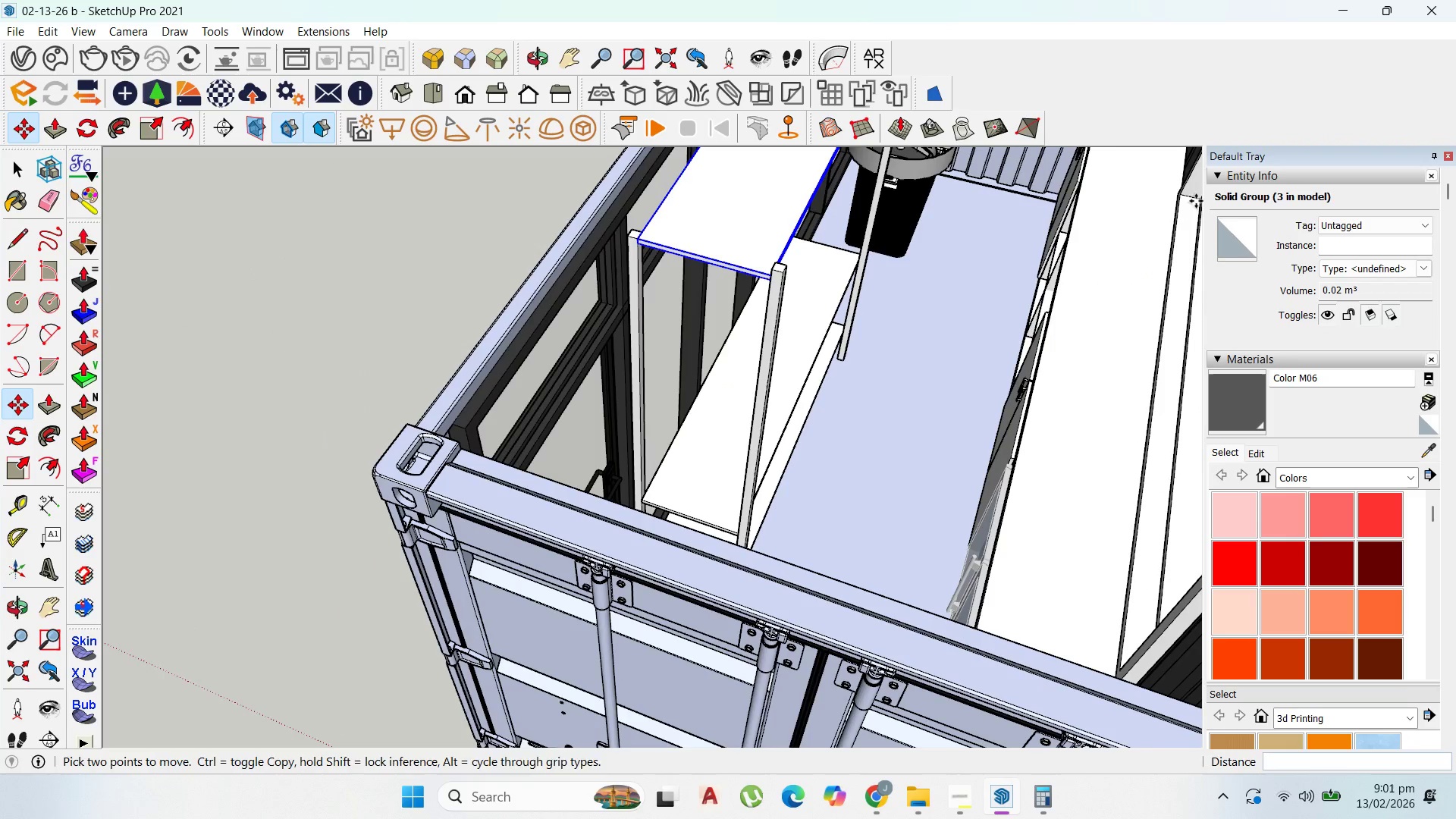 
scroll: coordinate [831, 430], scroll_direction: down, amount: 5.0
 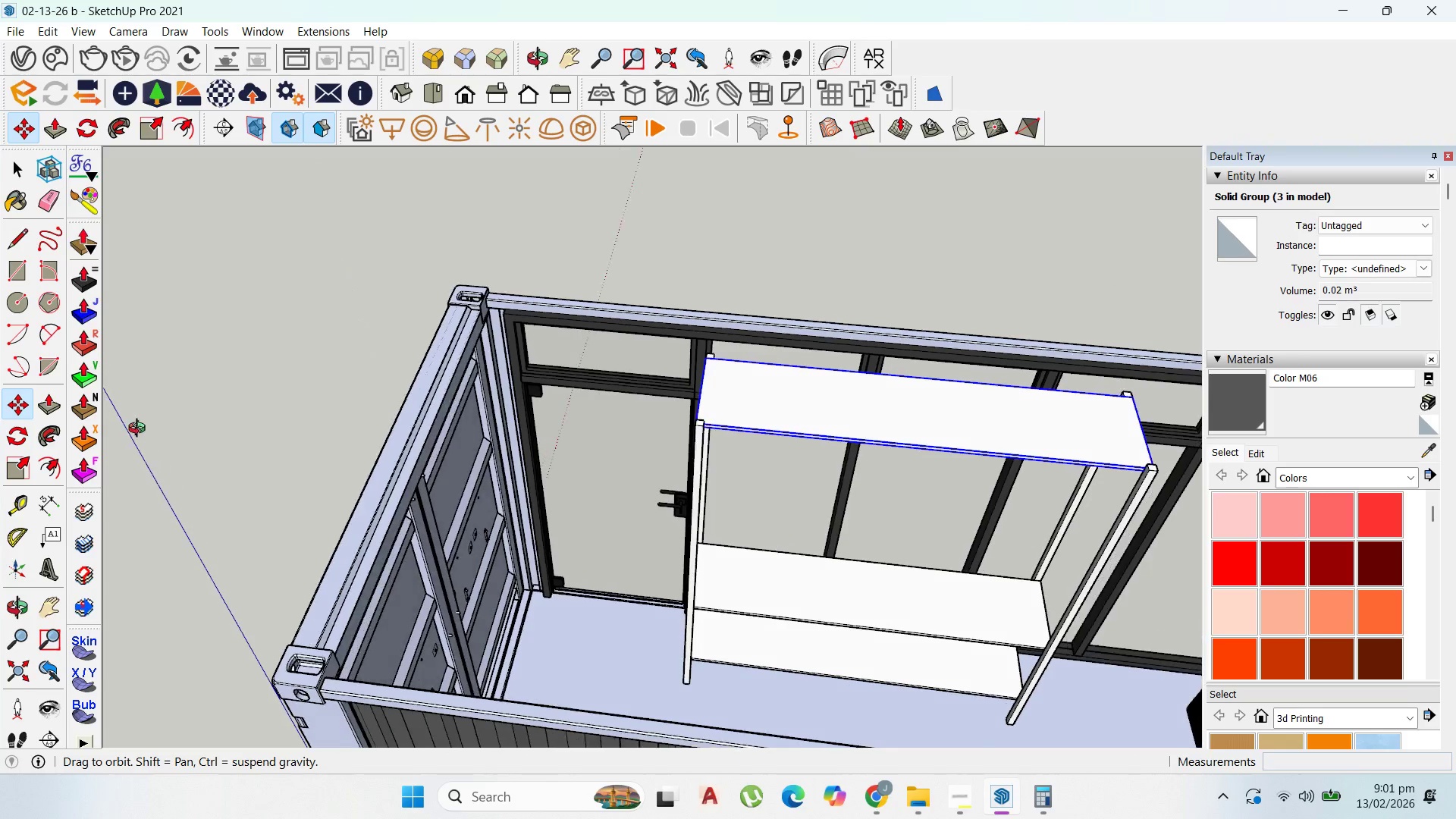 
scroll: coordinate [736, 397], scroll_direction: up, amount: 15.0
 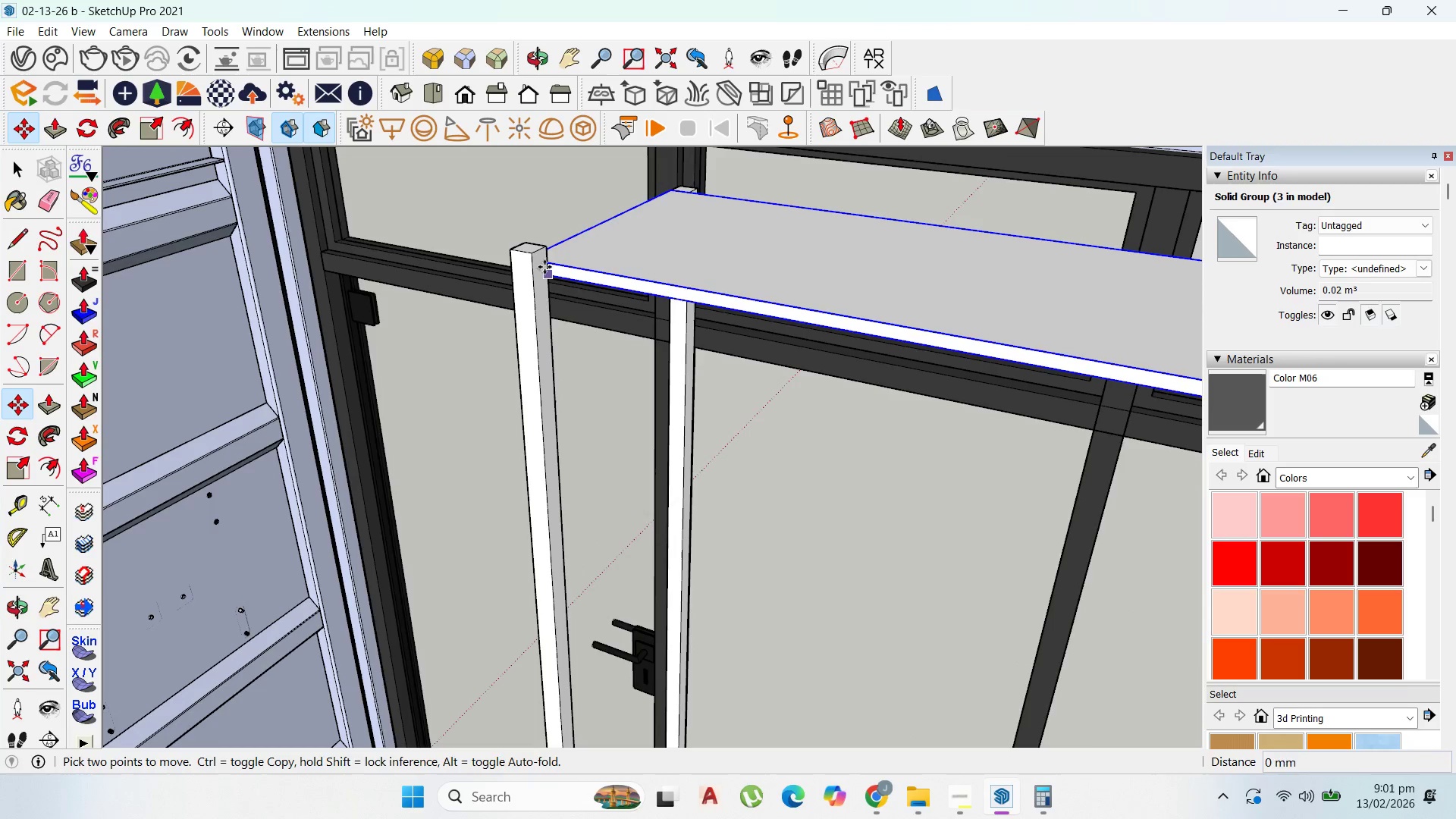 
left_click([545, 249])
 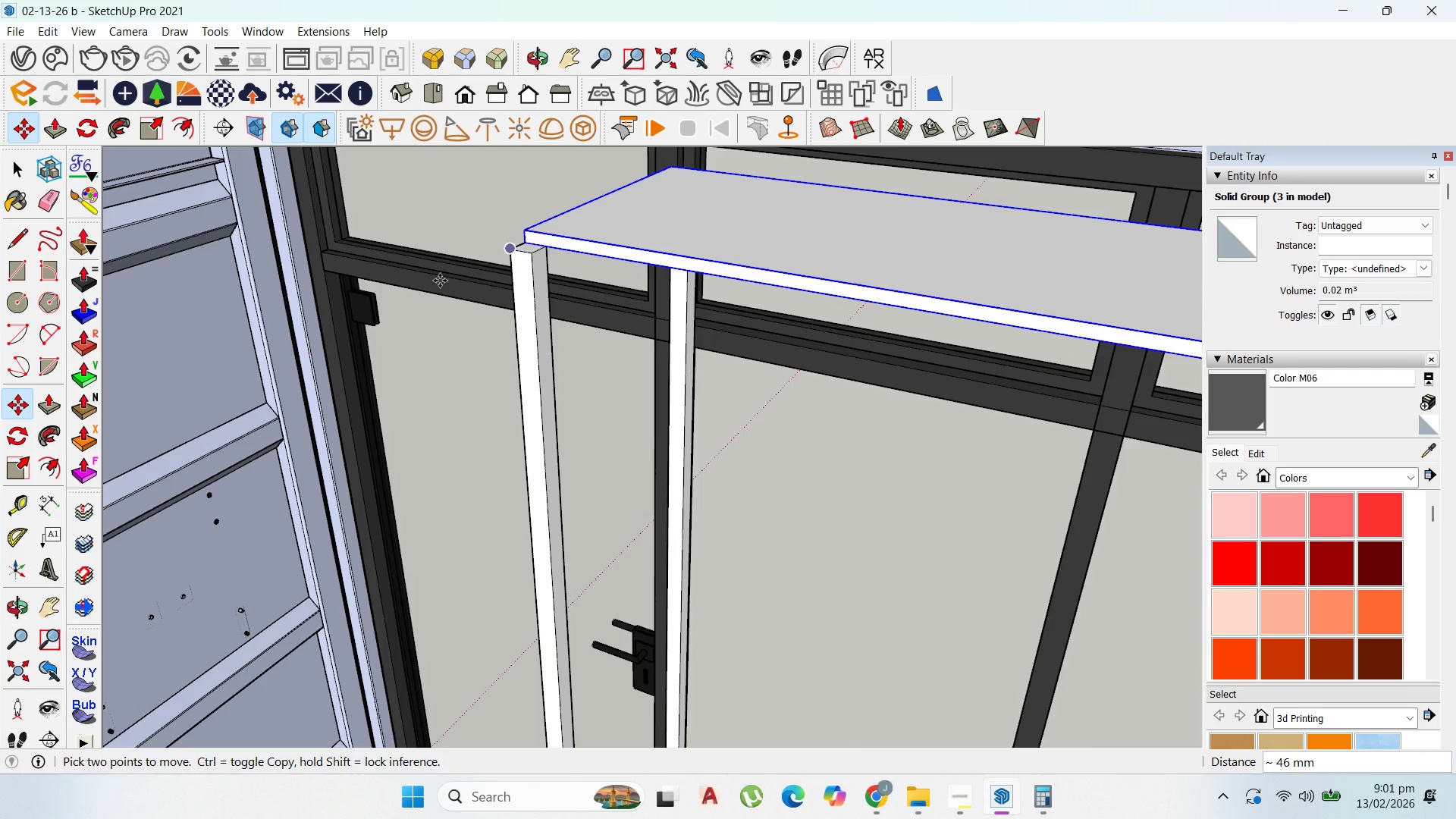 
scroll: coordinate [417, 319], scroll_direction: down, amount: 8.0
 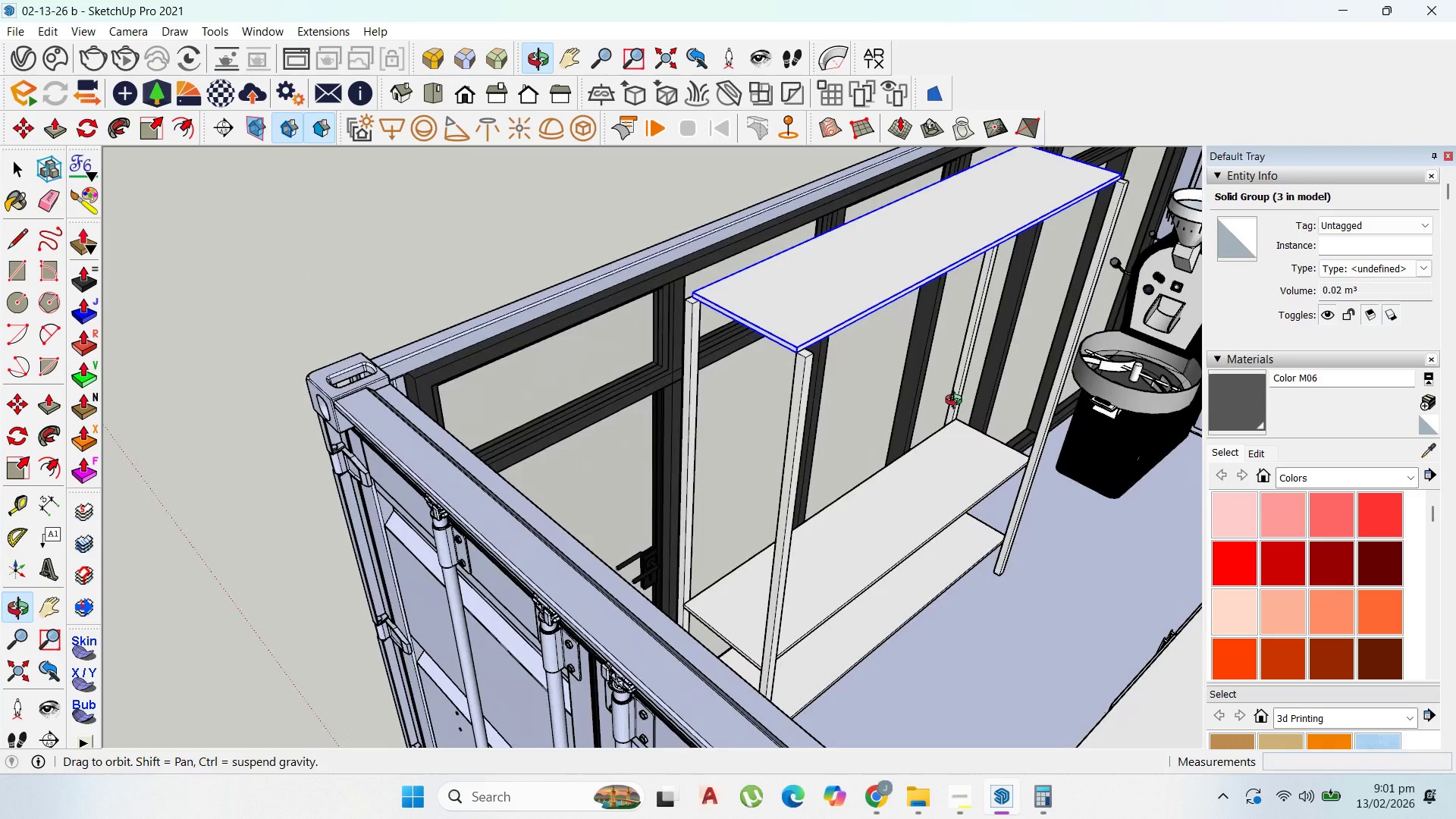 
scroll: coordinate [683, 462], scroll_direction: up, amount: 3.0
 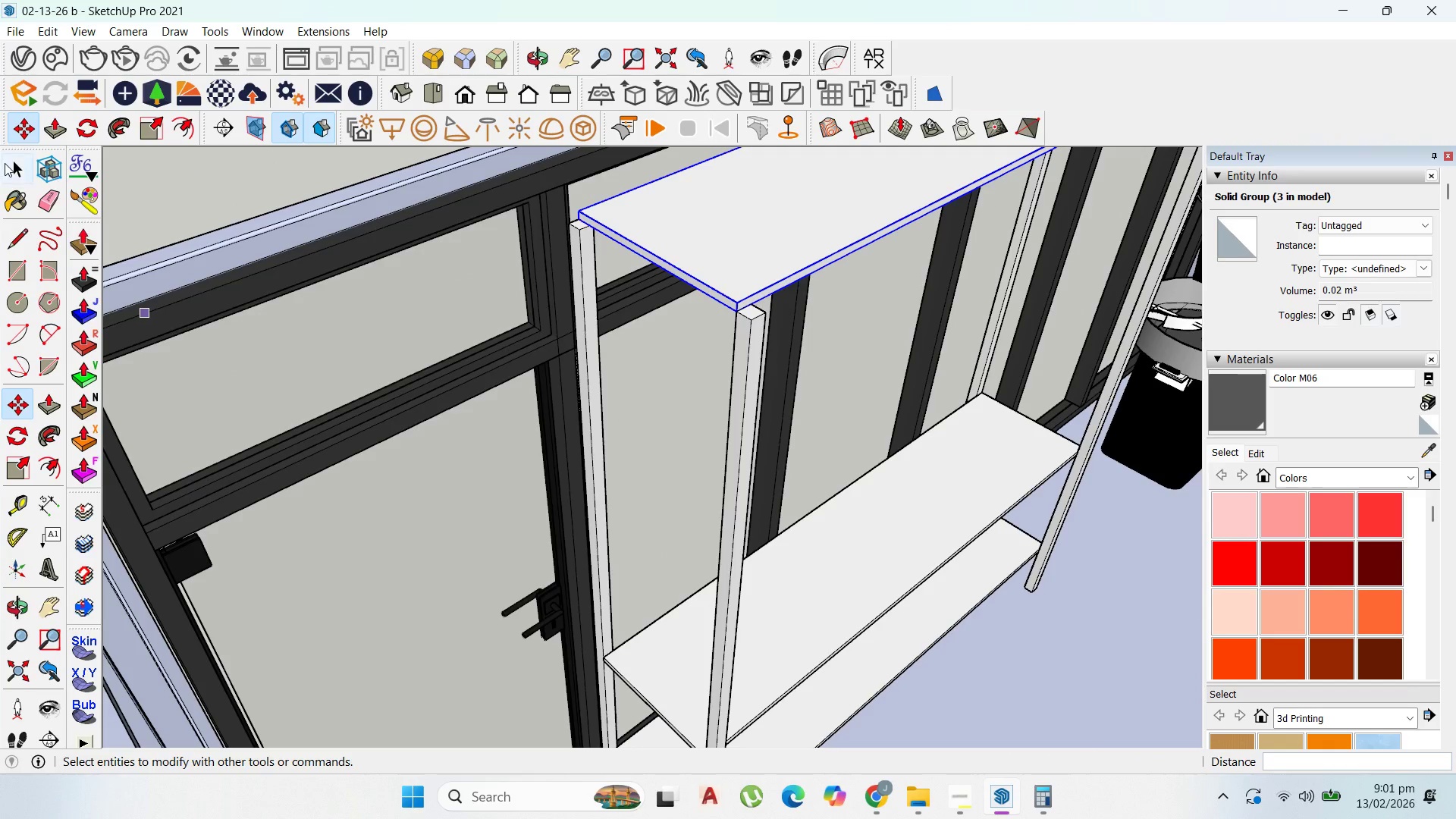 
left_click_drag(start_coordinate=[8, 163], to_coordinate=[22, 163])
 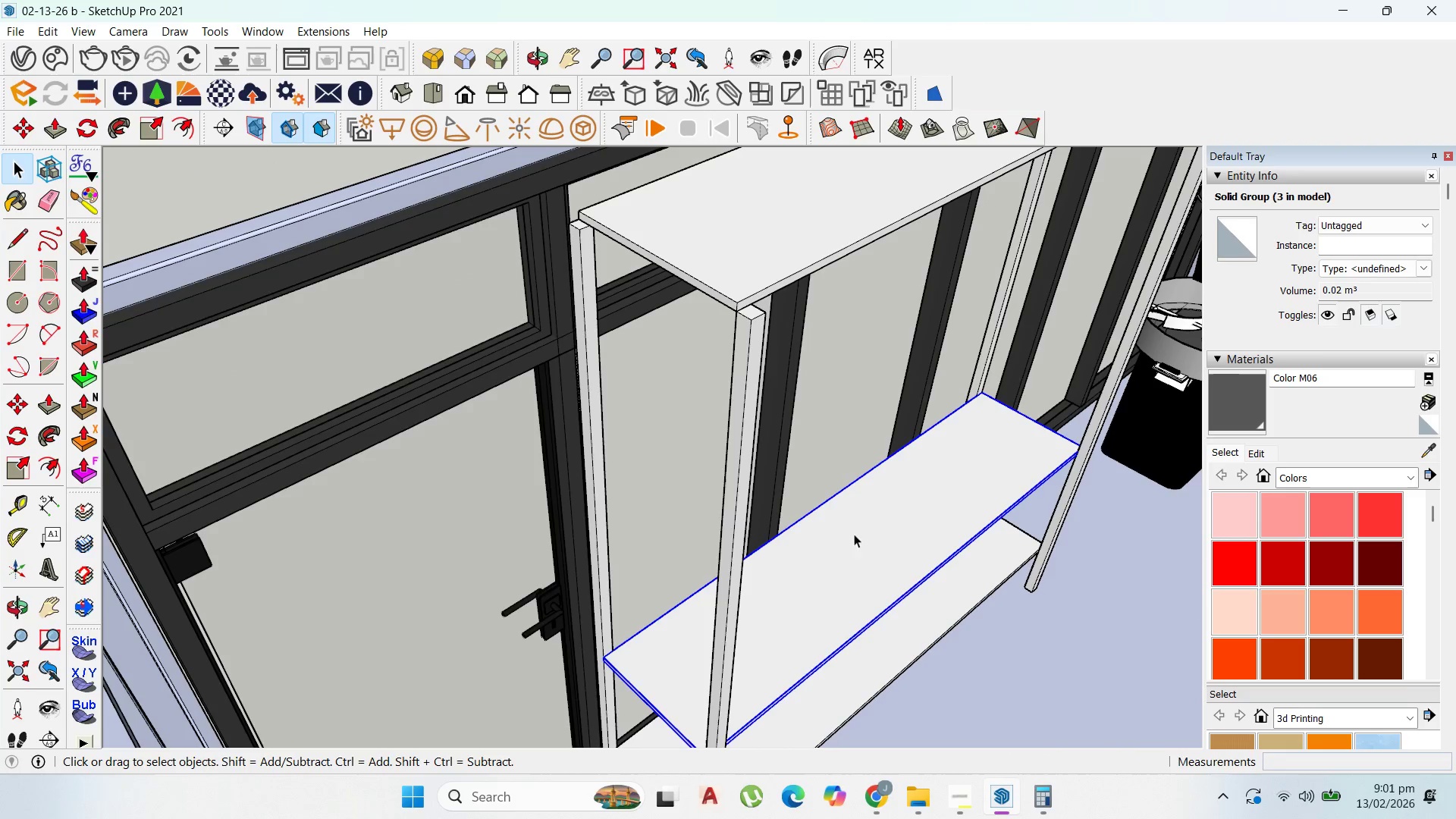 
key(M)
 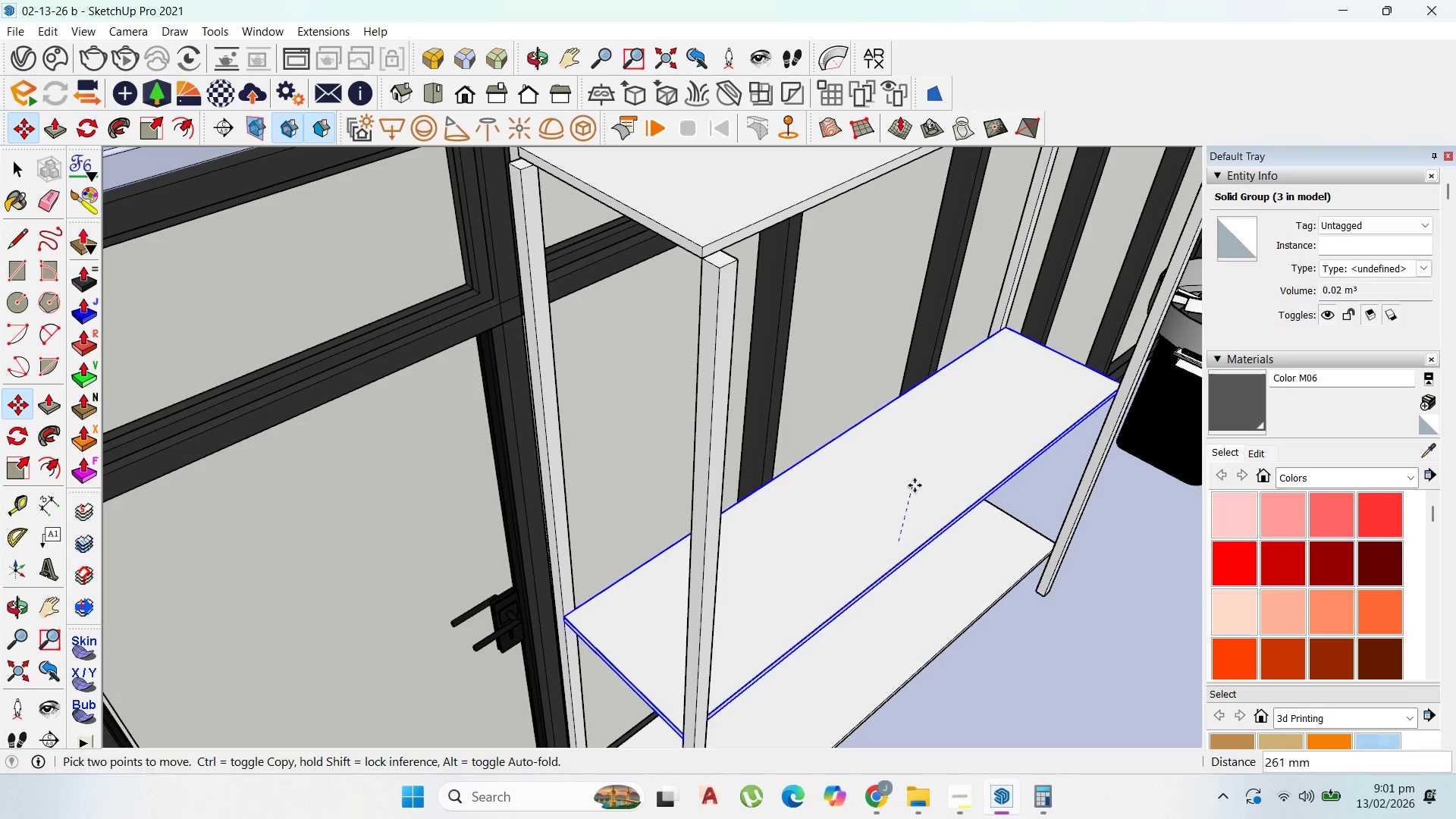 
scroll: coordinate [886, 541], scroll_direction: up, amount: 1.0
 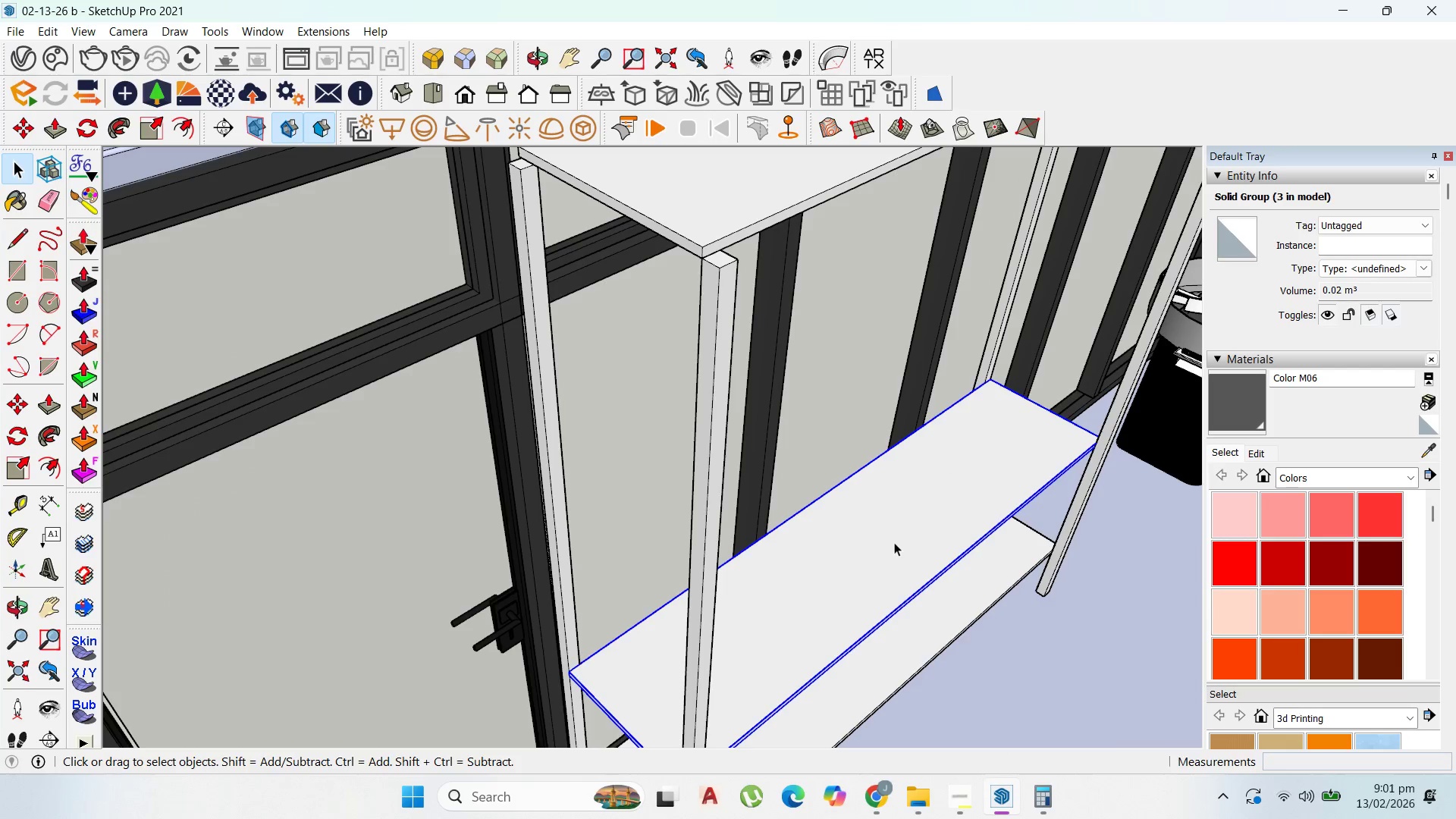 
key(Control+ControlLeft)
 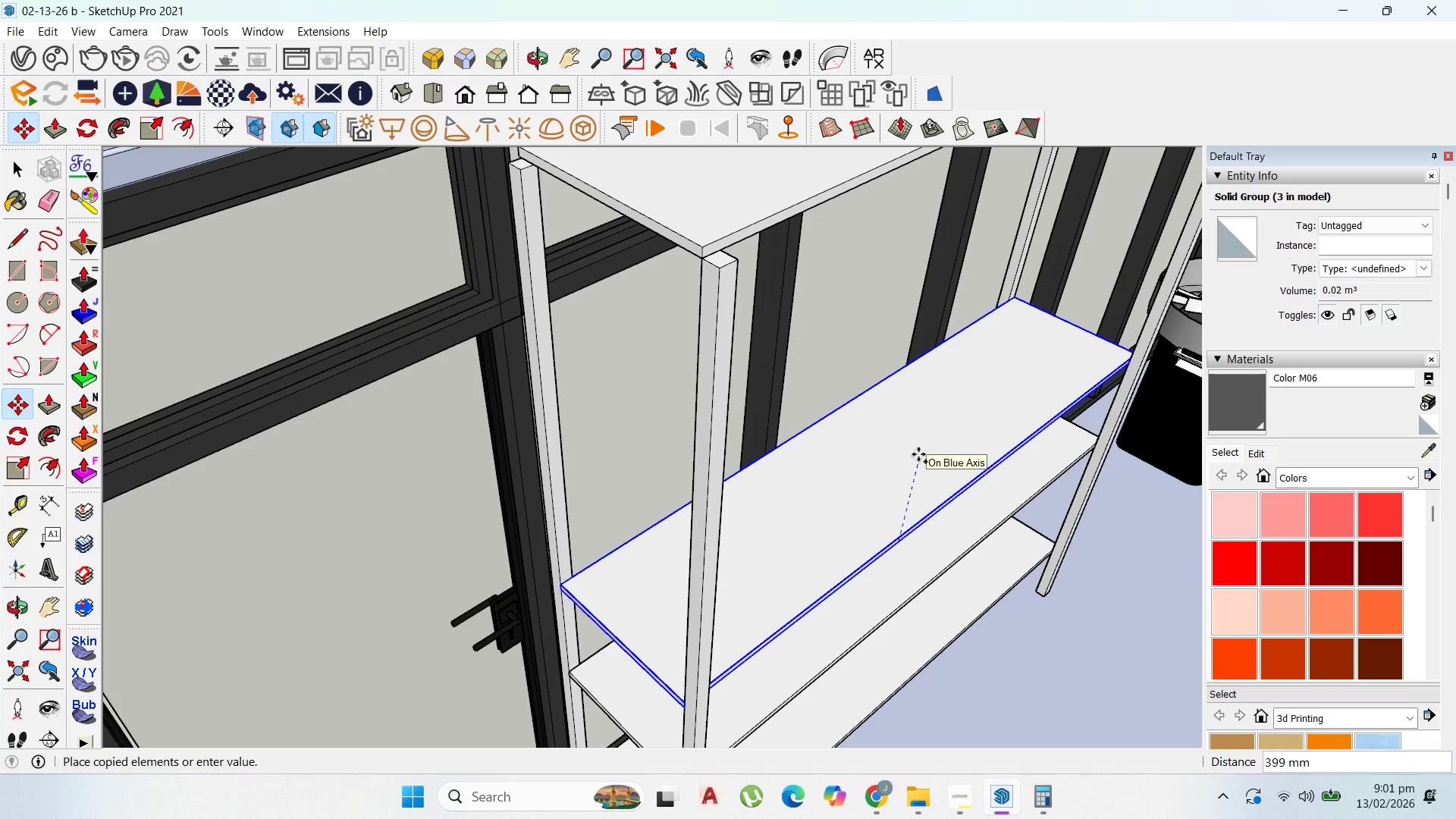 
type(1000)
 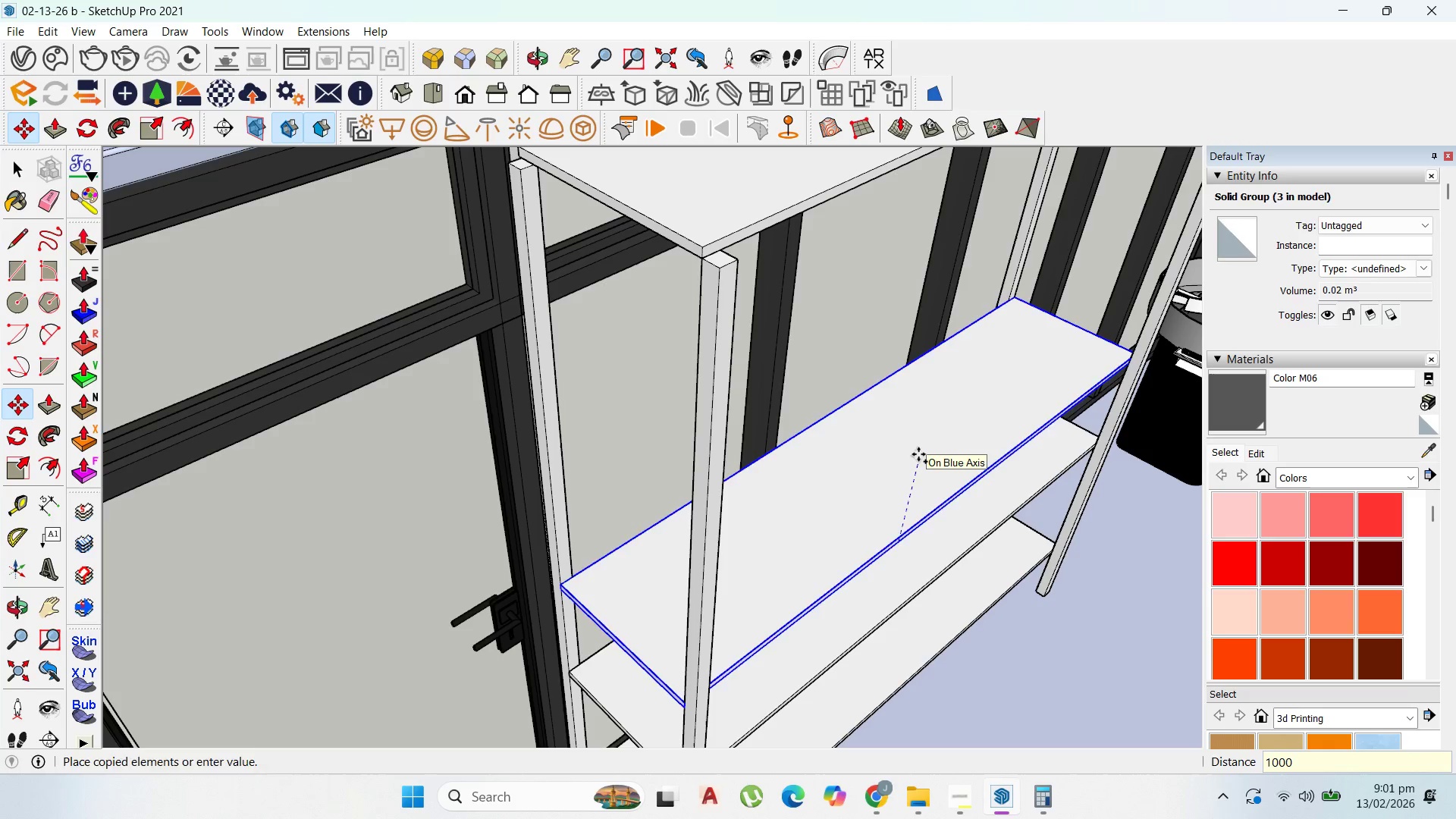 
key(Enter)
 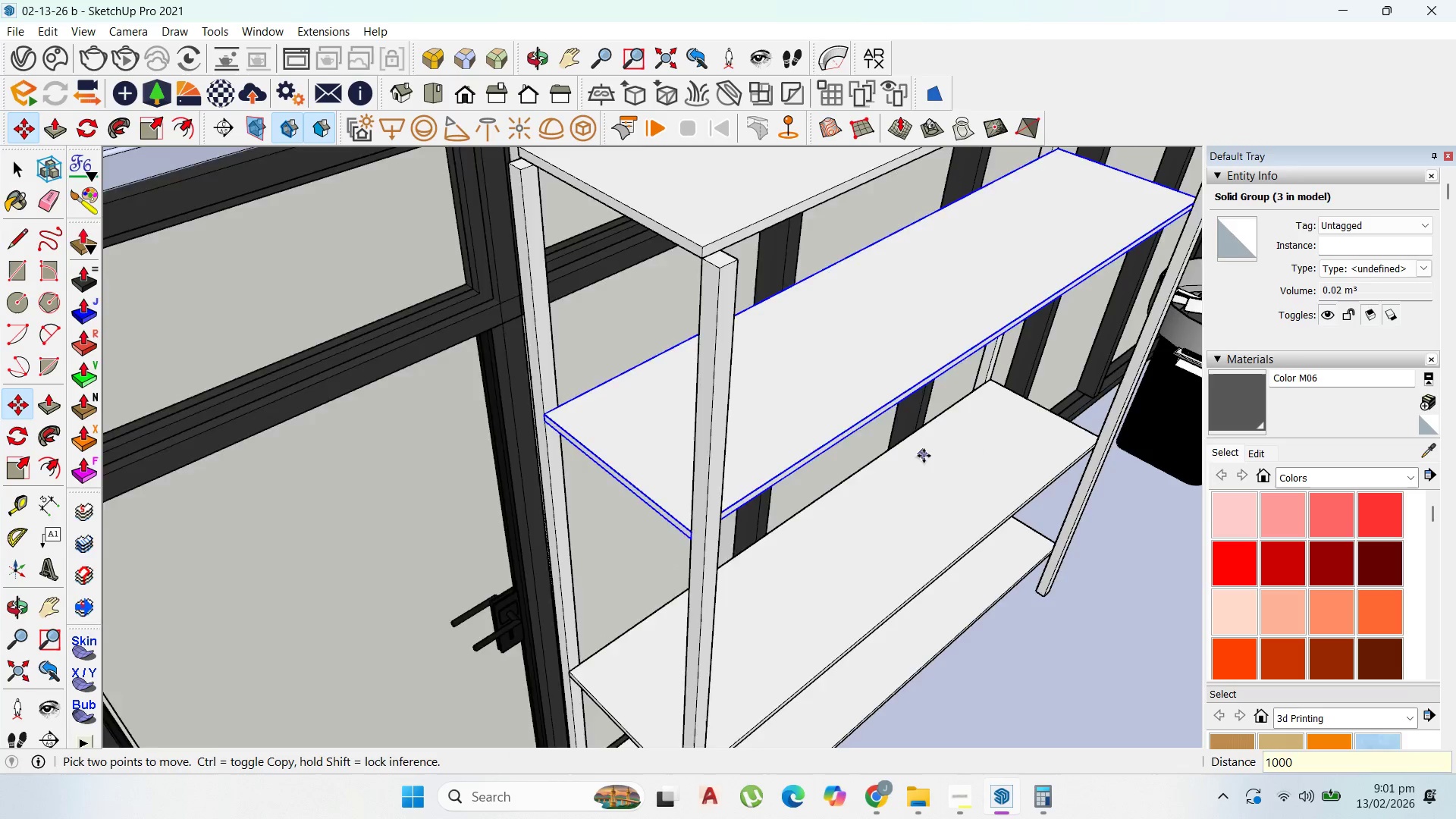 
scroll: coordinate [756, 507], scroll_direction: down, amount: 14.0
 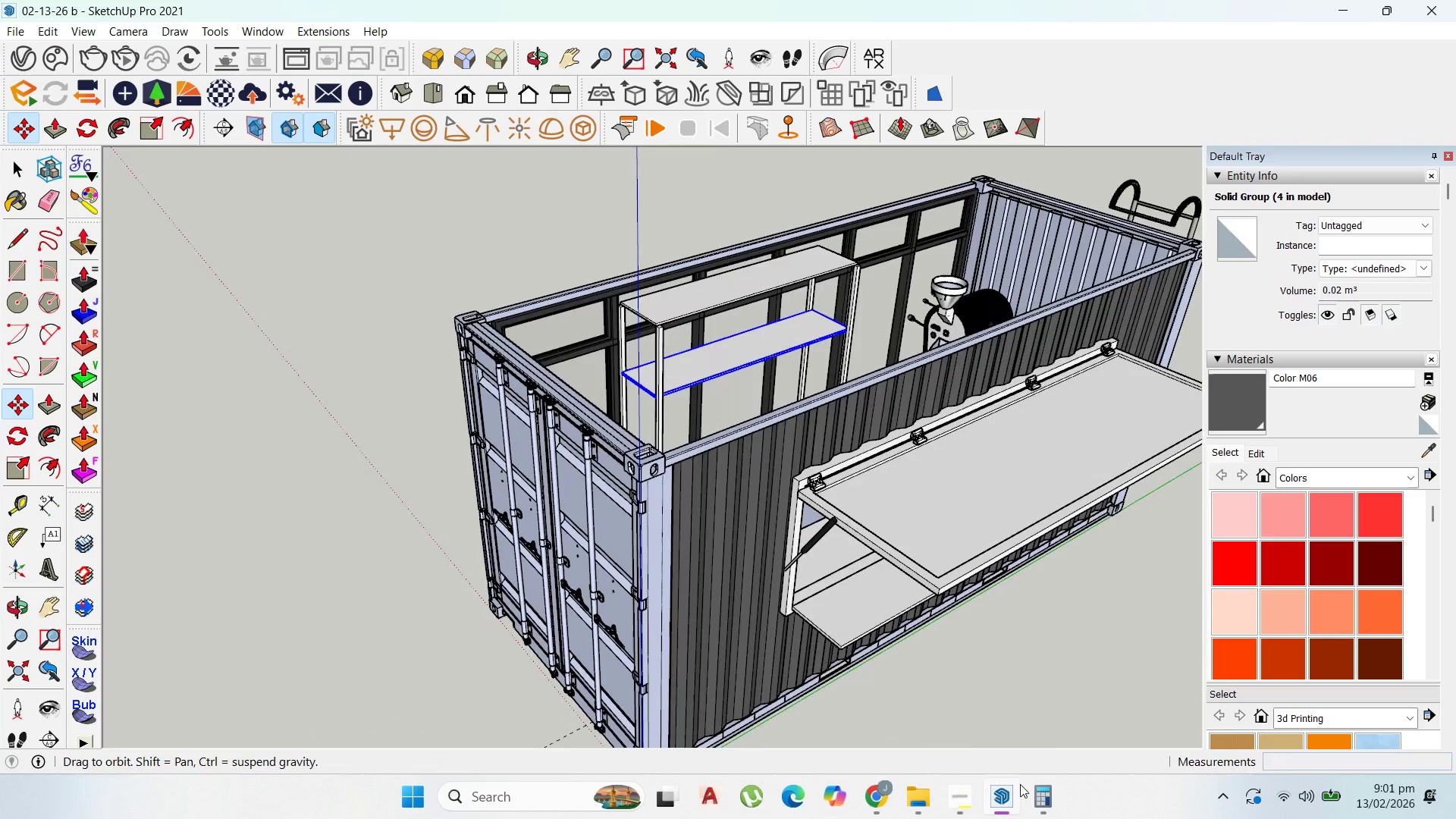 
scroll: coordinate [557, 428], scroll_direction: up, amount: 18.0
 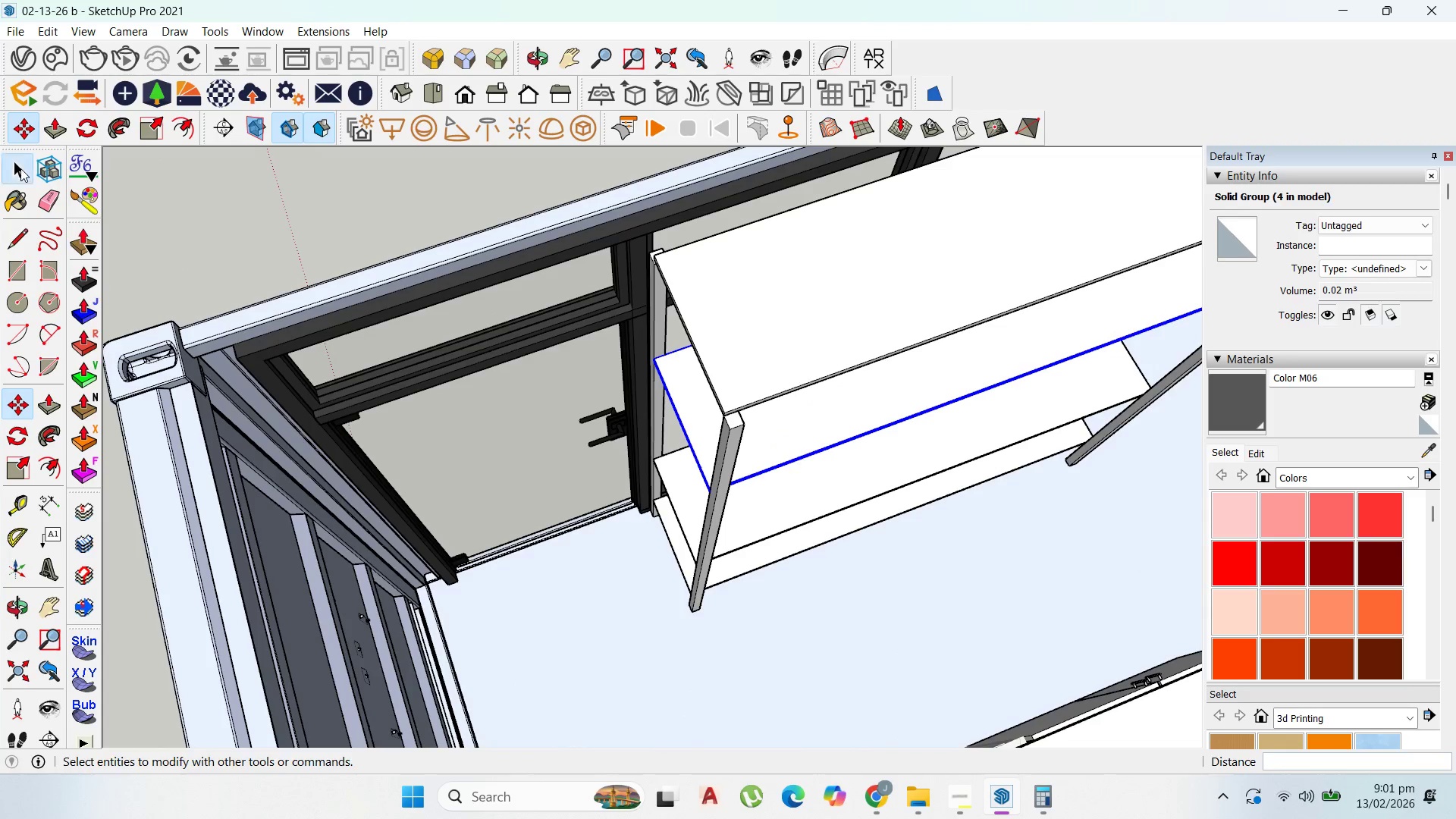 
scroll: coordinate [610, 388], scroll_direction: down, amount: 3.0
 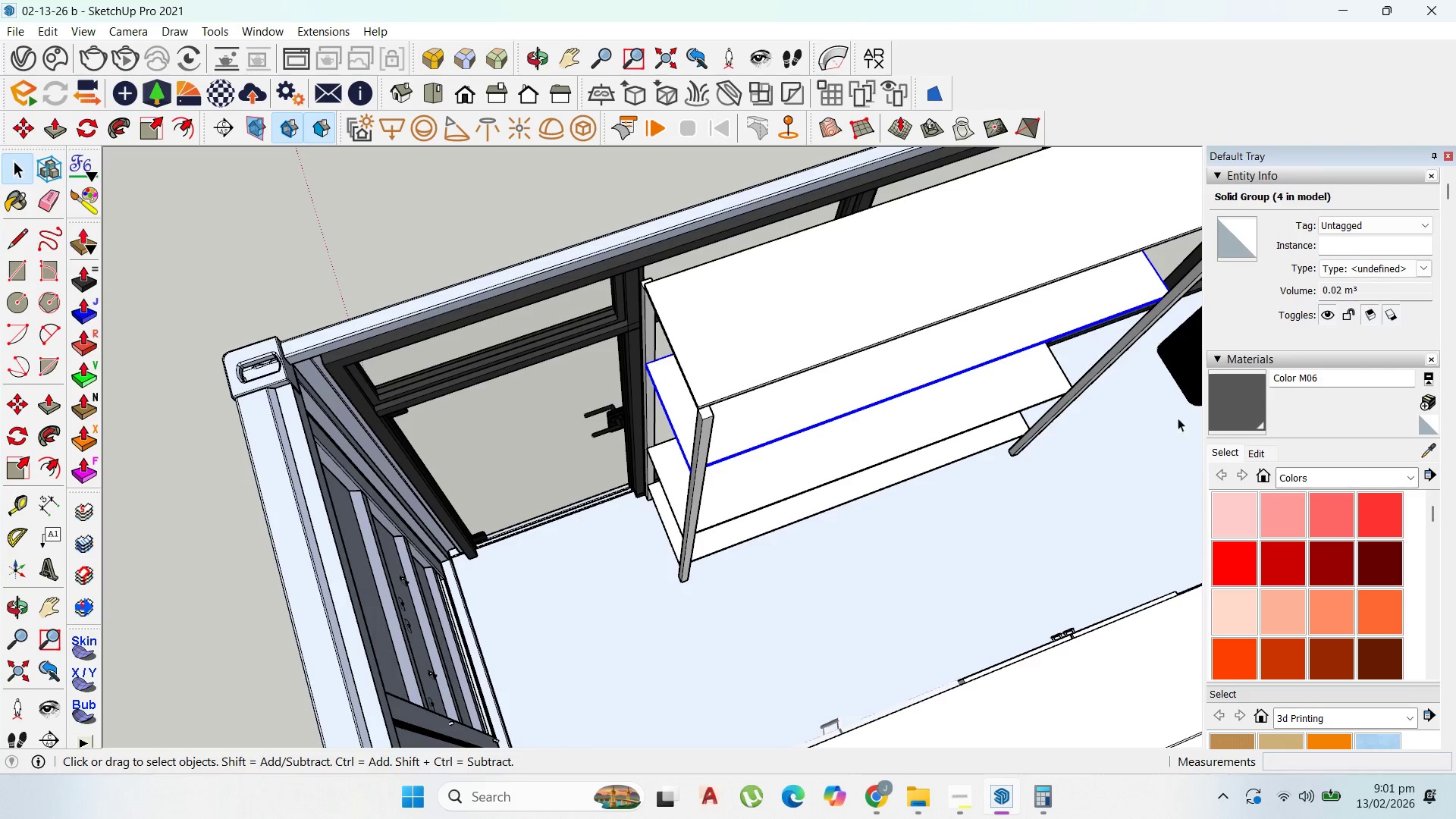 
scroll: coordinate [711, 409], scroll_direction: up, amount: 8.0
 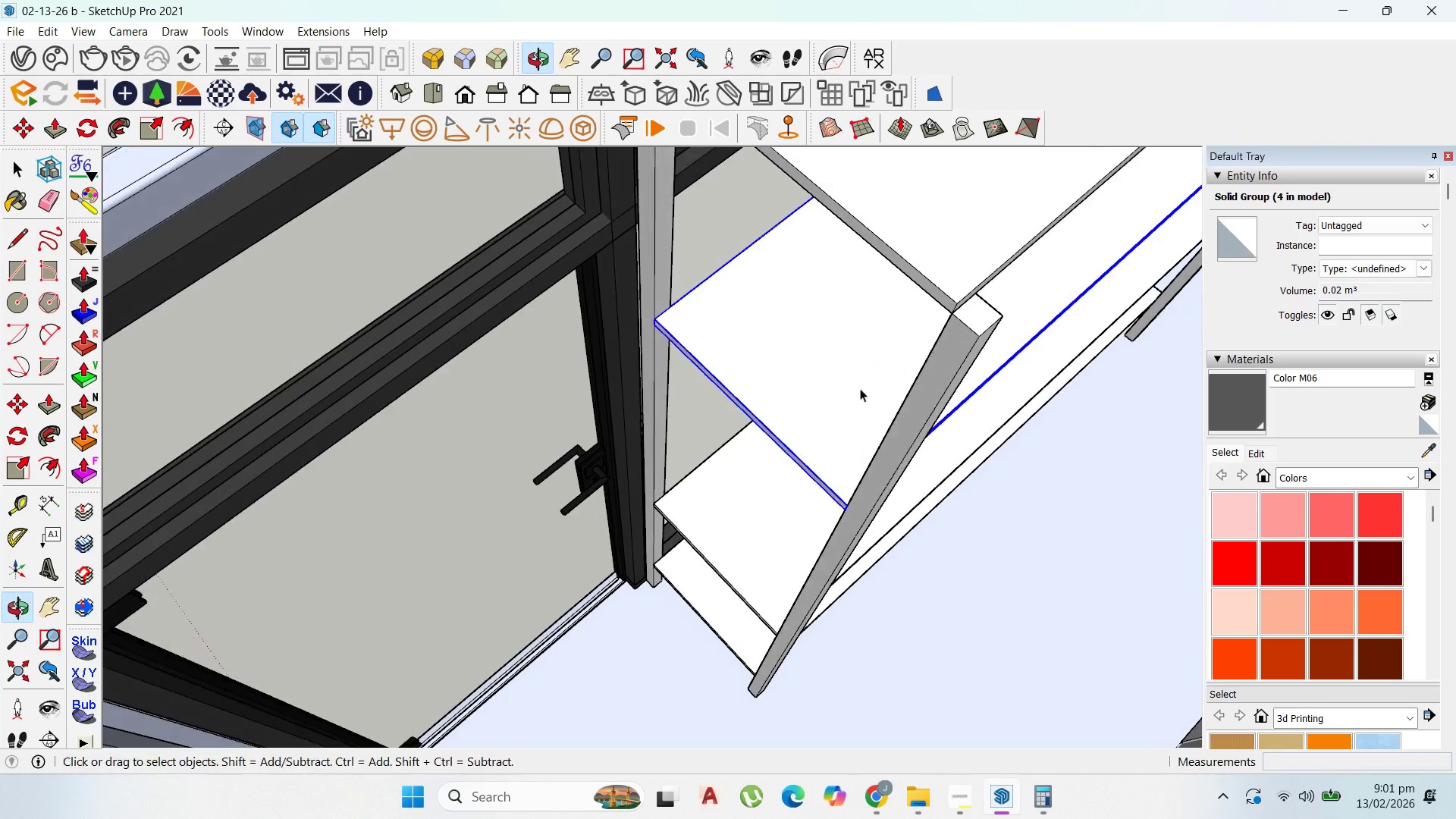 
scroll: coordinate [846, 413], scroll_direction: down, amount: 4.0
 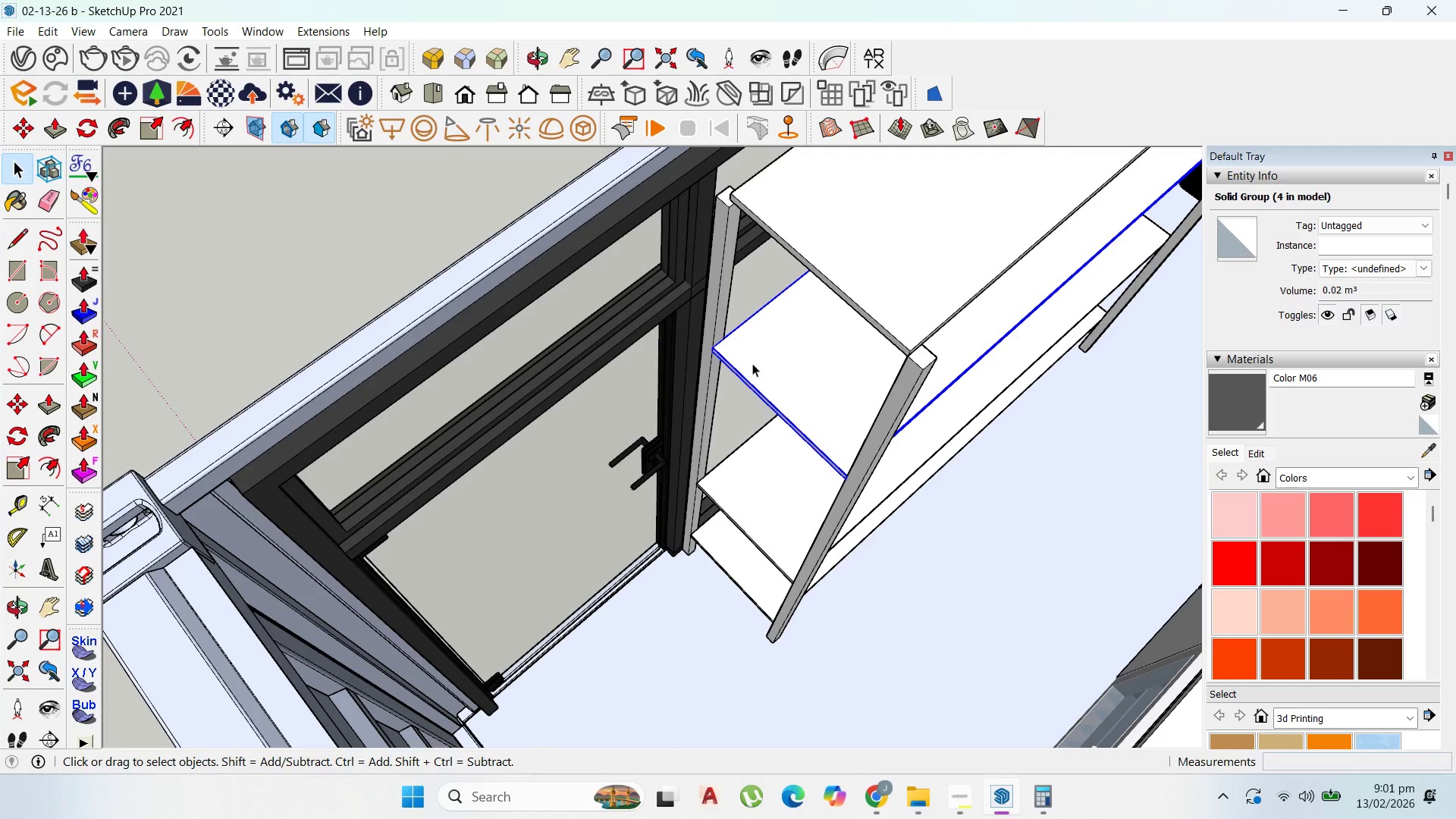 
scroll: coordinate [757, 233], scroll_direction: up, amount: 2.0
 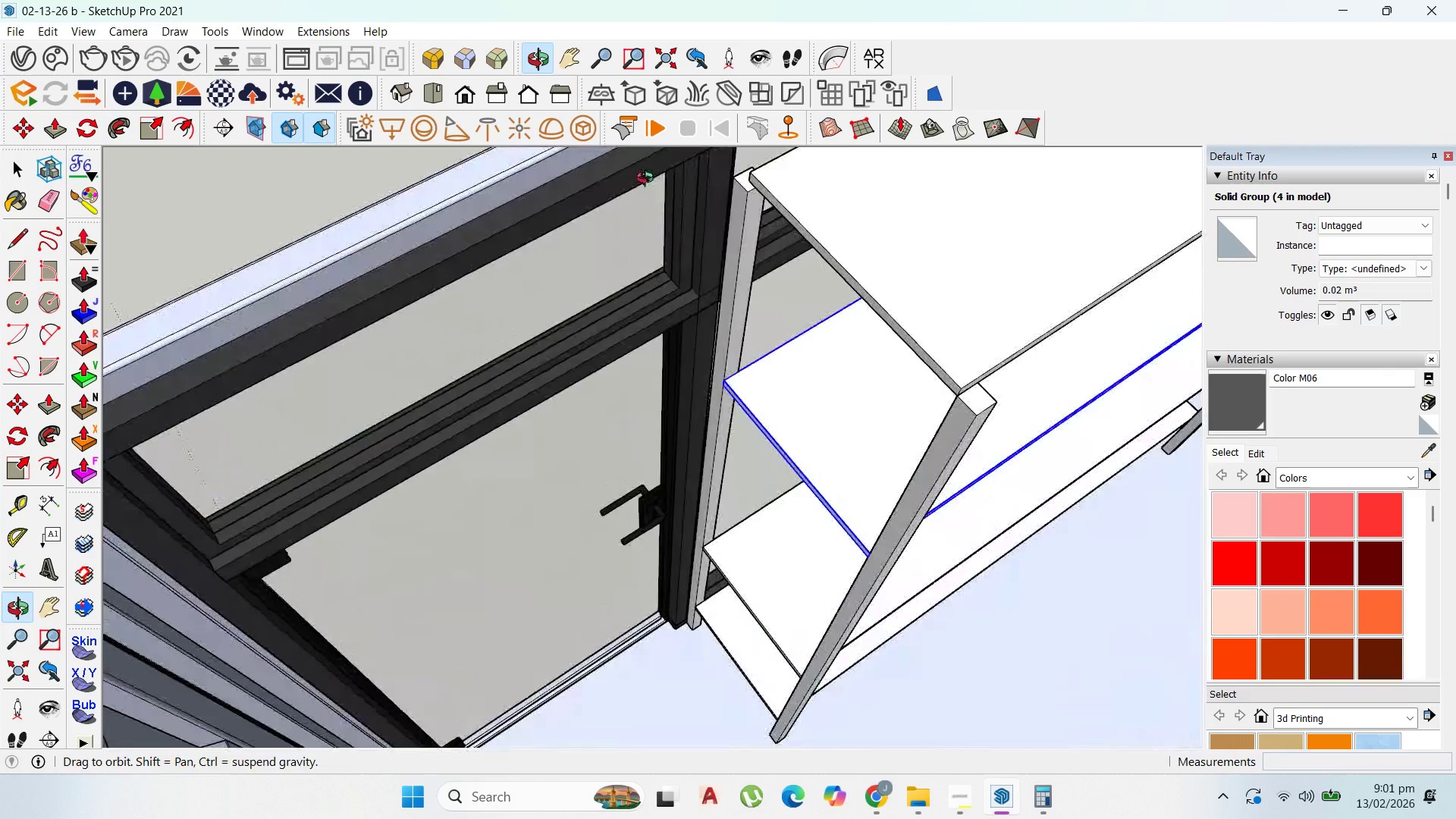 
left_click([969, 400])
 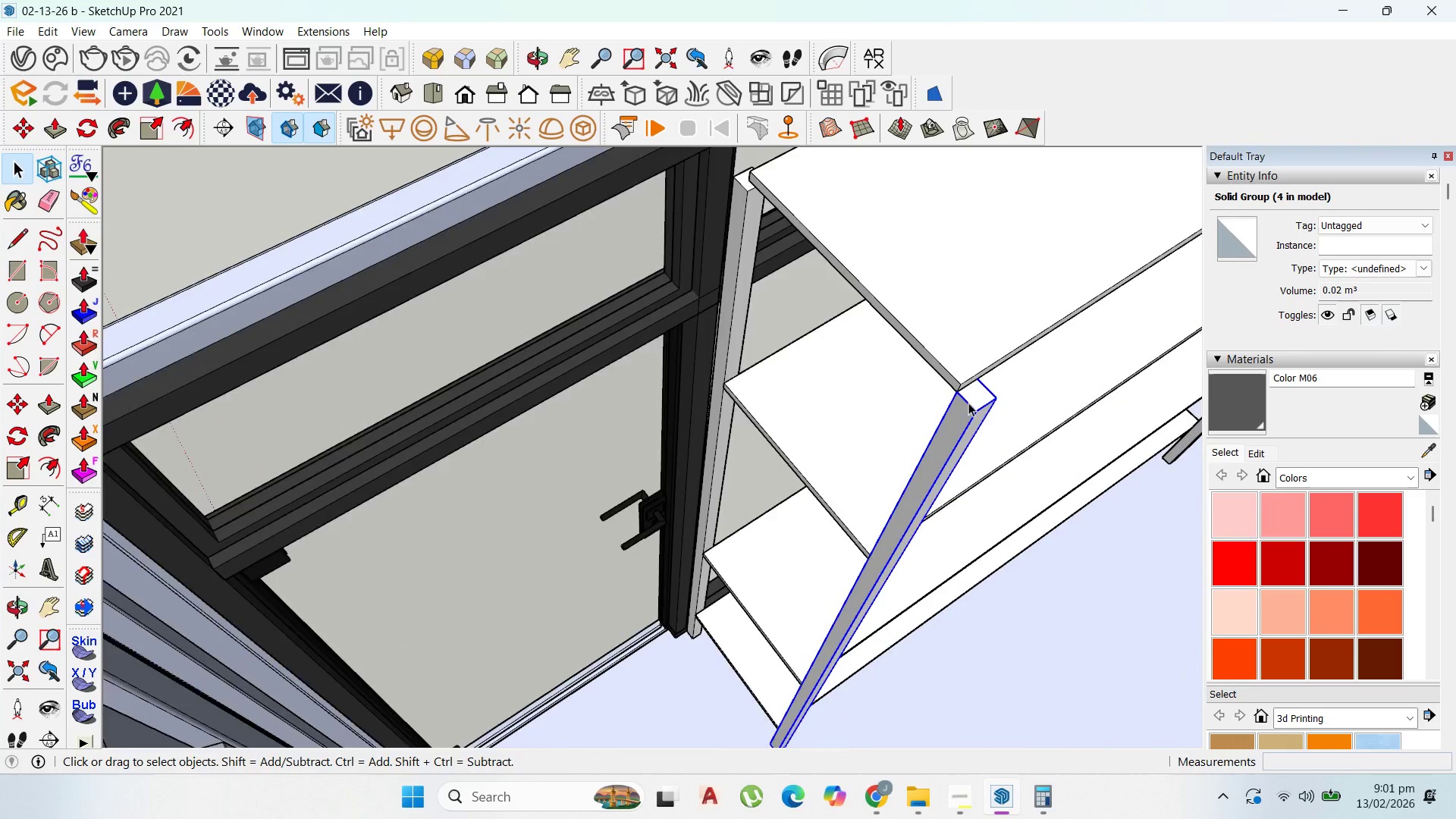 
scroll: coordinate [968, 403], scroll_direction: down, amount: 3.0
 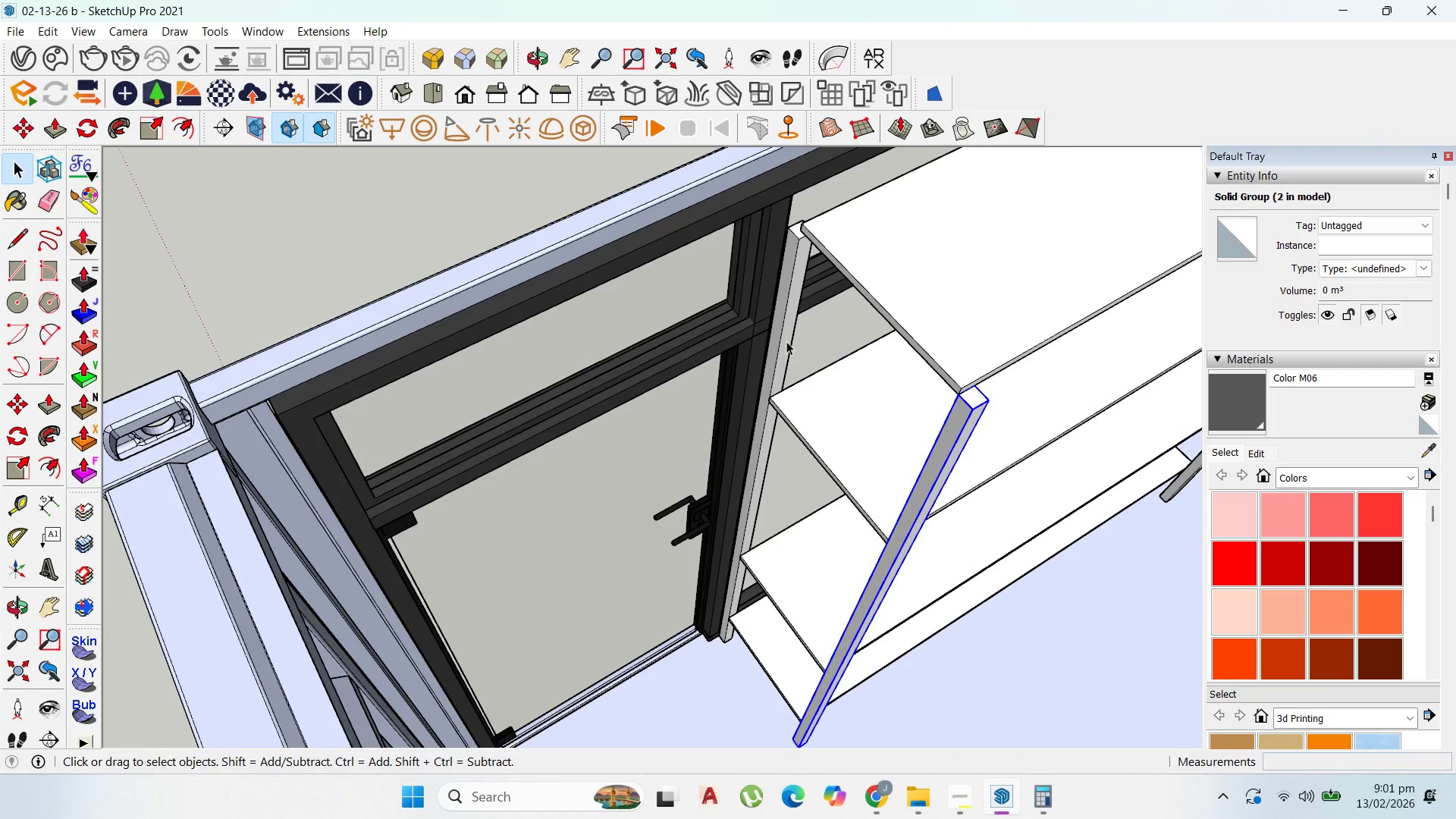 
scroll: coordinate [784, 240], scroll_direction: up, amount: 3.0
 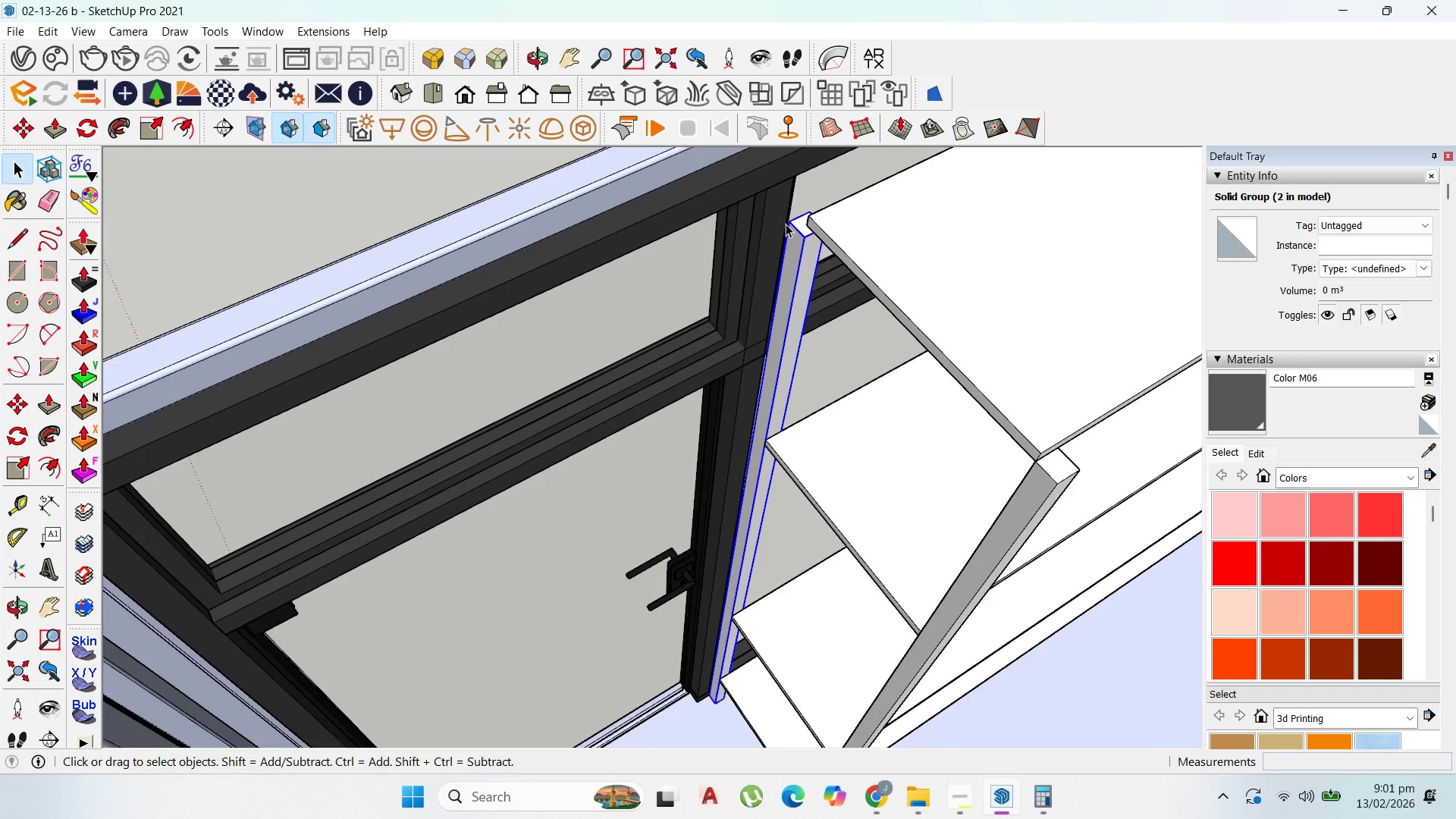 
key(M)
 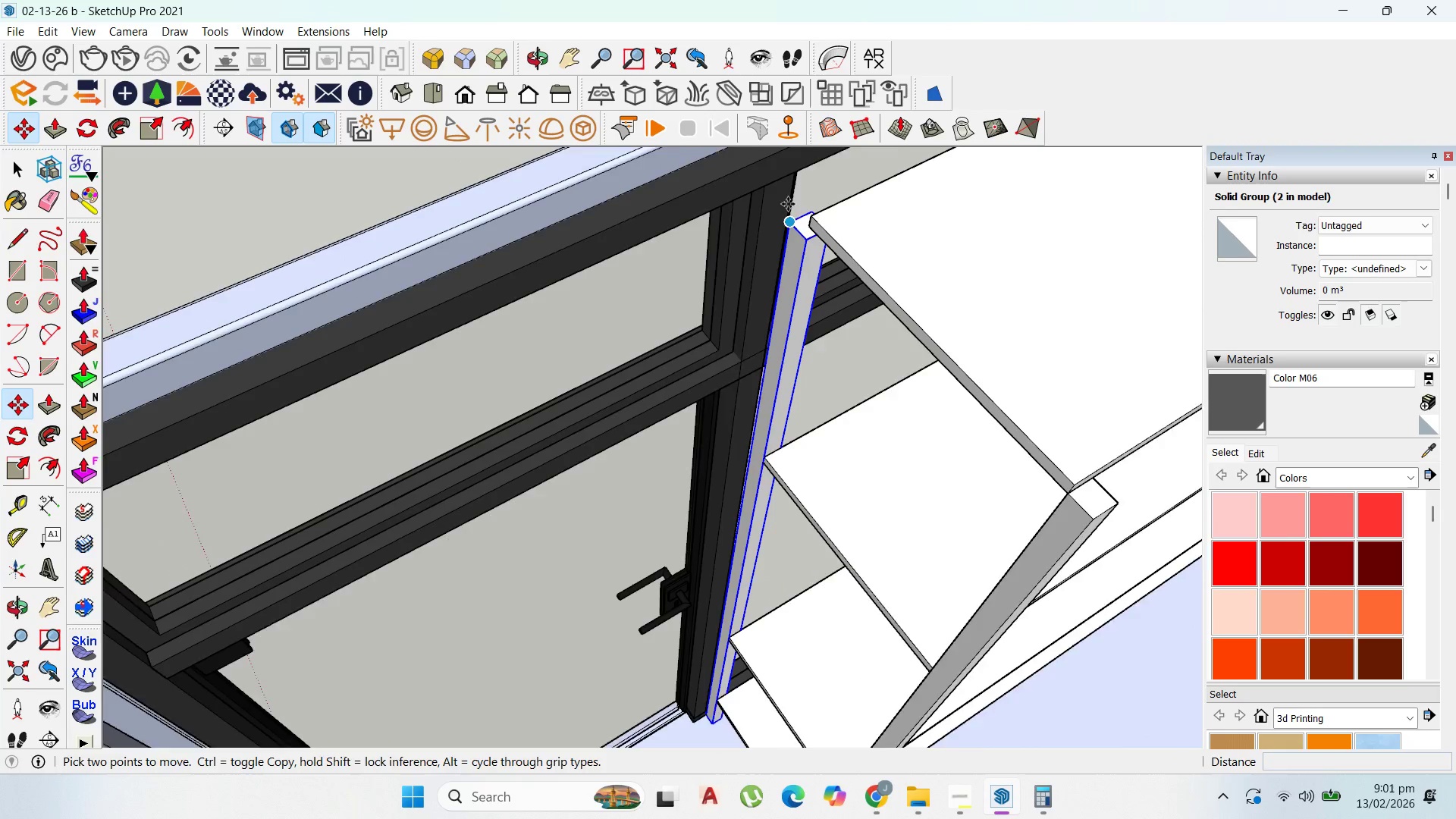 
scroll: coordinate [805, 213], scroll_direction: up, amount: 3.0
 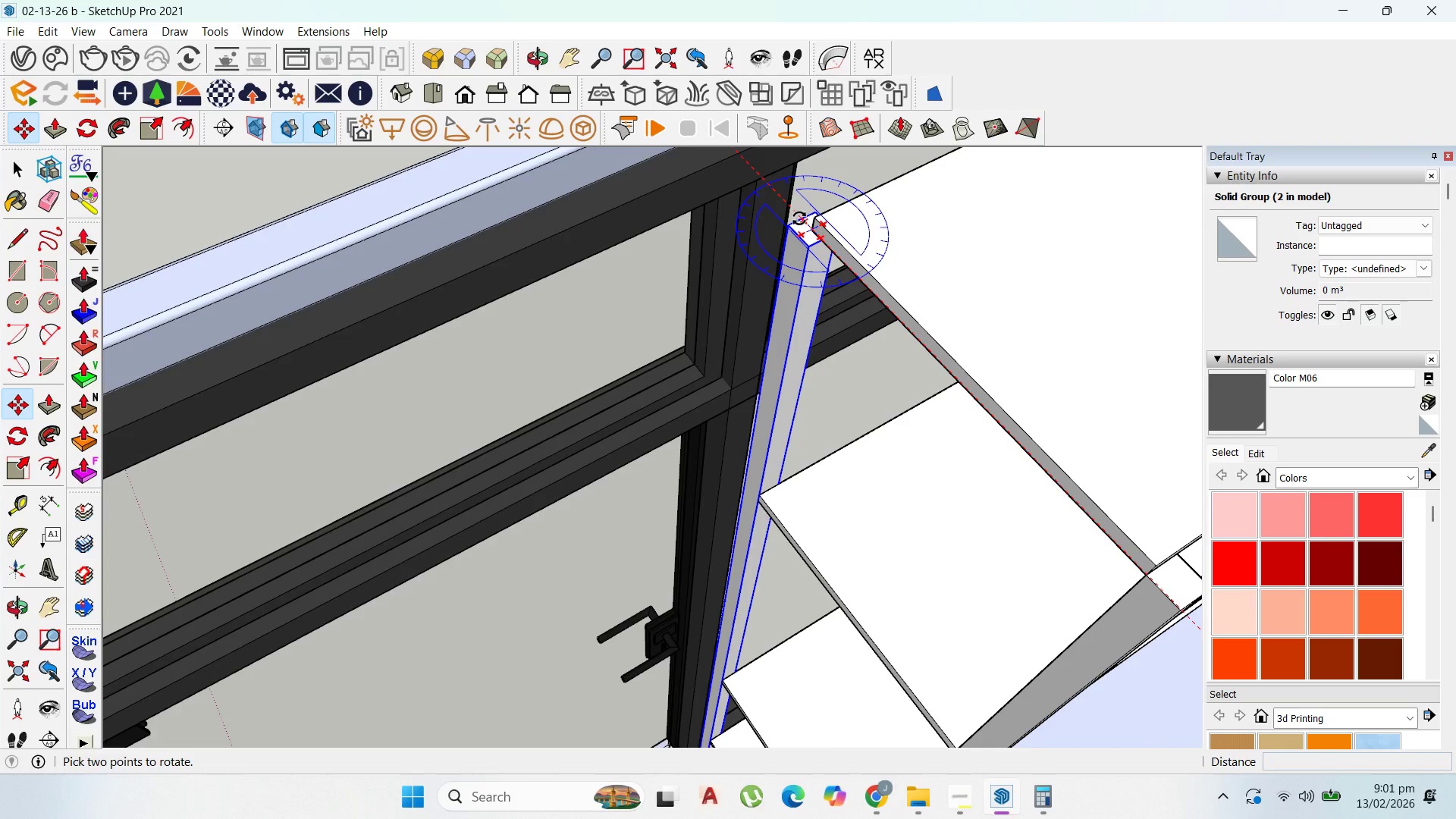 
left_click([803, 215])
 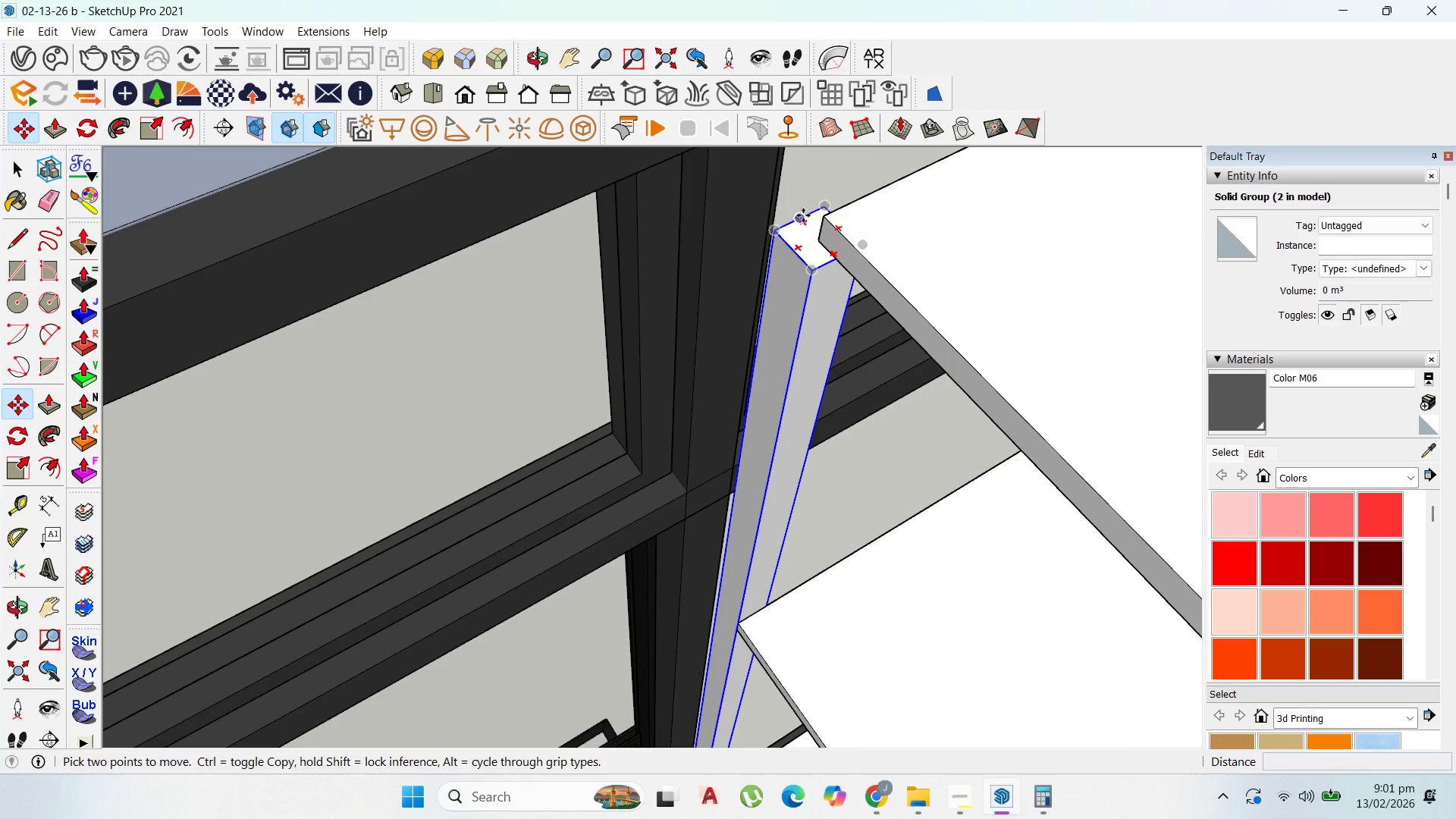 
scroll: coordinate [804, 217], scroll_direction: up, amount: 6.0
 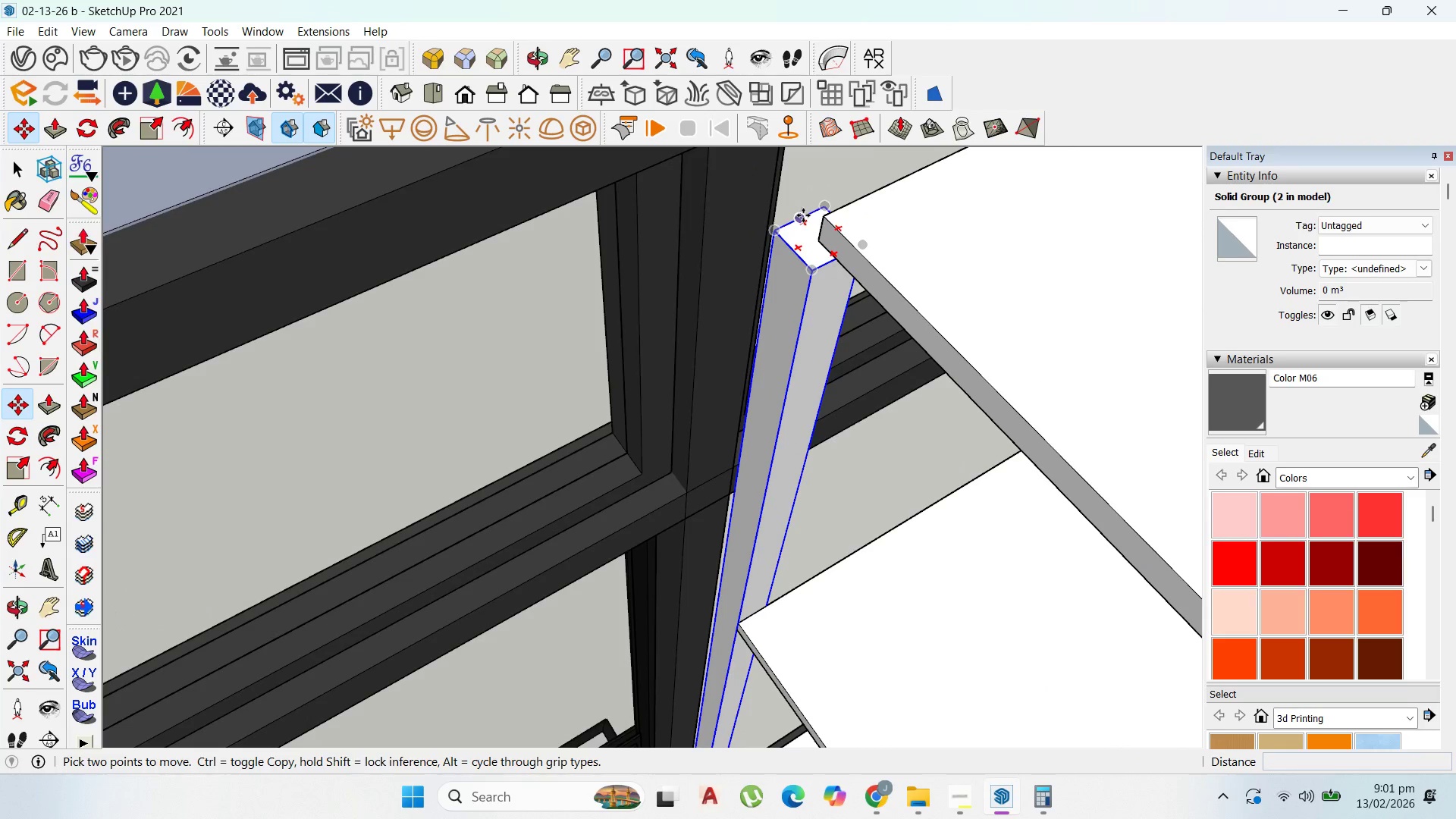 
key(Control+ControlLeft)
 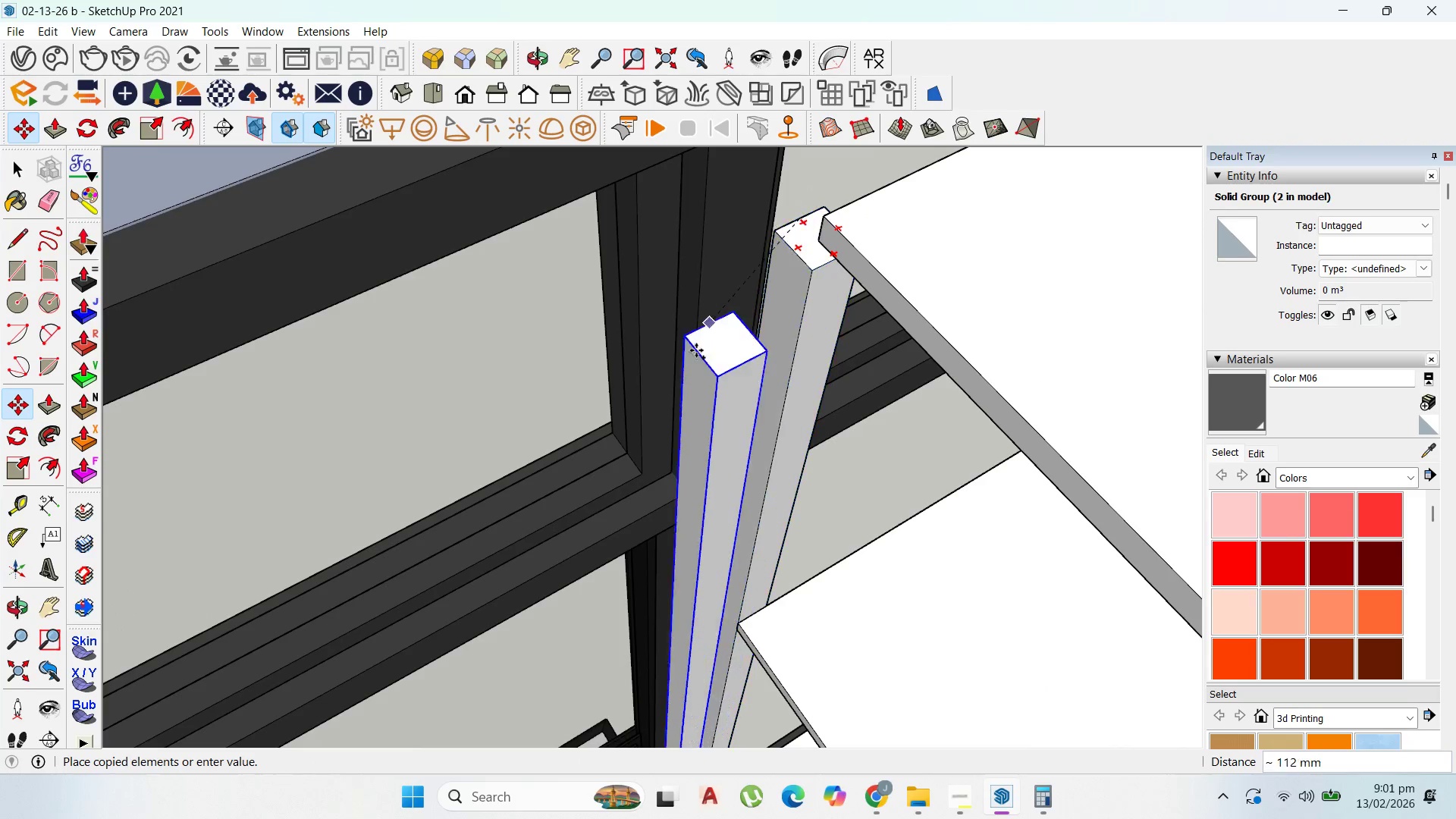 
scroll: coordinate [609, 432], scroll_direction: down, amount: 18.0
 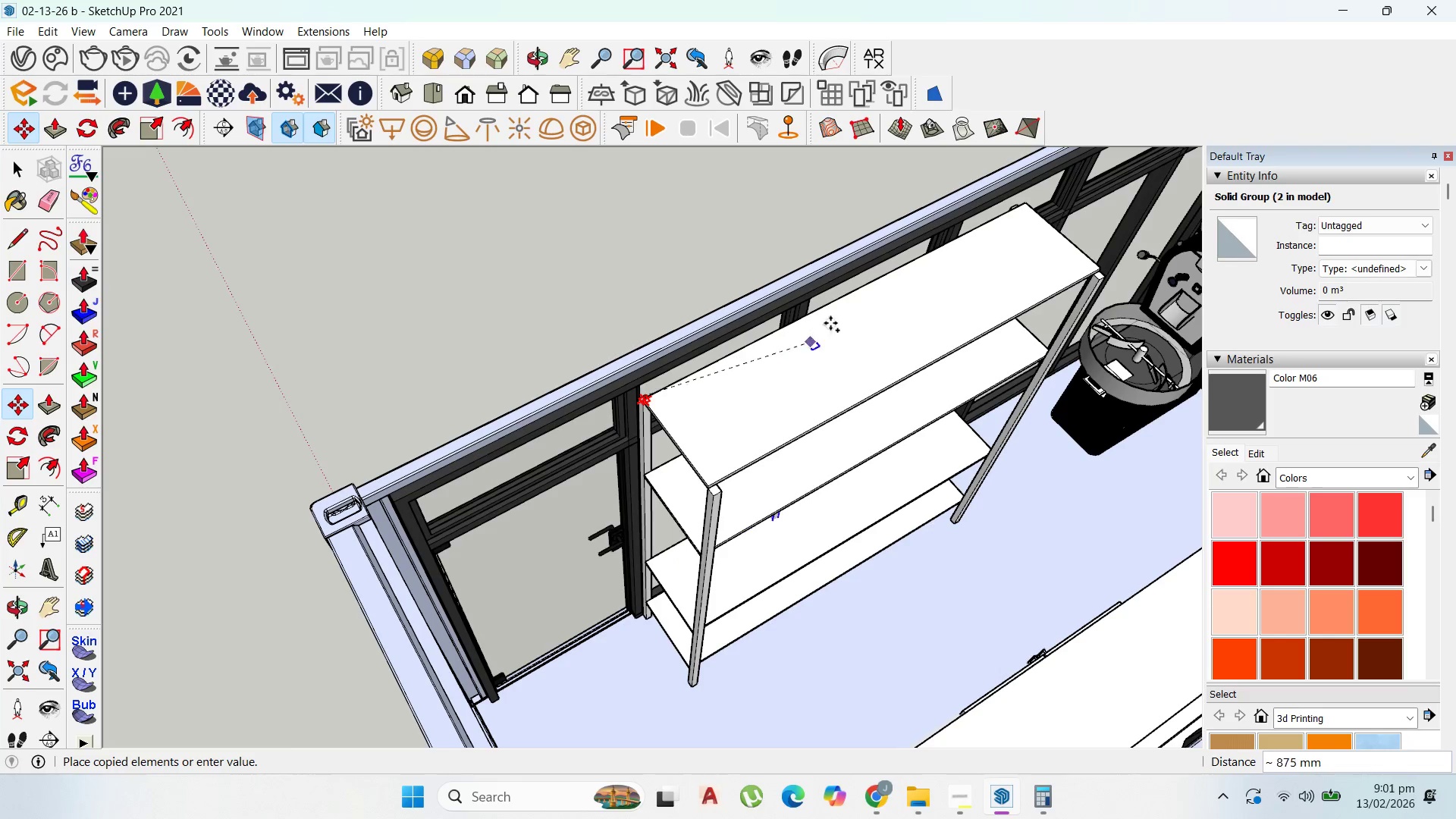 
hold_key(key=ShiftLeft, duration=1.5)
 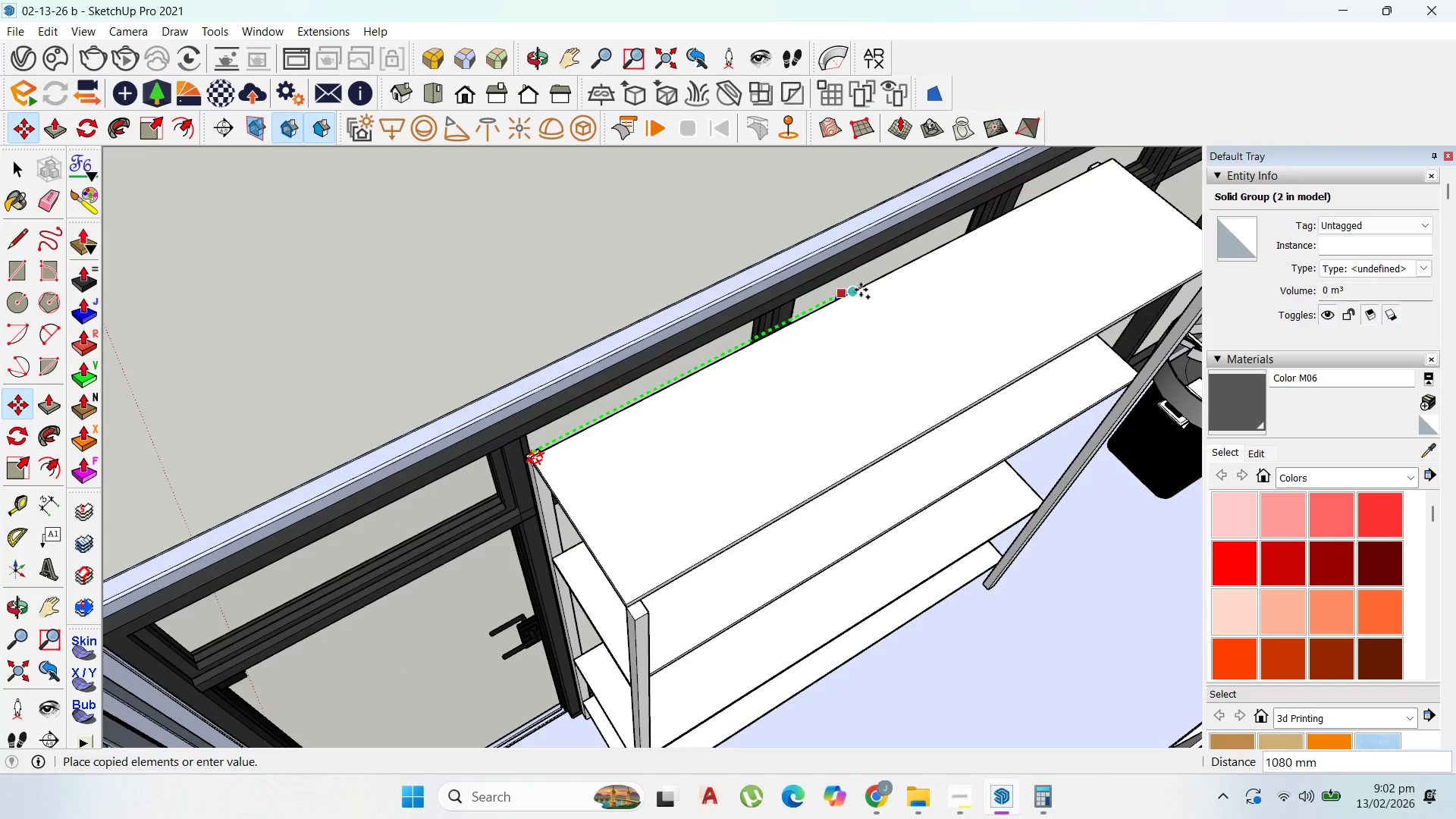 
scroll: coordinate [835, 290], scroll_direction: up, amount: 4.0
 